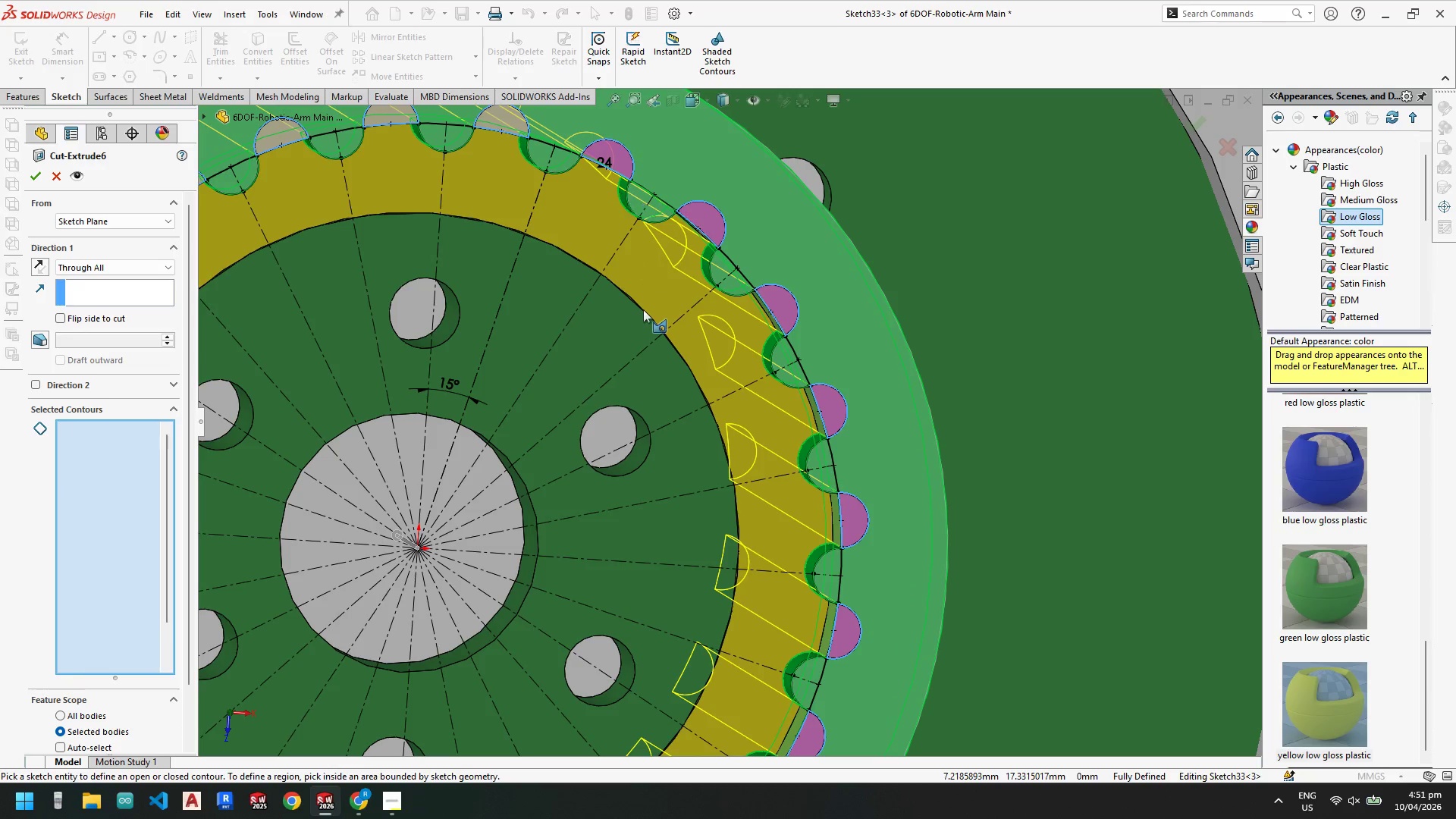 
scroll: coordinate [643, 310], scroll_direction: up, amount: 5.0
 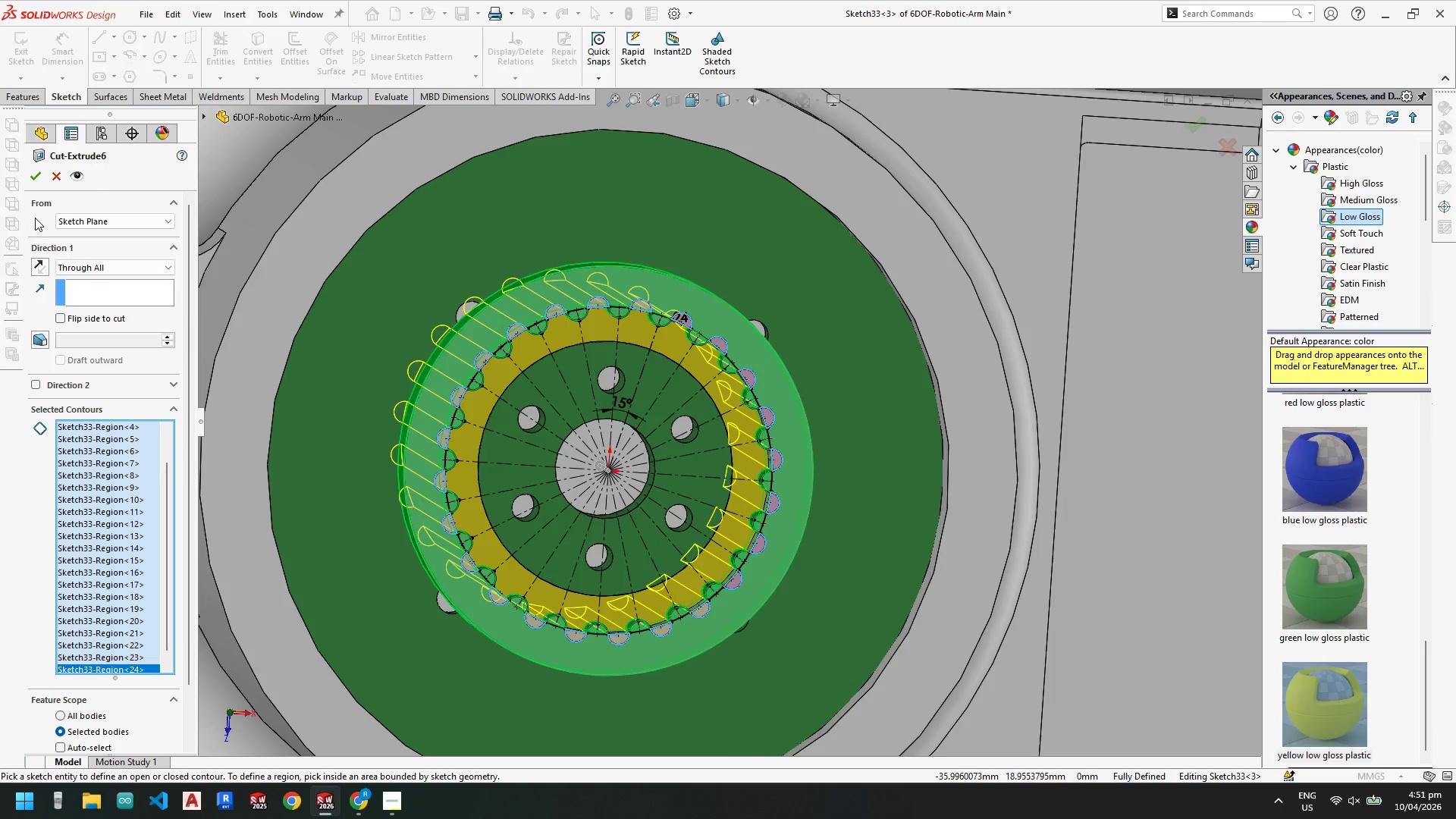 
left_click([35, 178])
 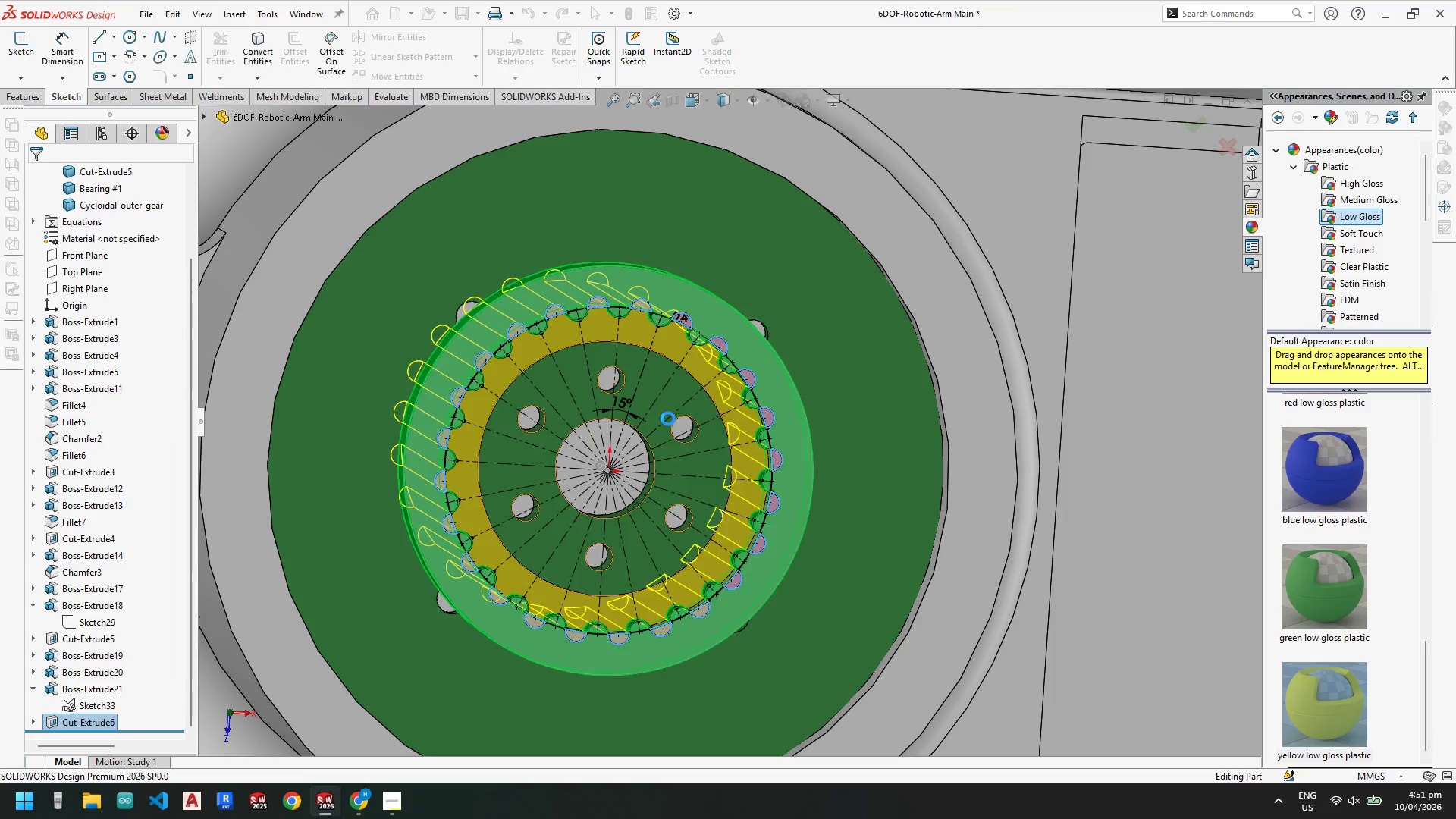 
scroll: coordinate [667, 419], scroll_direction: up, amount: 1.0
 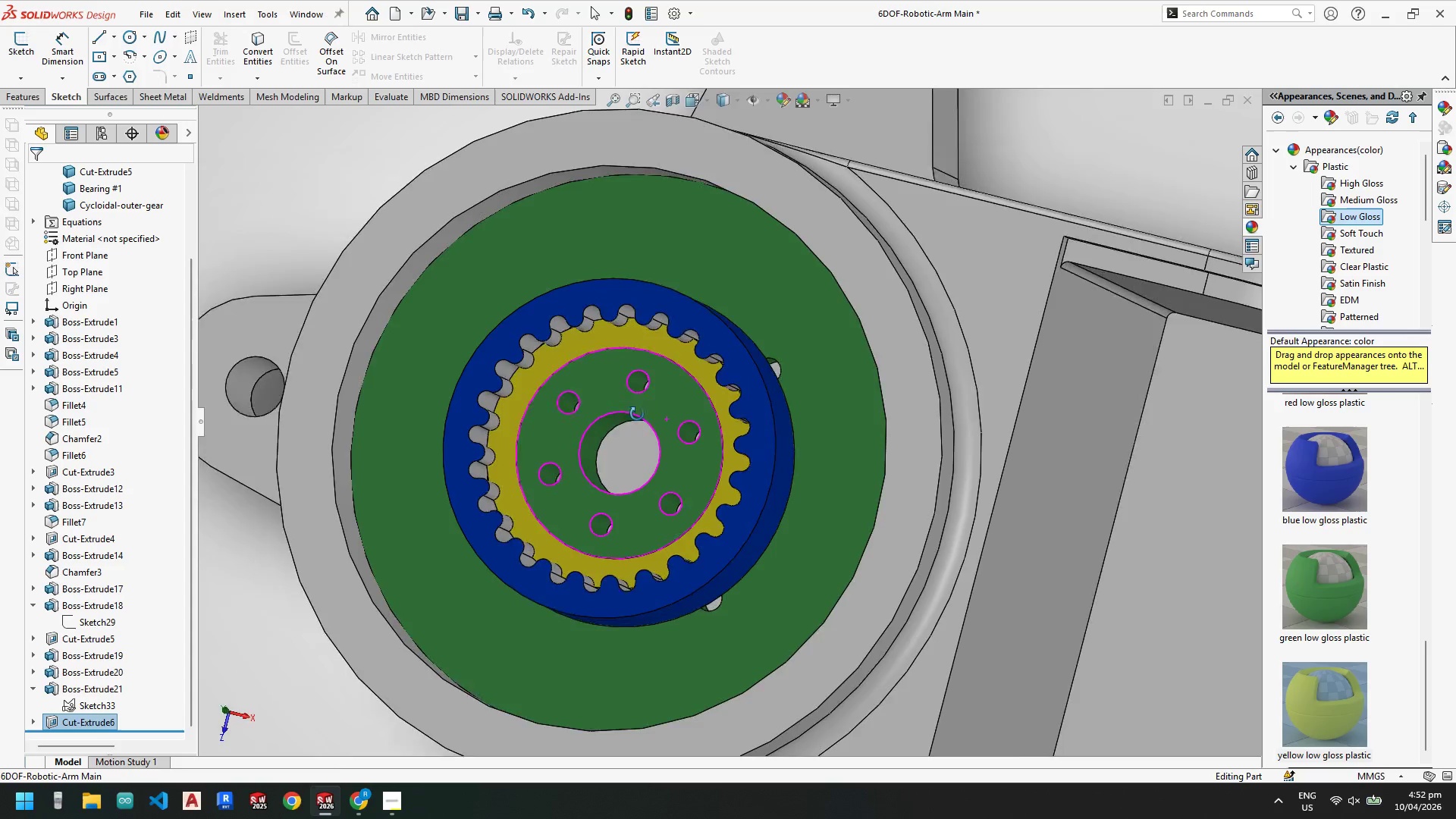 
wait(12.5)
 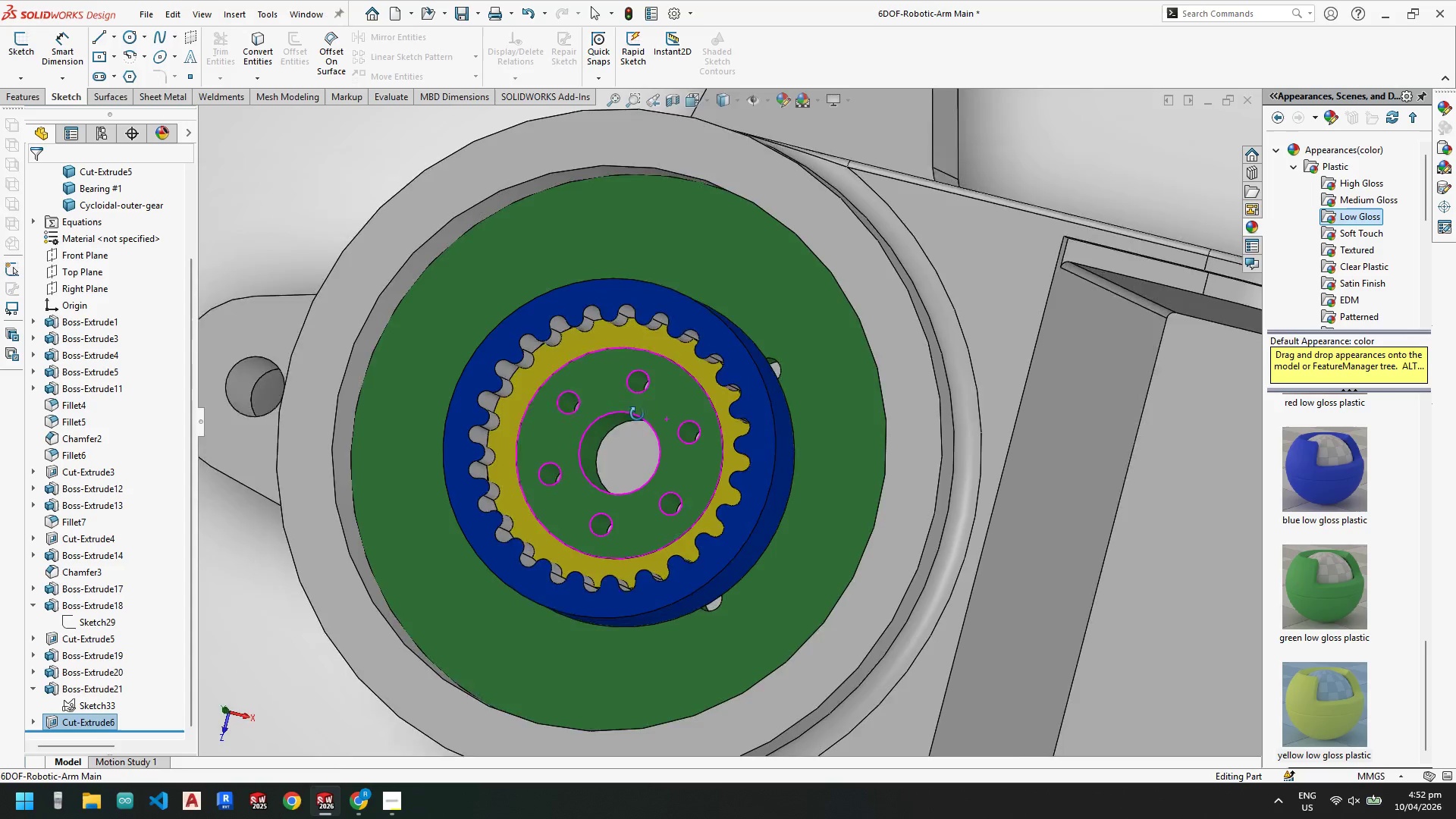 
scroll: coordinate [730, 594], scroll_direction: up, amount: 5.0
 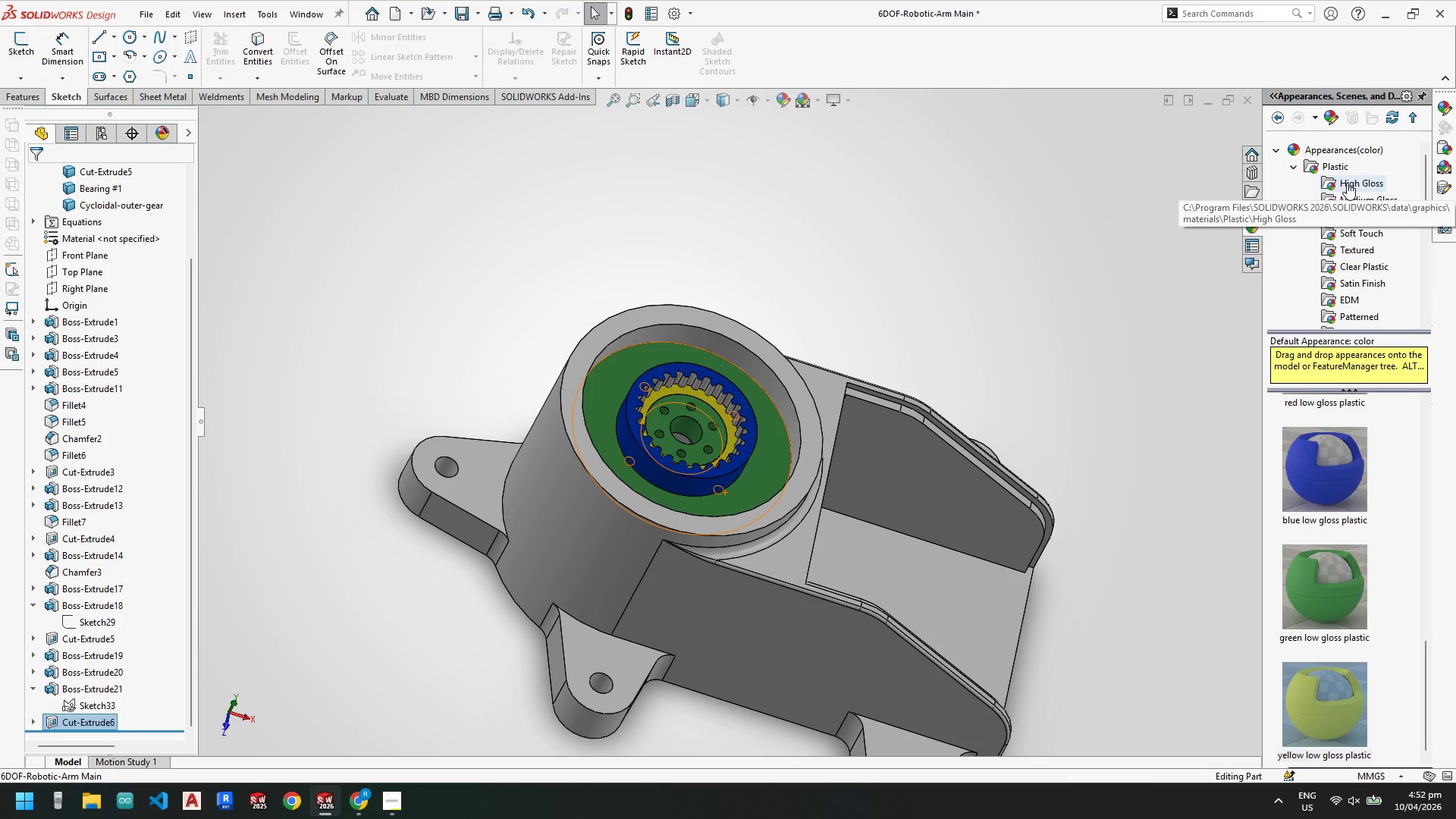 
left_click([1356, 214])
 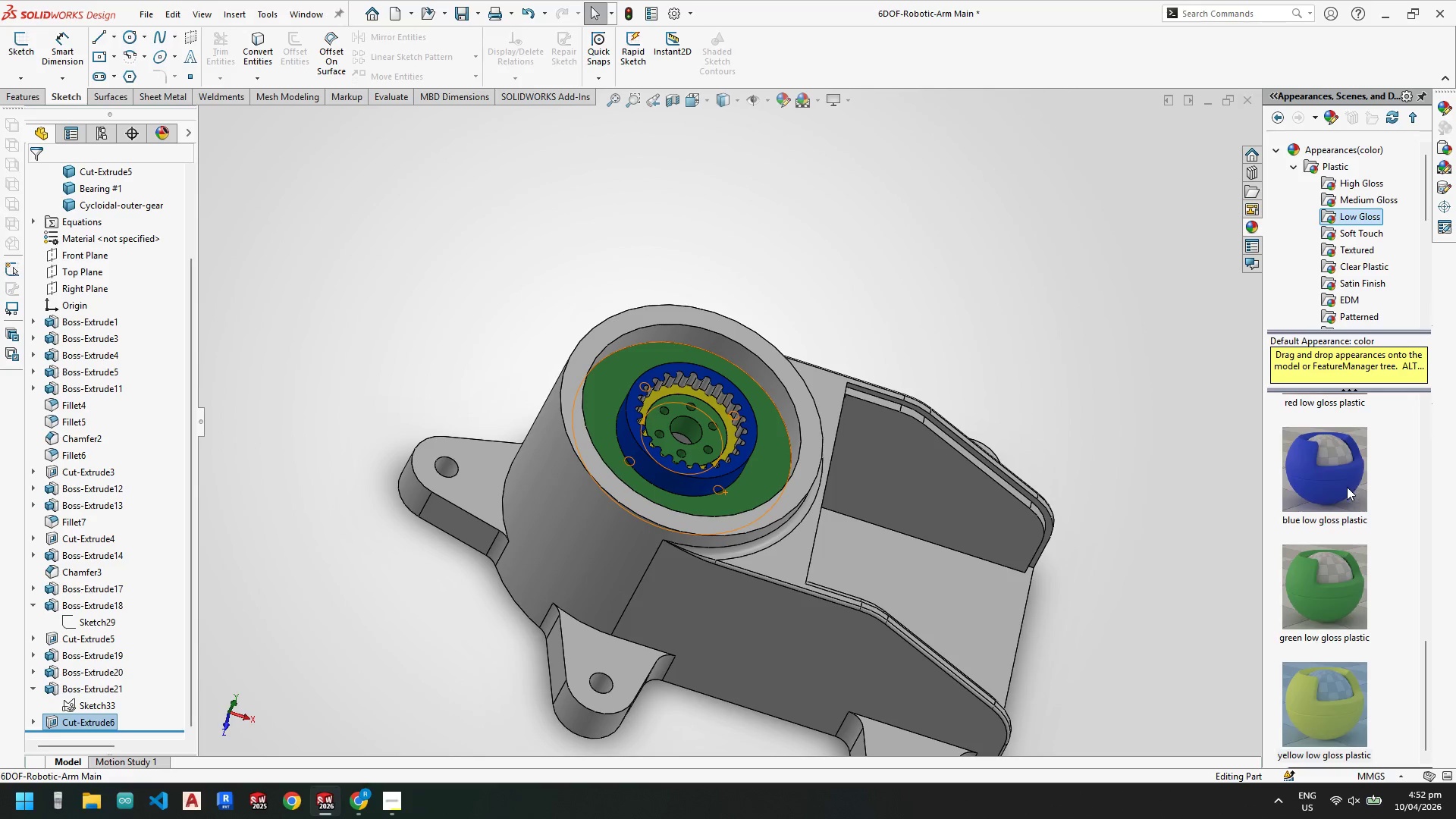 
scroll: coordinate [1347, 487], scroll_direction: up, amount: 6.0
 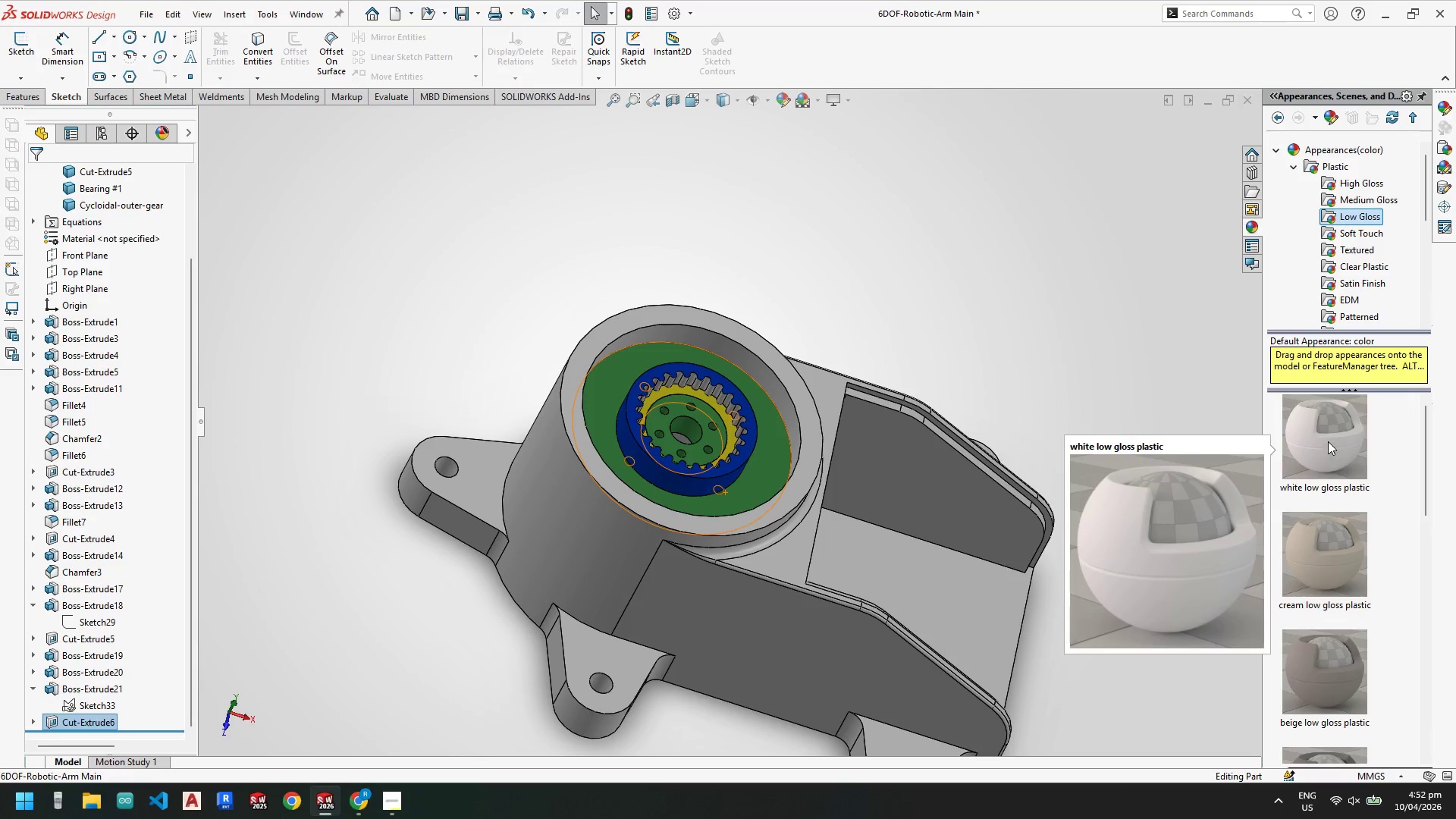 
left_click_drag(start_coordinate=[1327, 441], to_coordinate=[760, 629])
 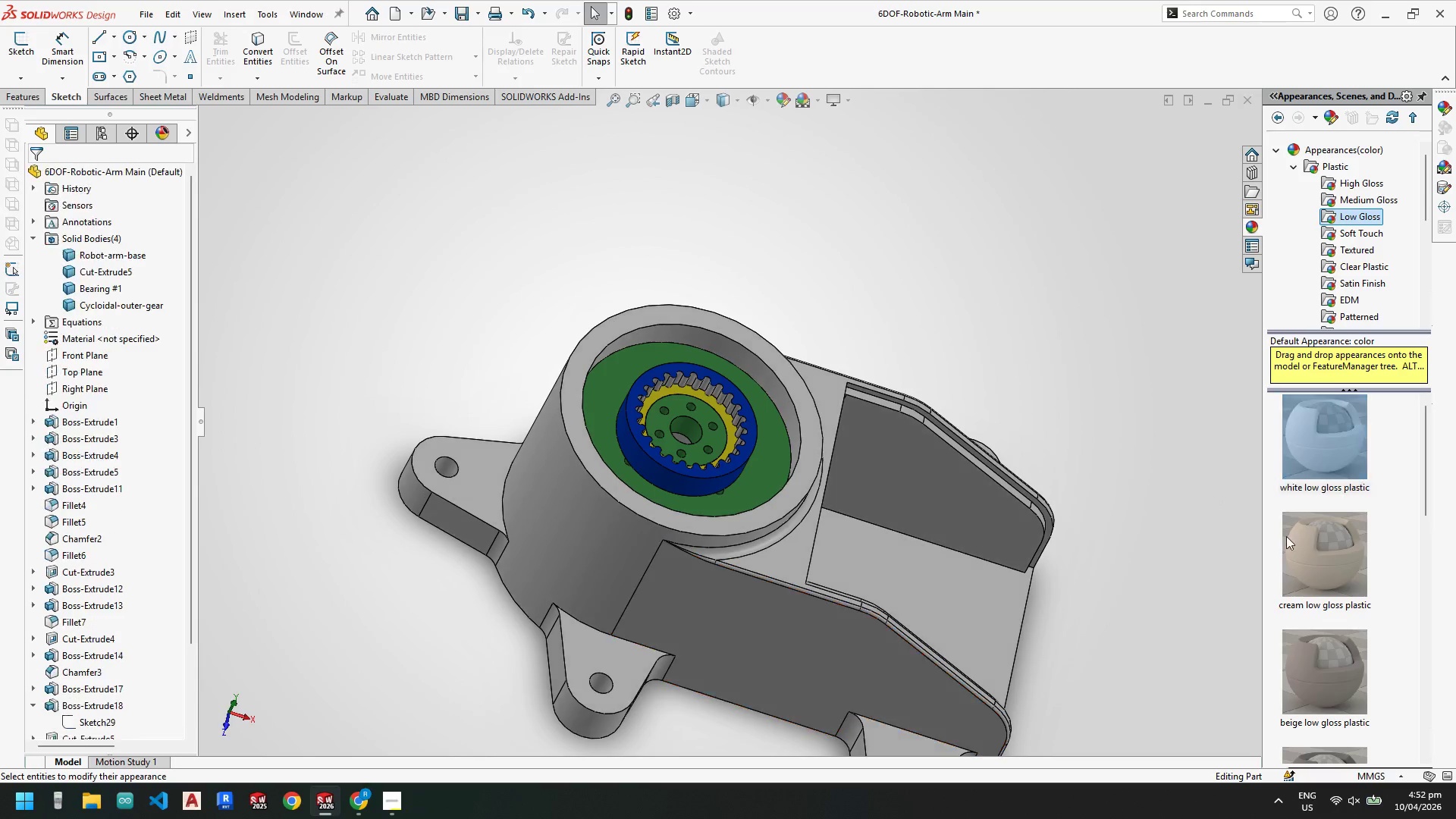 
left_click_drag(start_coordinate=[1315, 546], to_coordinate=[771, 629])
 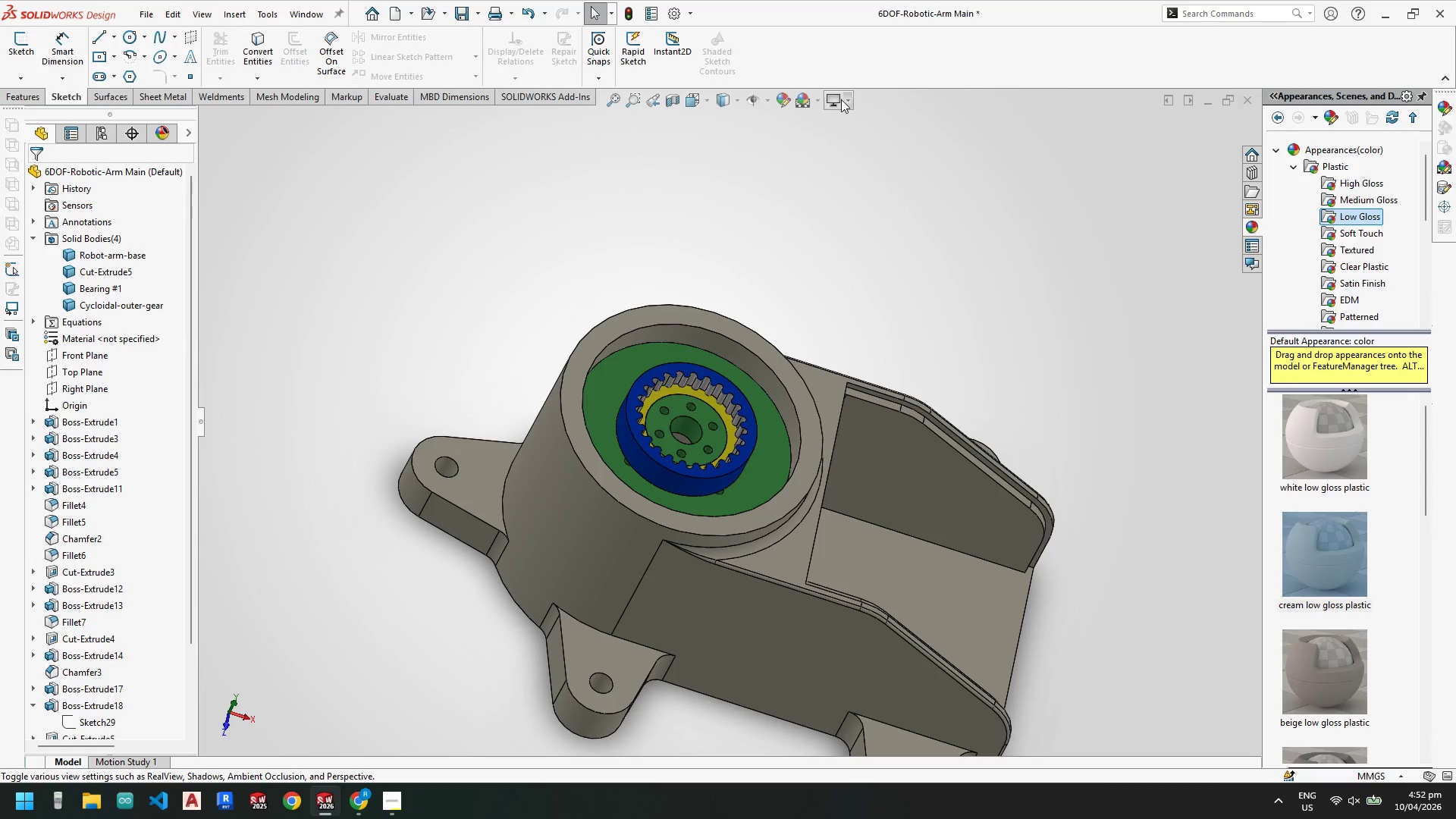 
left_click([843, 119])
 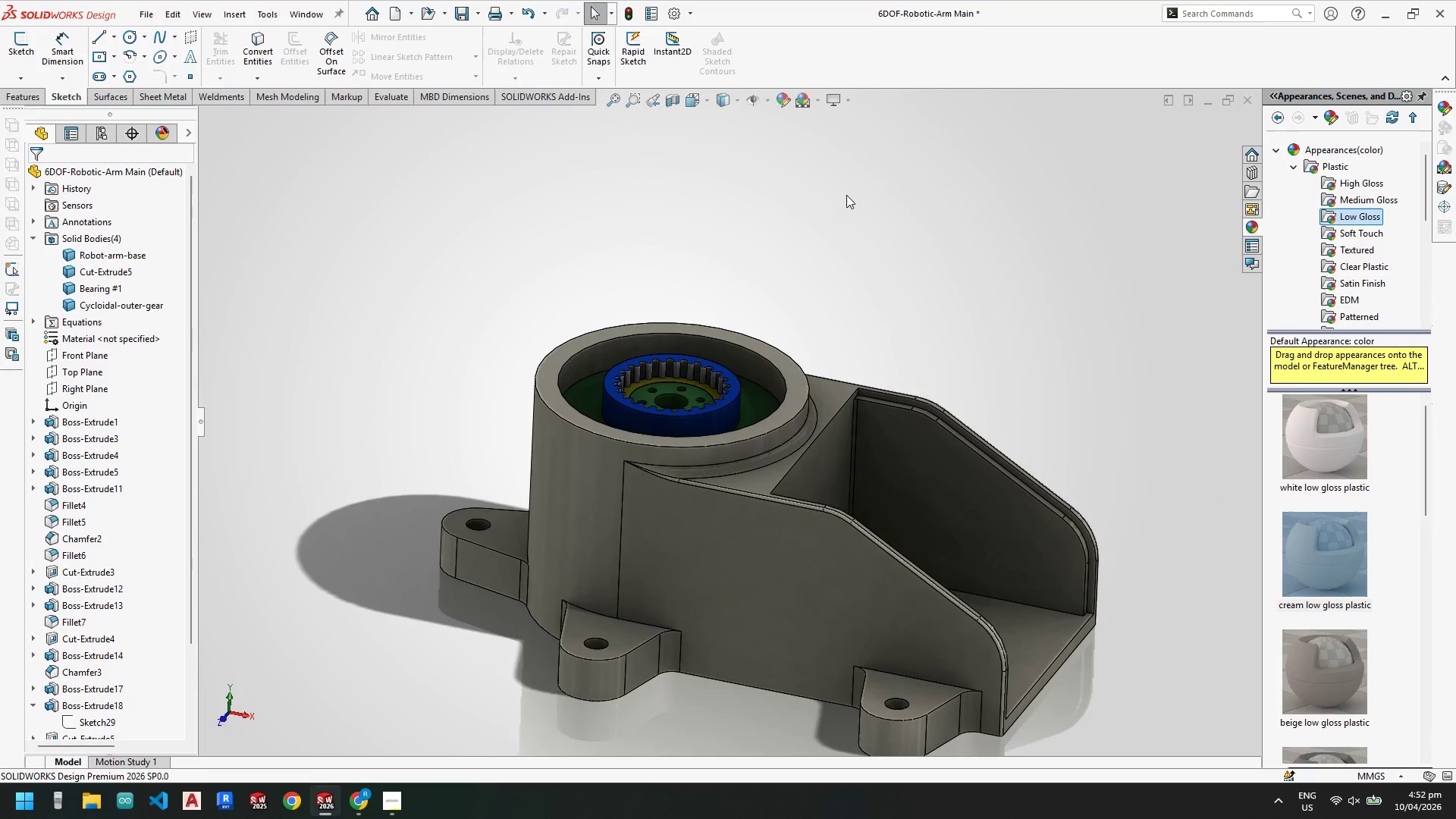 
mouse_move([847, 121])
 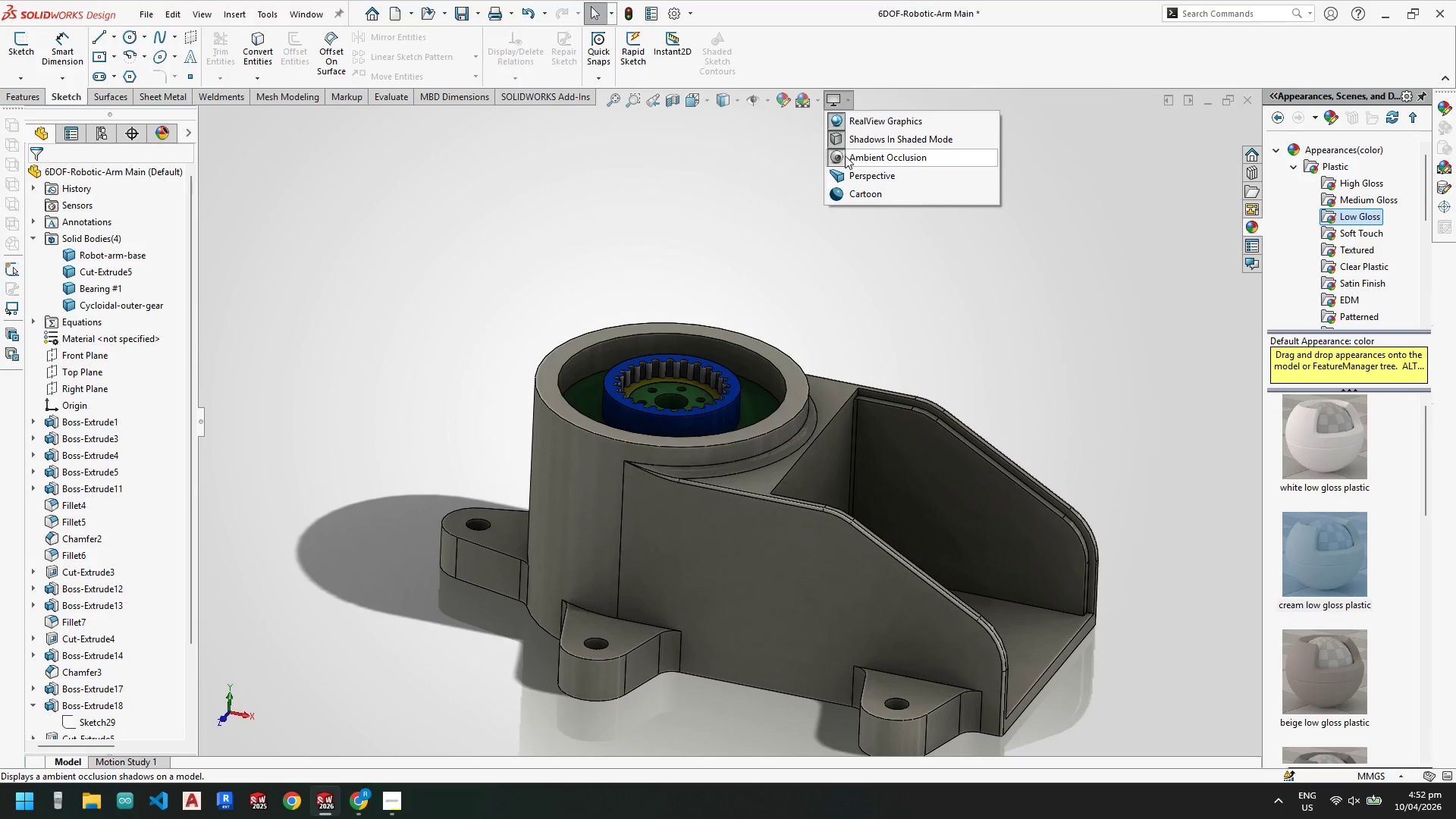 
left_click([845, 155])
 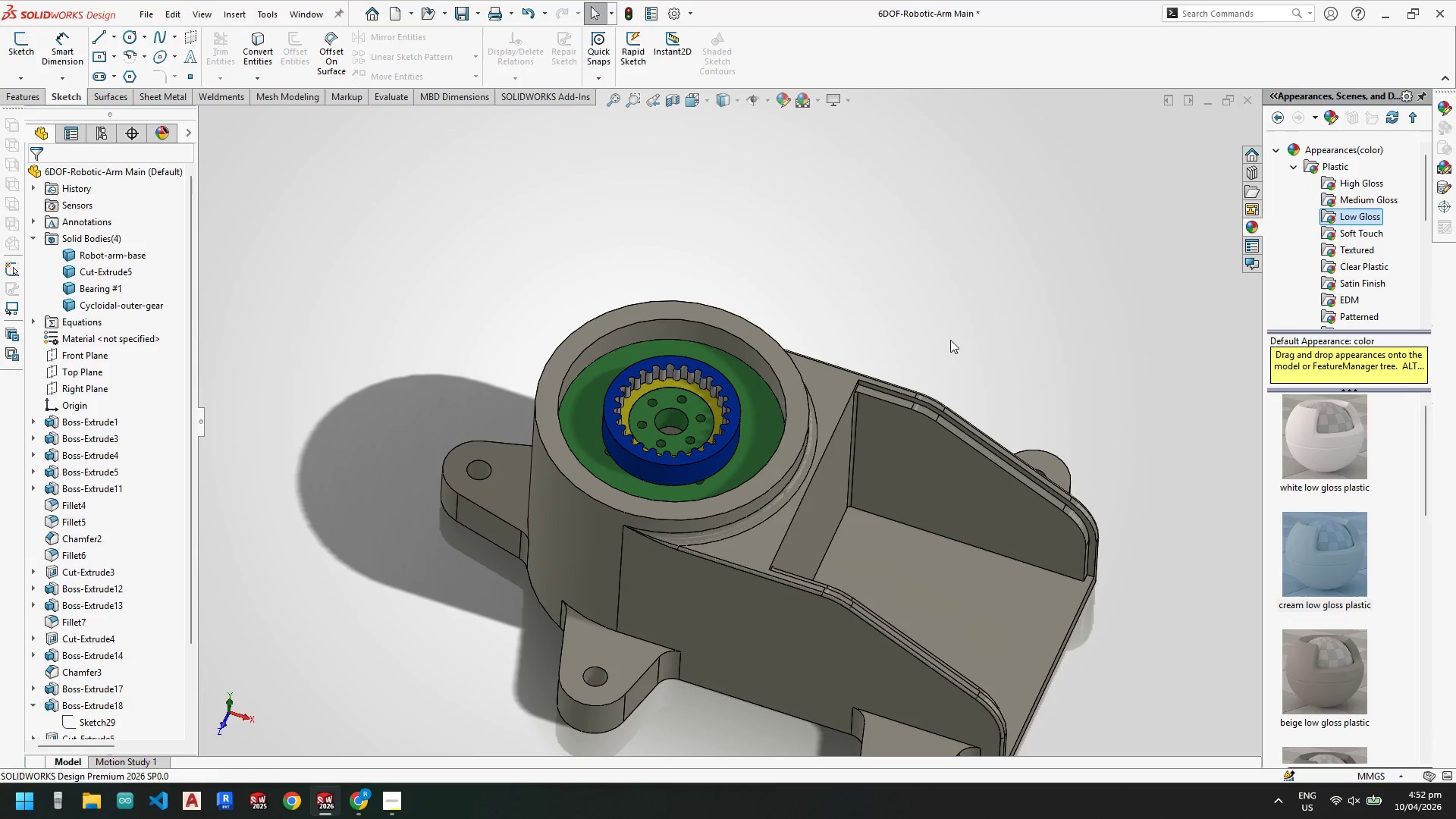 
scroll: coordinate [1341, 541], scroll_direction: down, amount: 7.0
 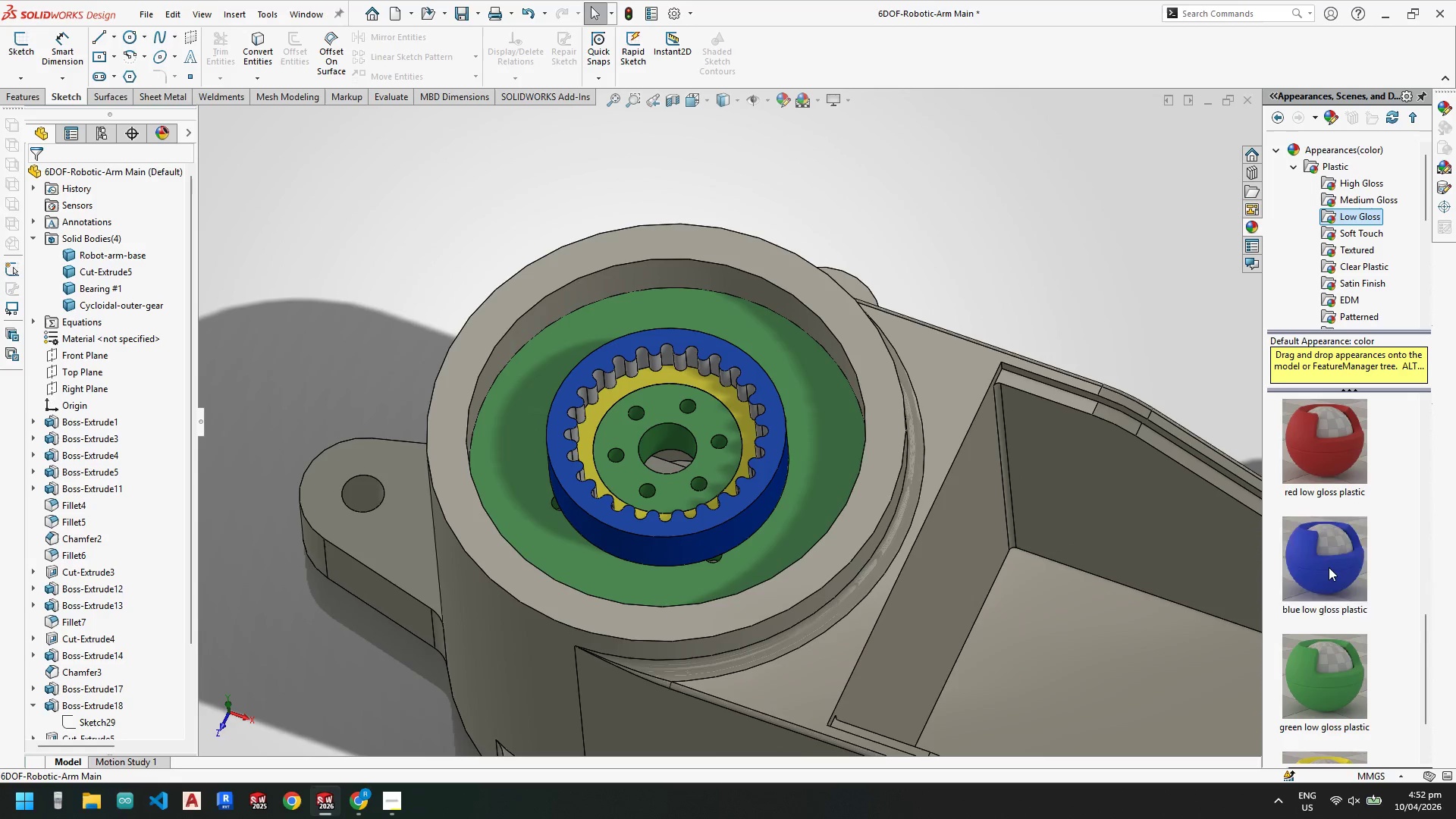 
left_click_drag(start_coordinate=[1326, 565], to_coordinate=[776, 413])
 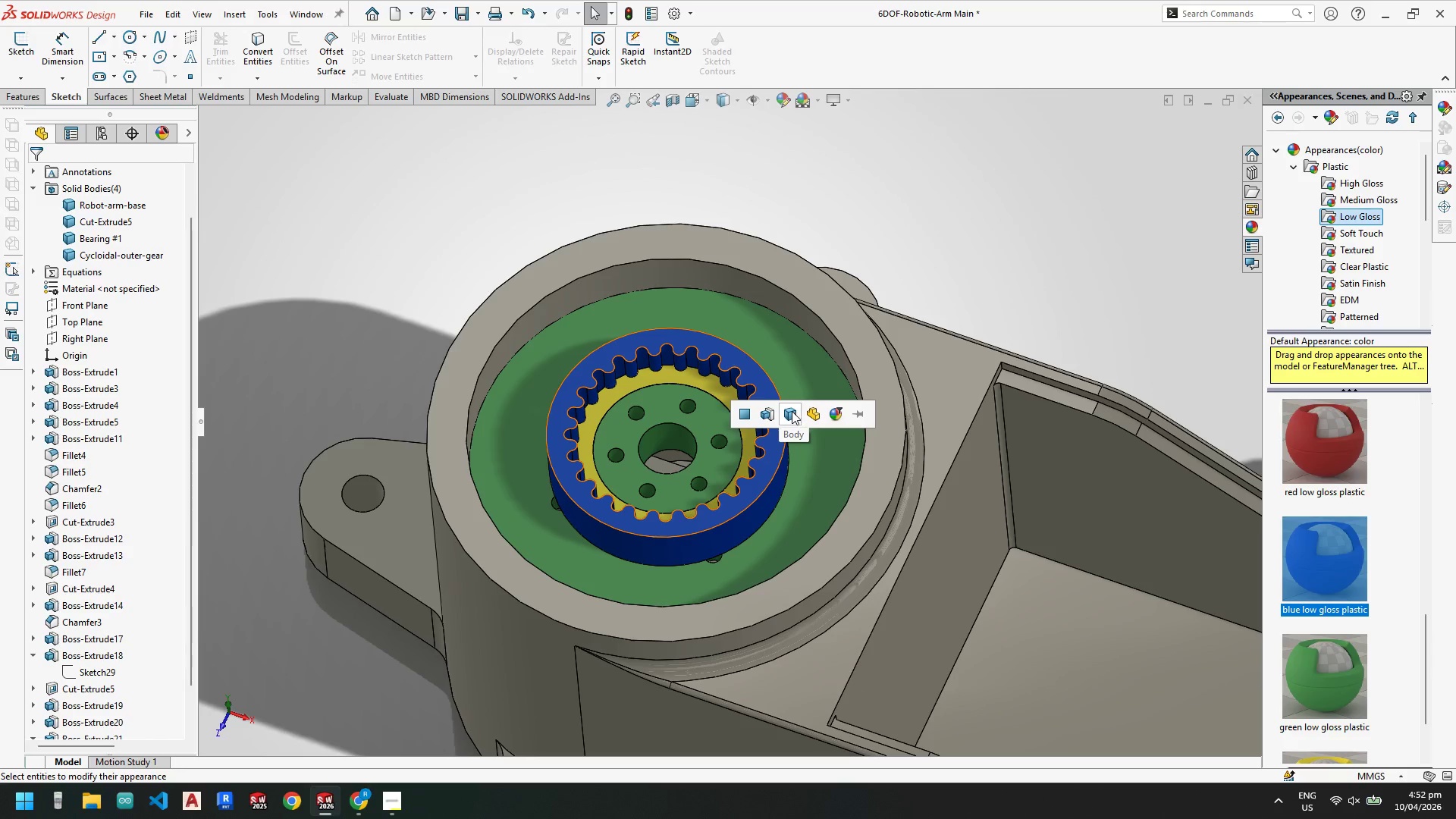 
left_click([791, 412])
 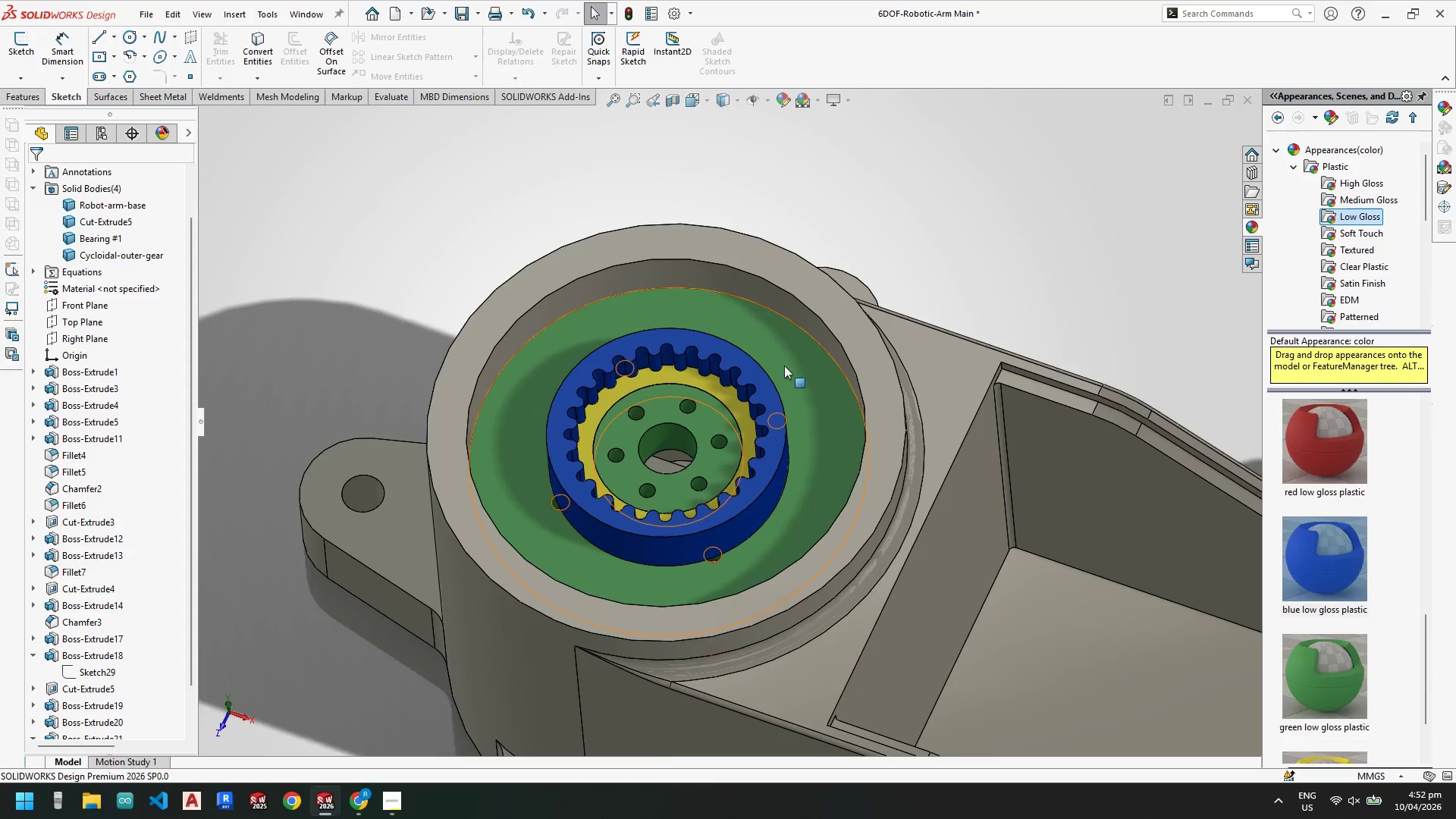 
scroll: coordinate [793, 369], scroll_direction: up, amount: 2.0
 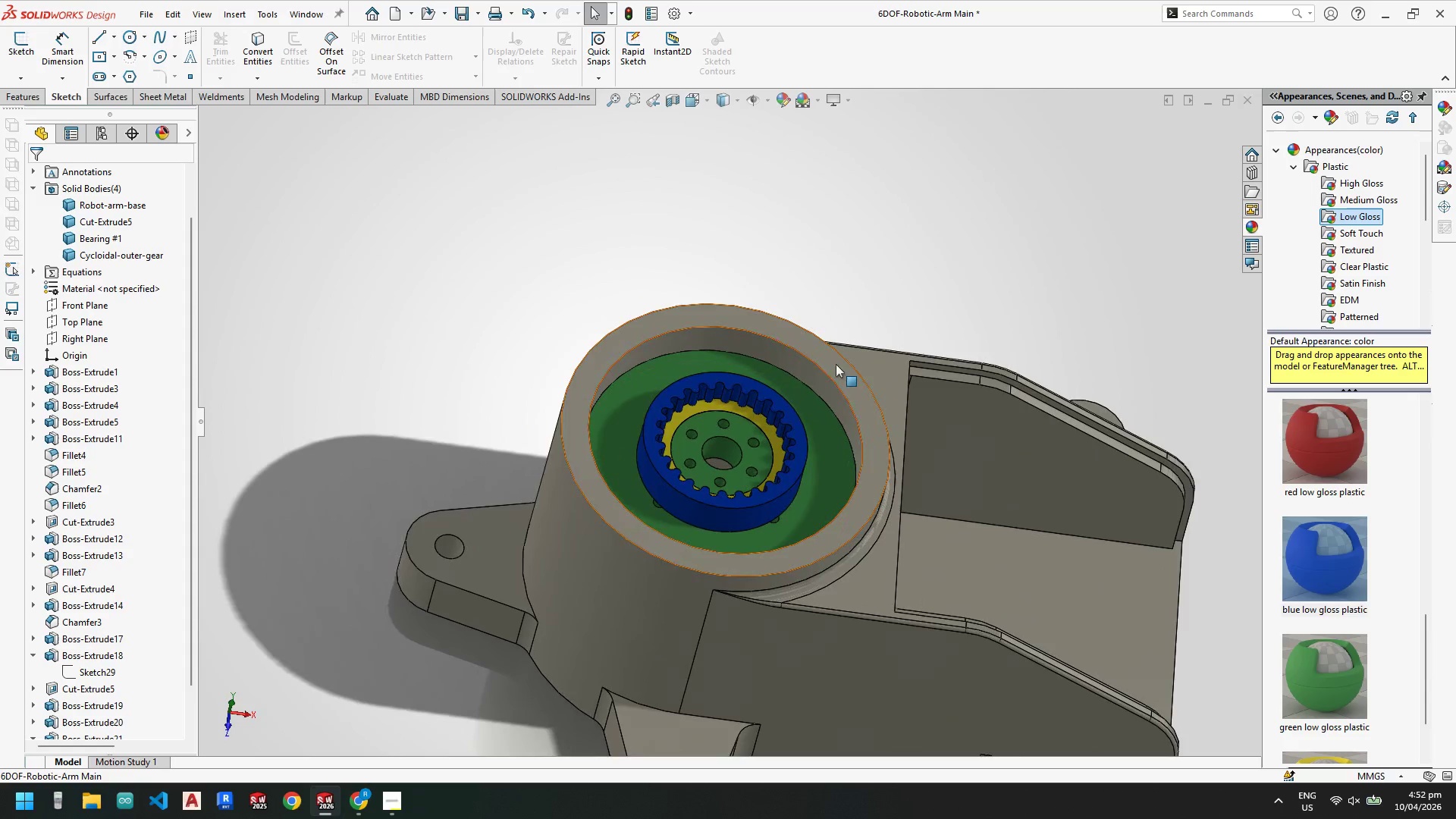 
scroll: coordinate [760, 419], scroll_direction: down, amount: 4.0
 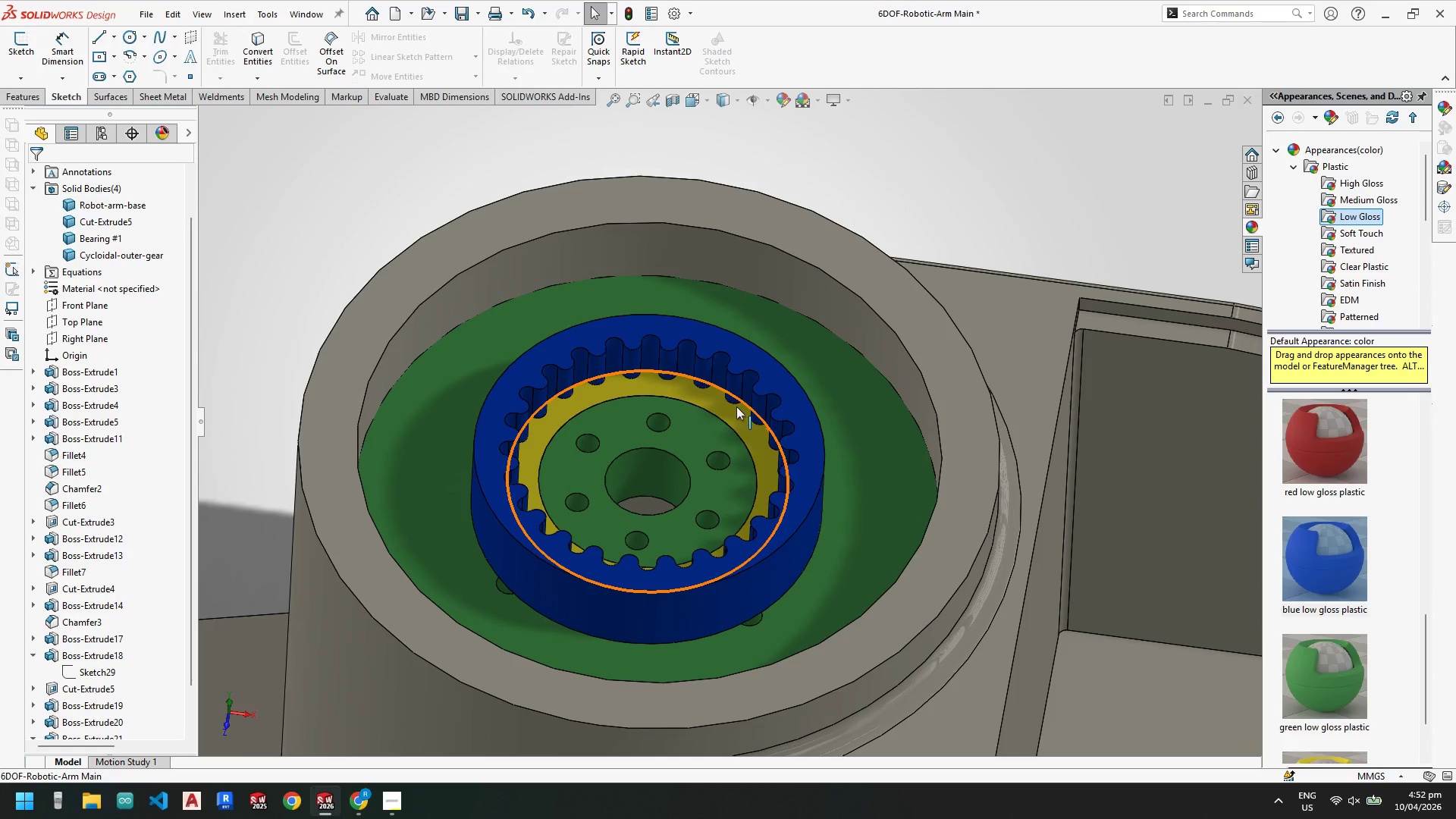 
wait(8.02)
 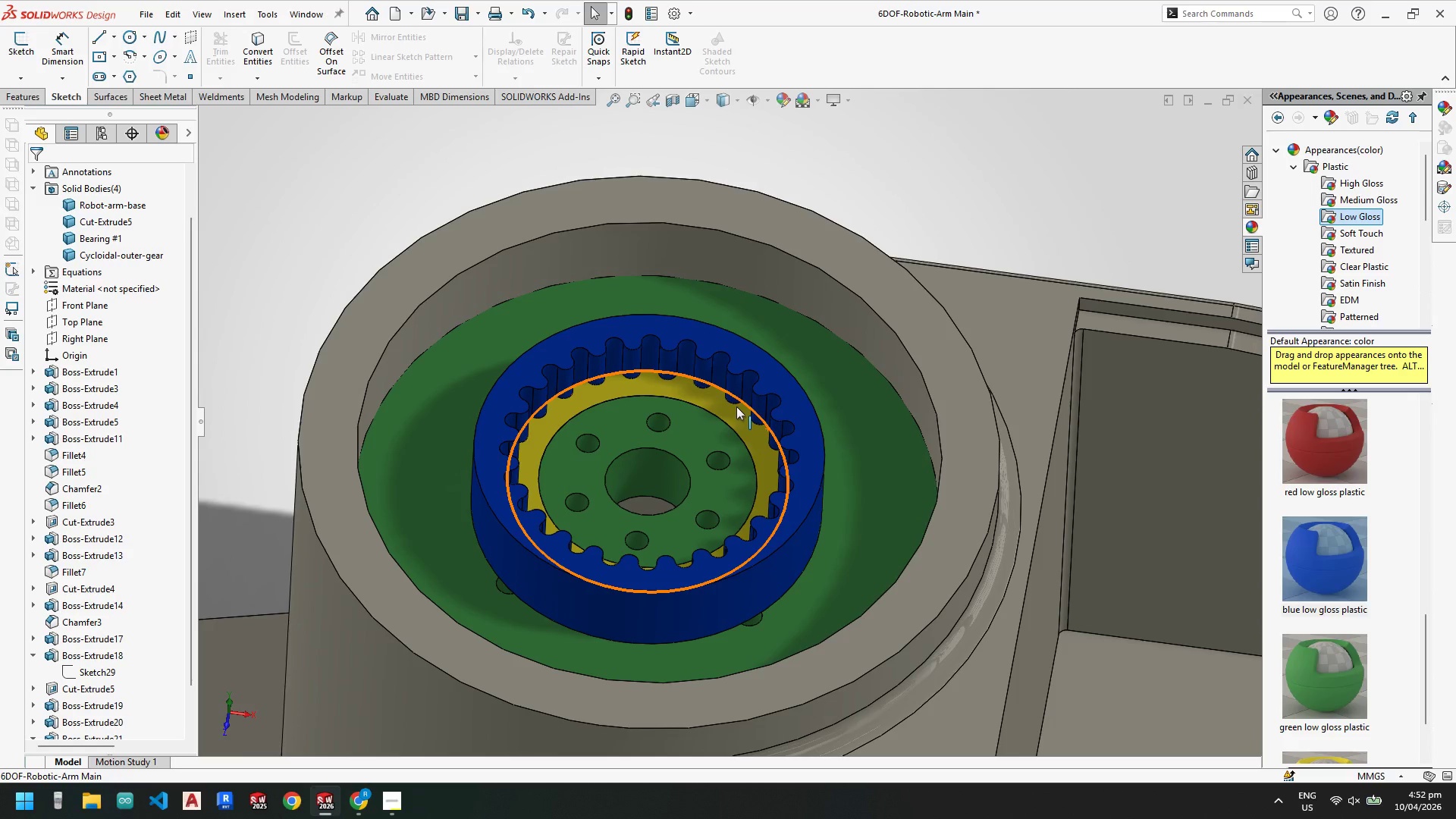 
scroll: coordinate [655, 370], scroll_direction: down, amount: 3.0
 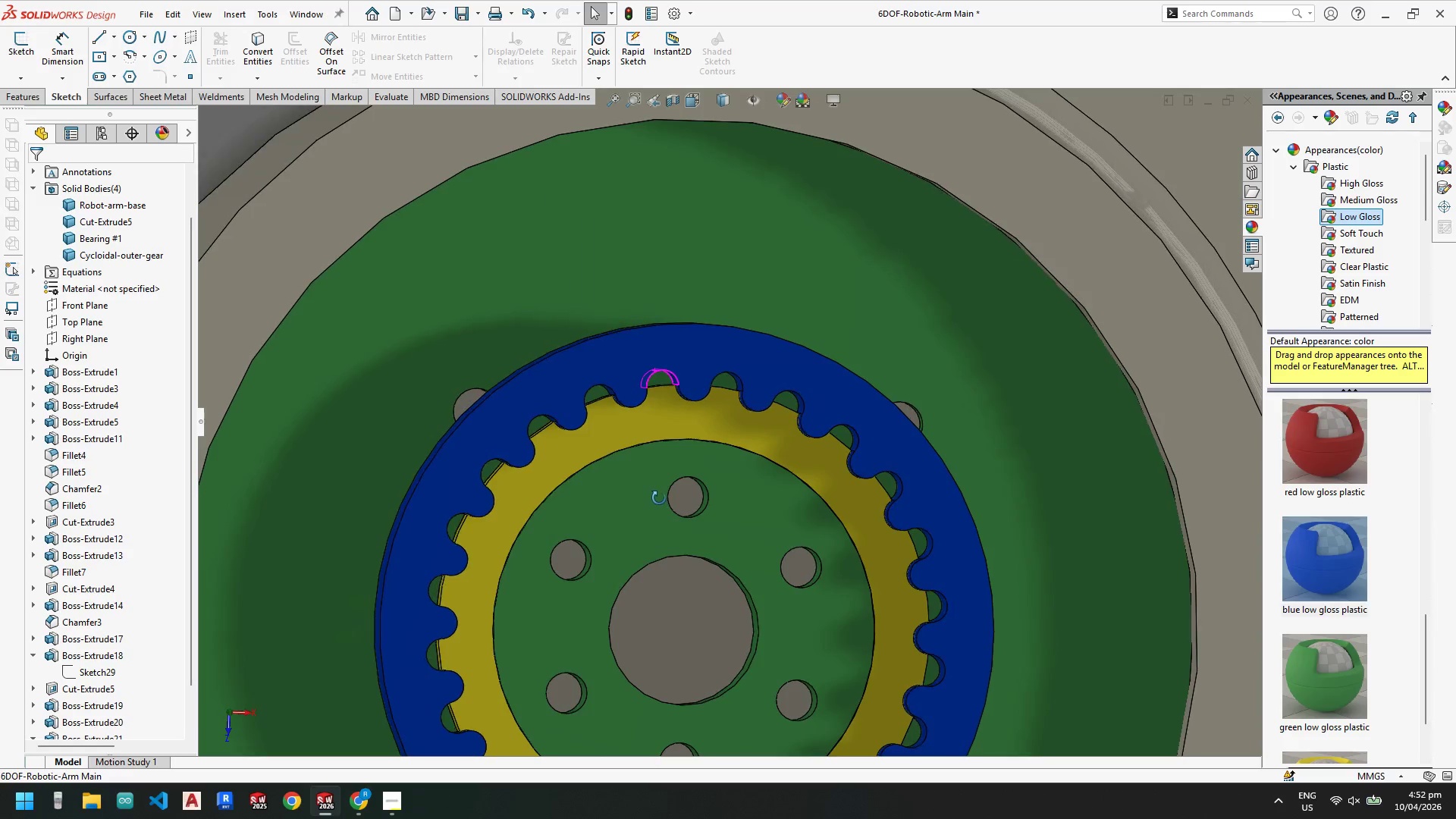 
scroll: coordinate [686, 498], scroll_direction: up, amount: 3.0
 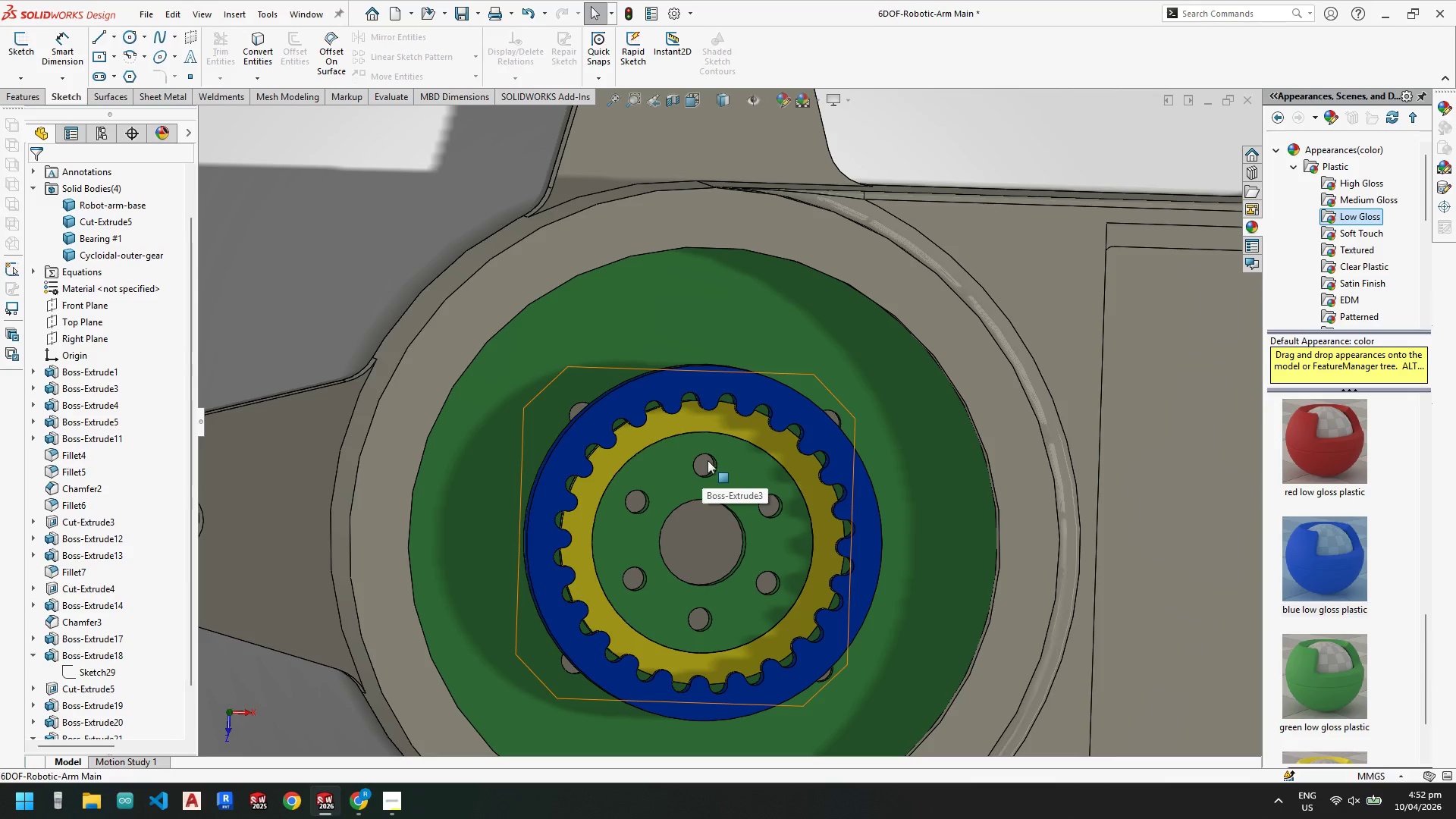 
wait(12.93)
 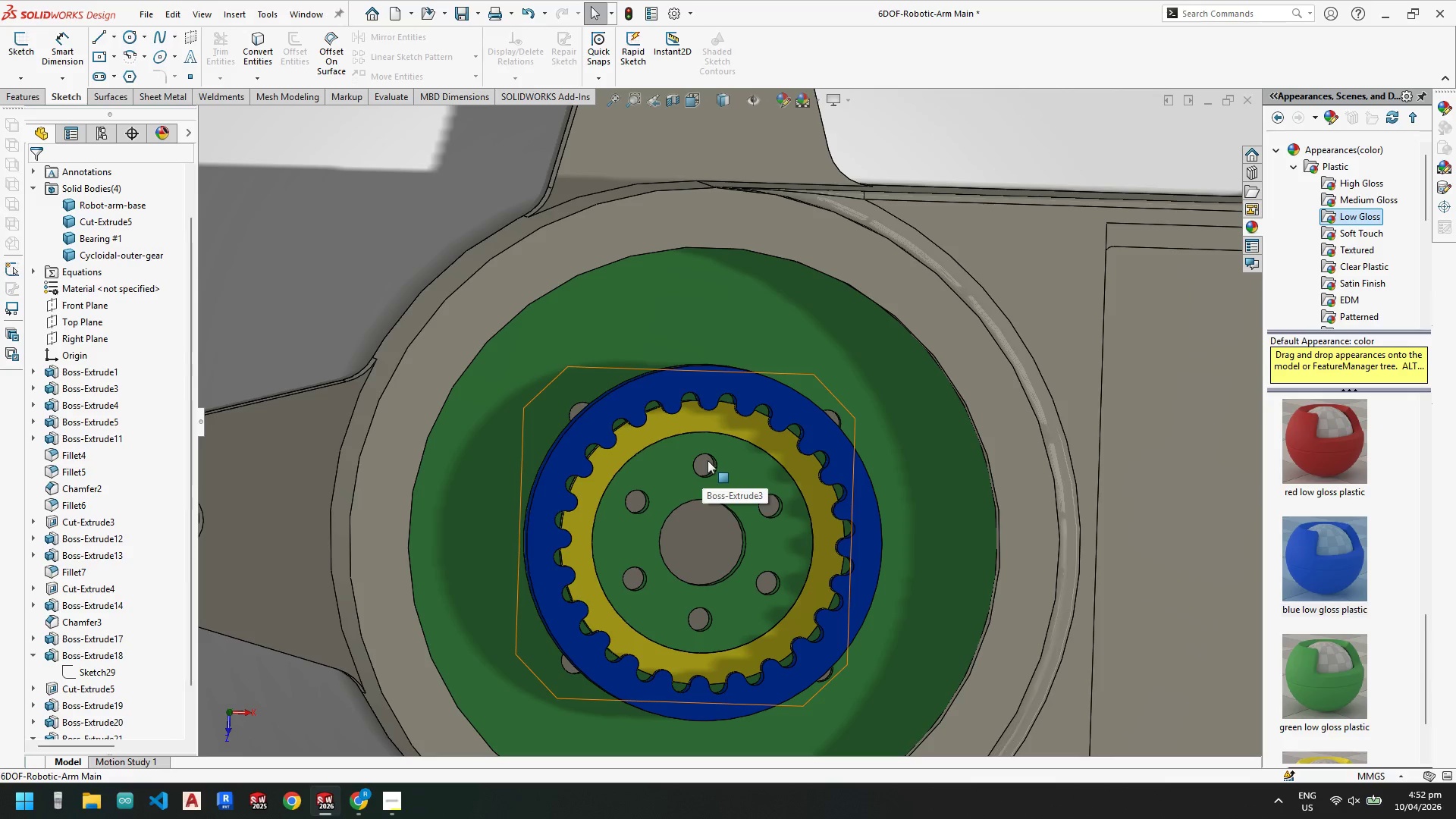 
scroll: coordinate [715, 441], scroll_direction: up, amount: 1.0
 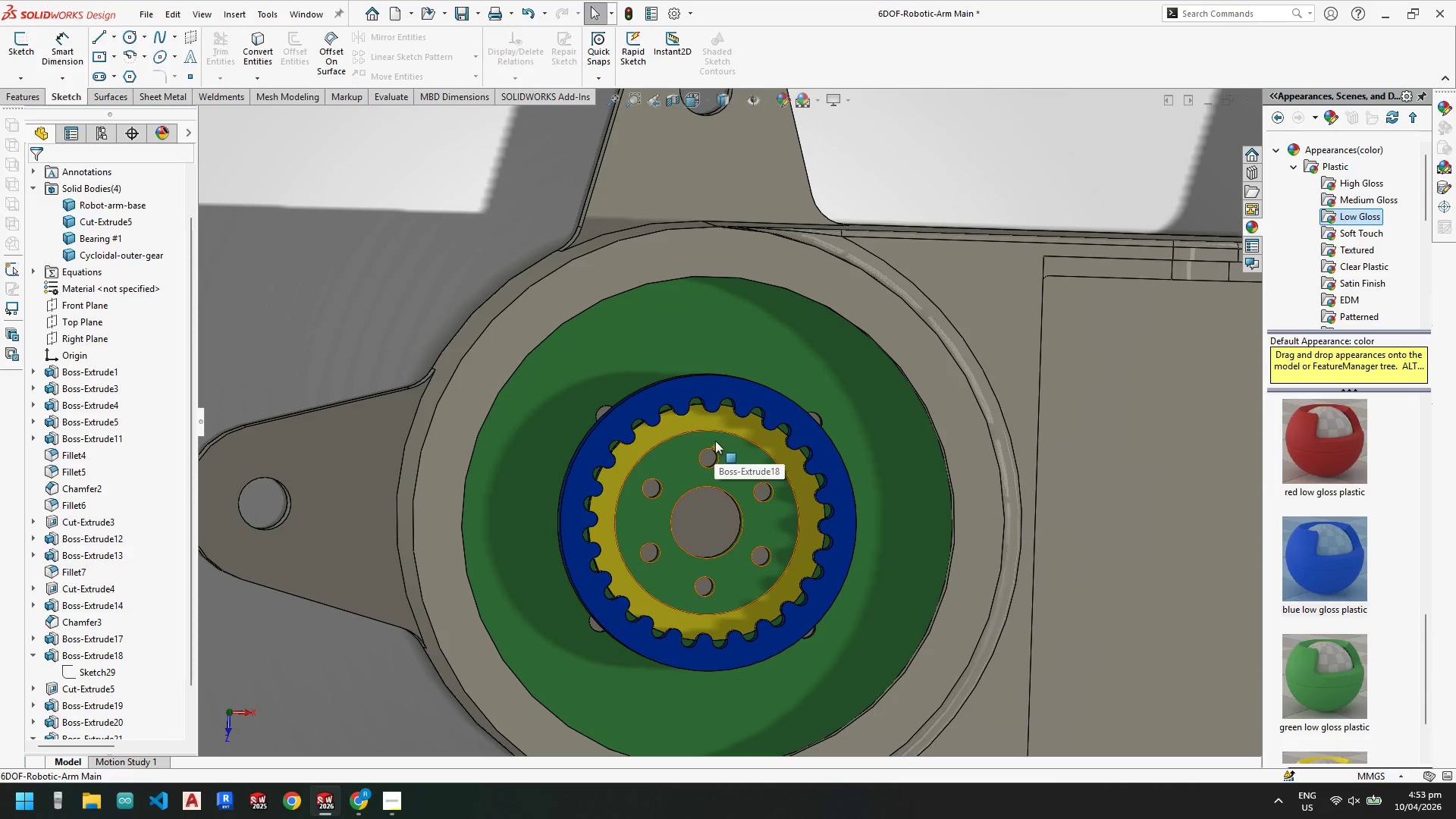 
wait(7.25)
 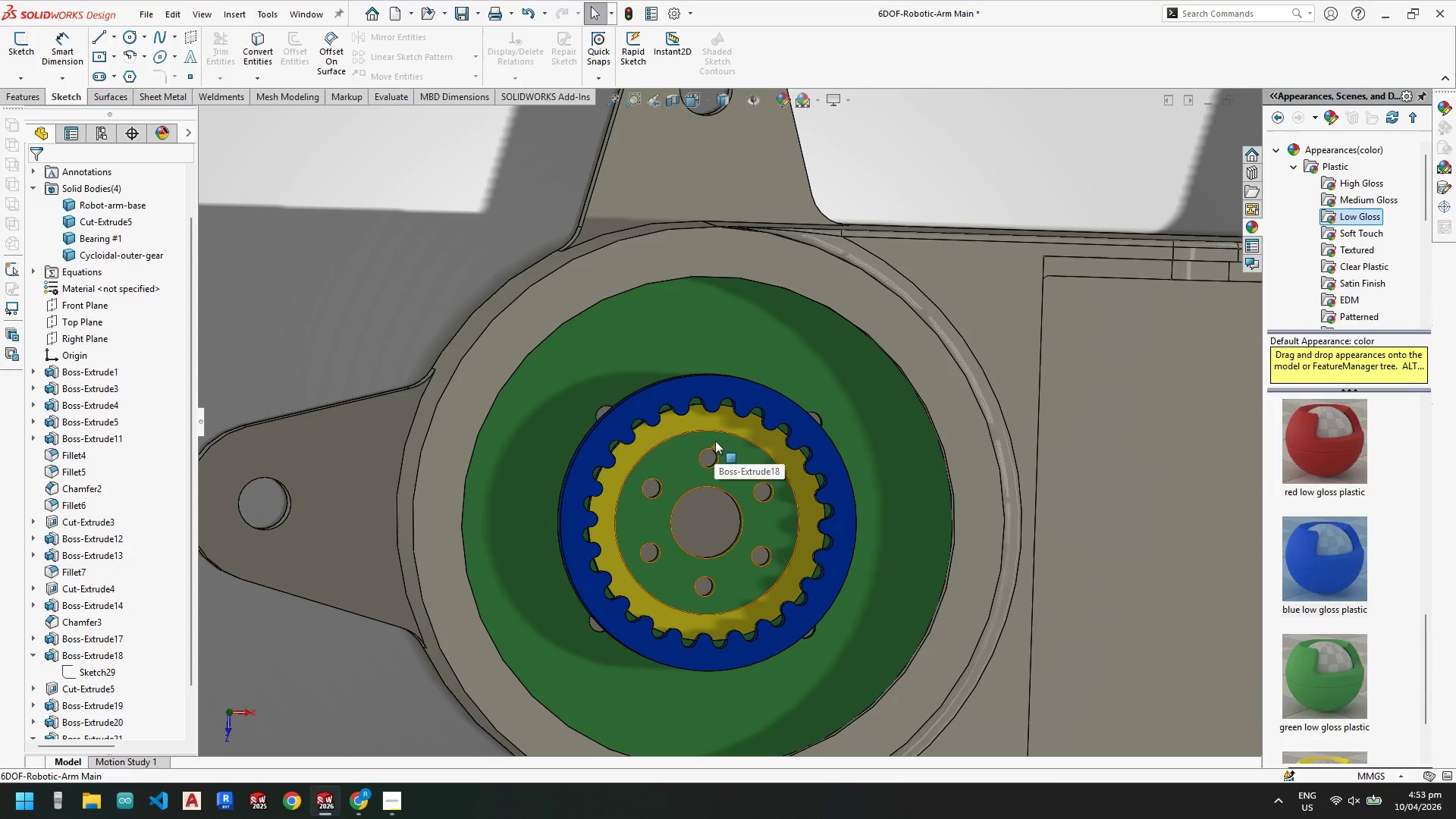 
mouse_move([720, 451])
 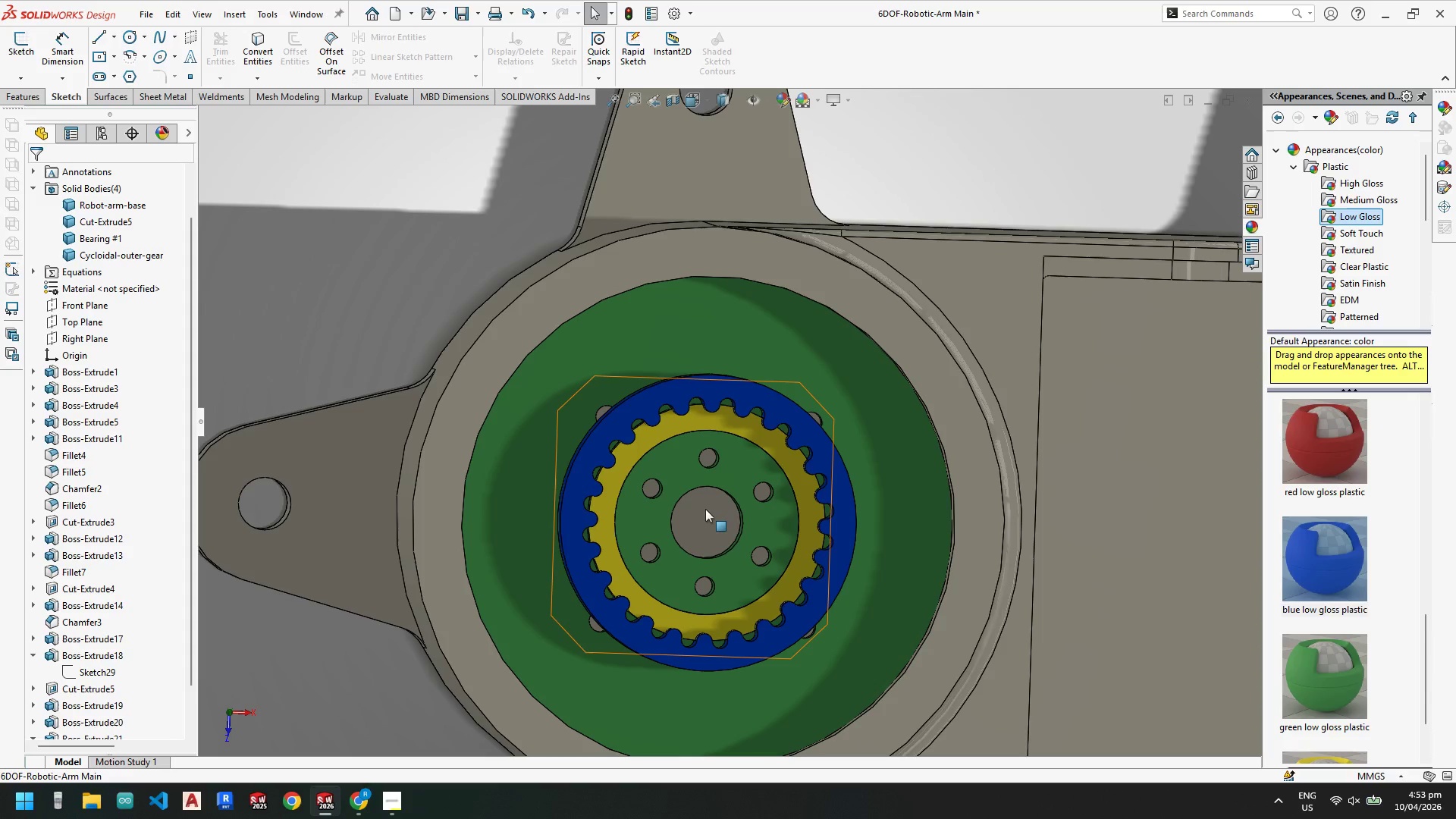 
mouse_move([554, 587])
 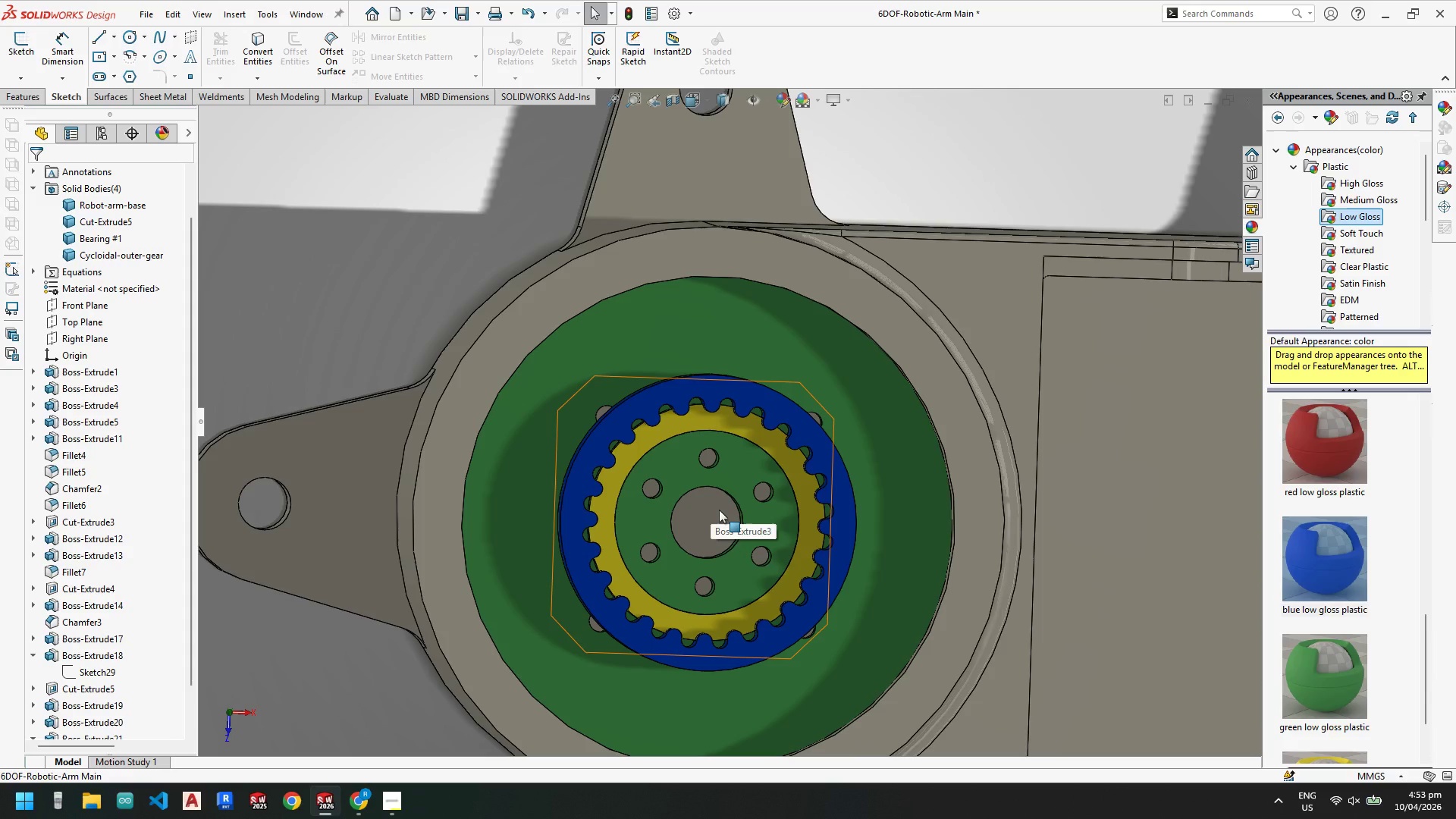 
wait(47.7)
 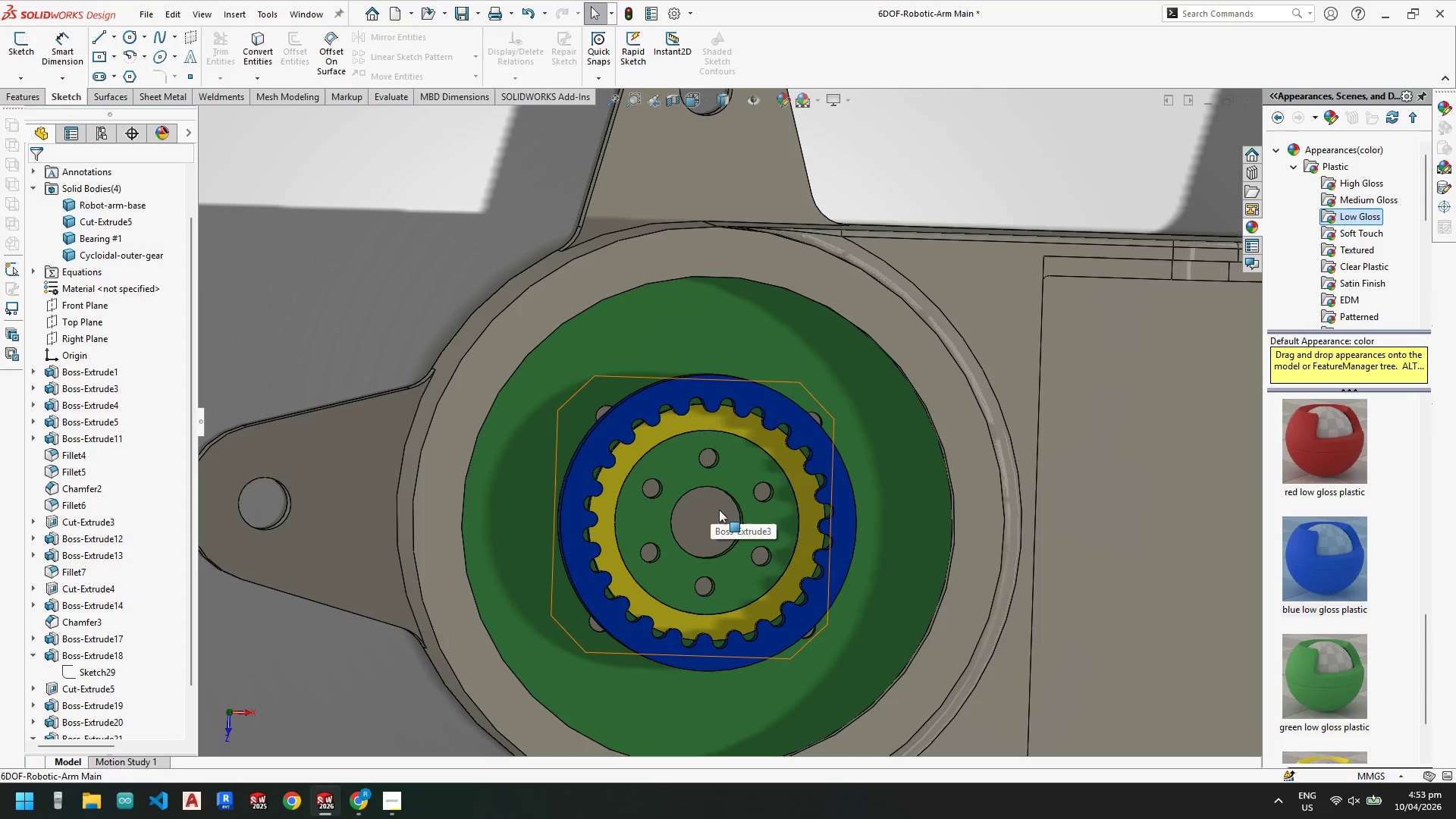 
scroll: coordinate [134, 636], scroll_direction: down, amount: 9.0
 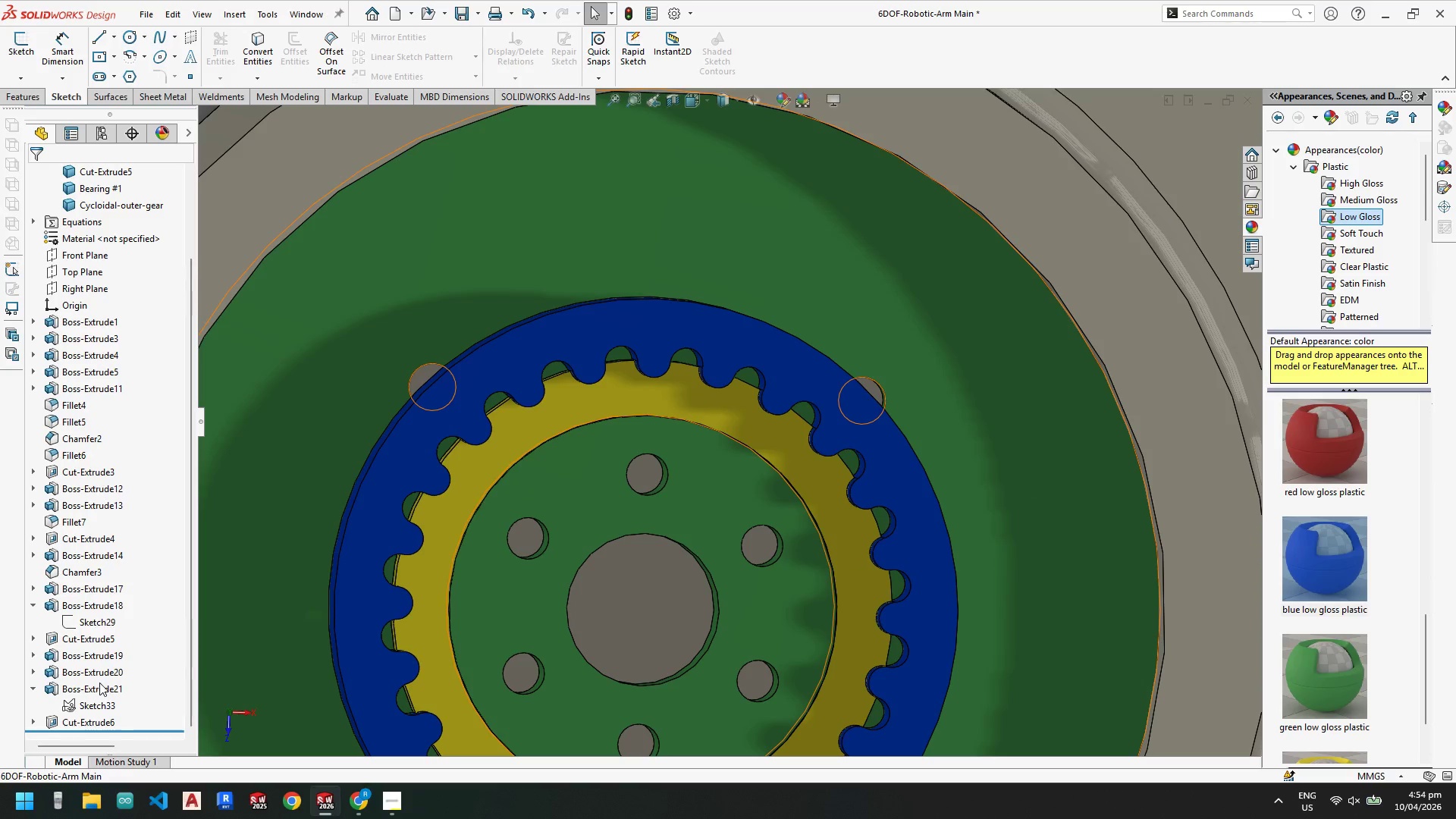 
left_click([101, 686])
 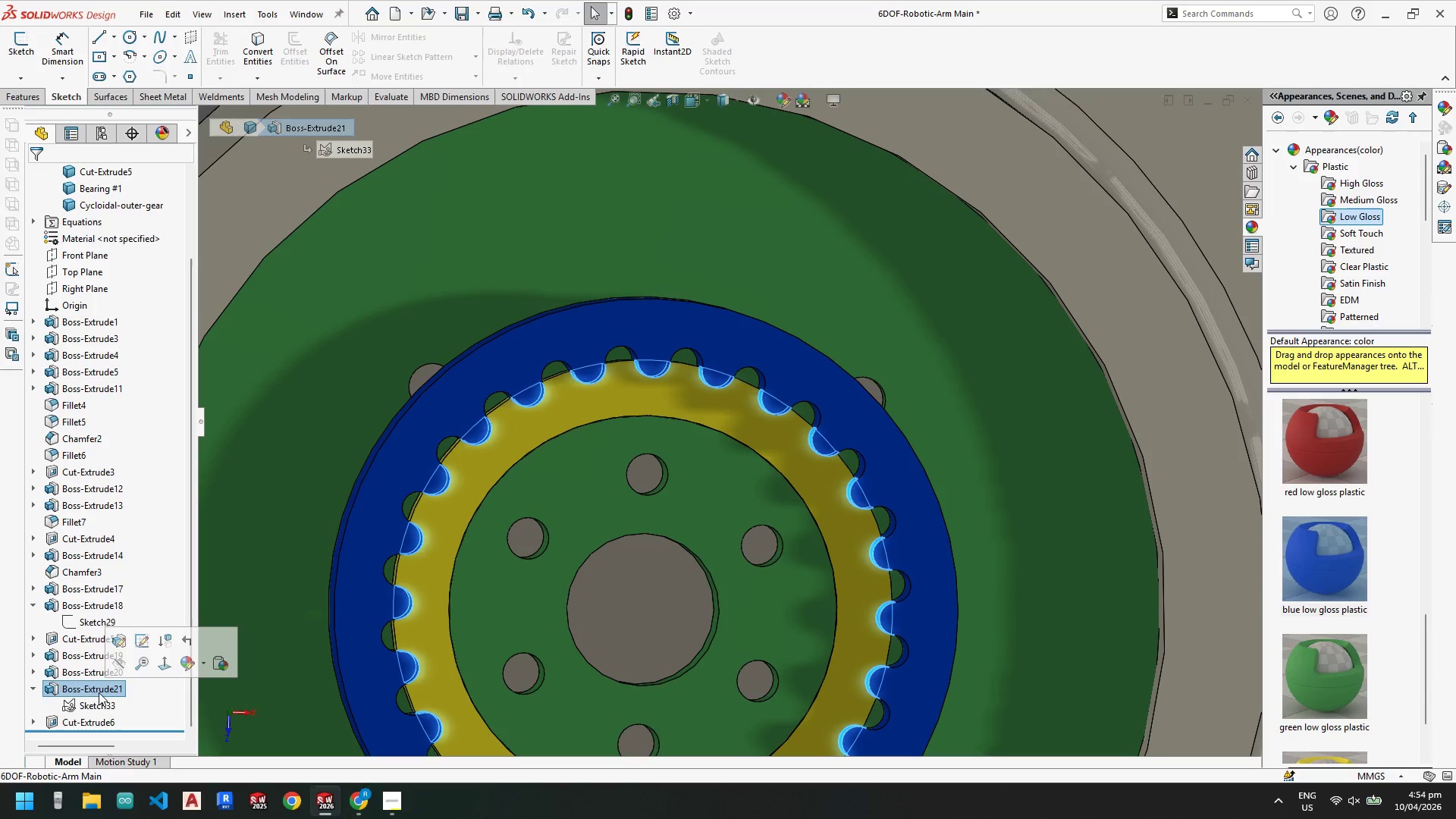 
wait(5.45)
 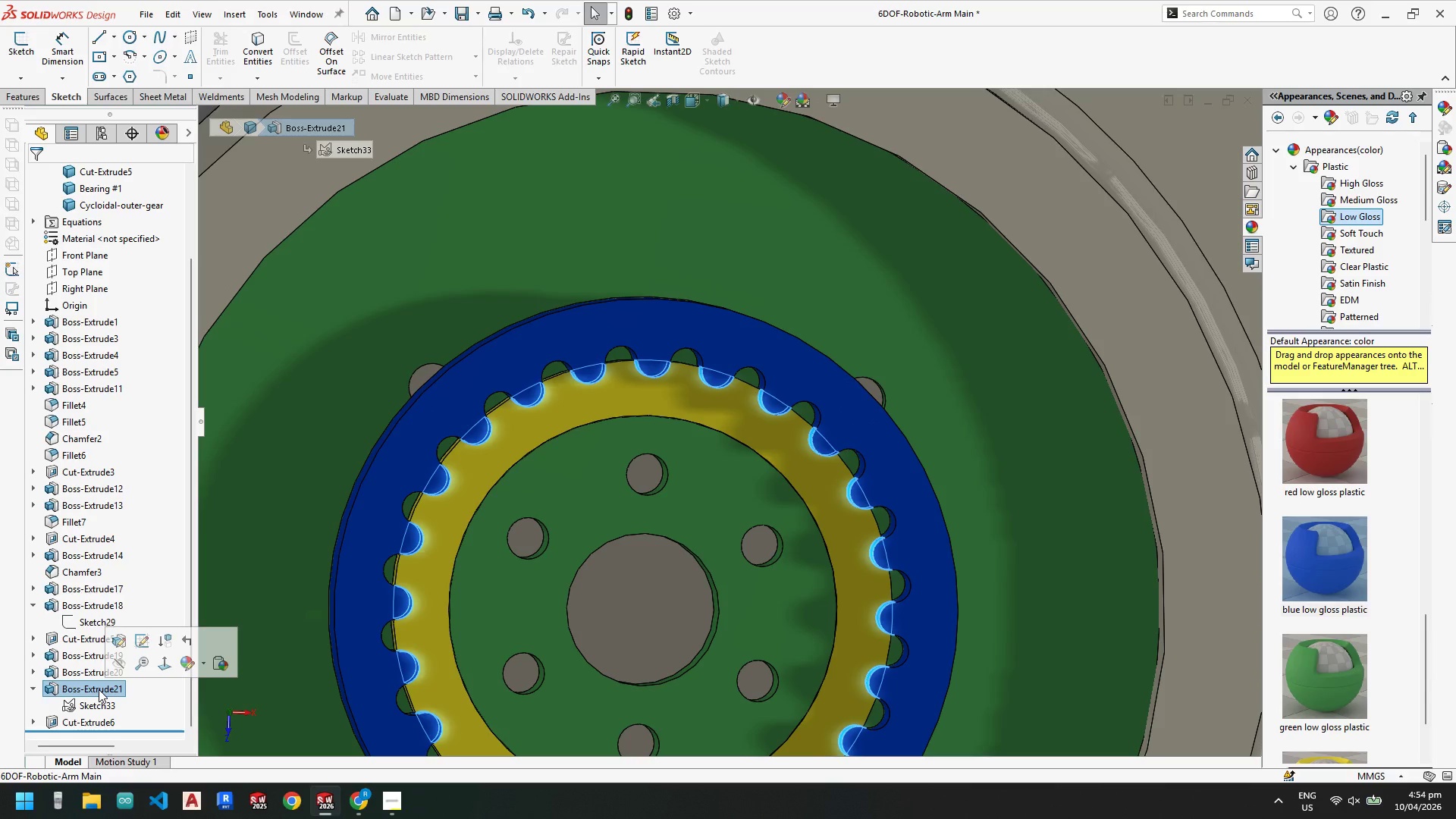 
left_click([126, 507])
 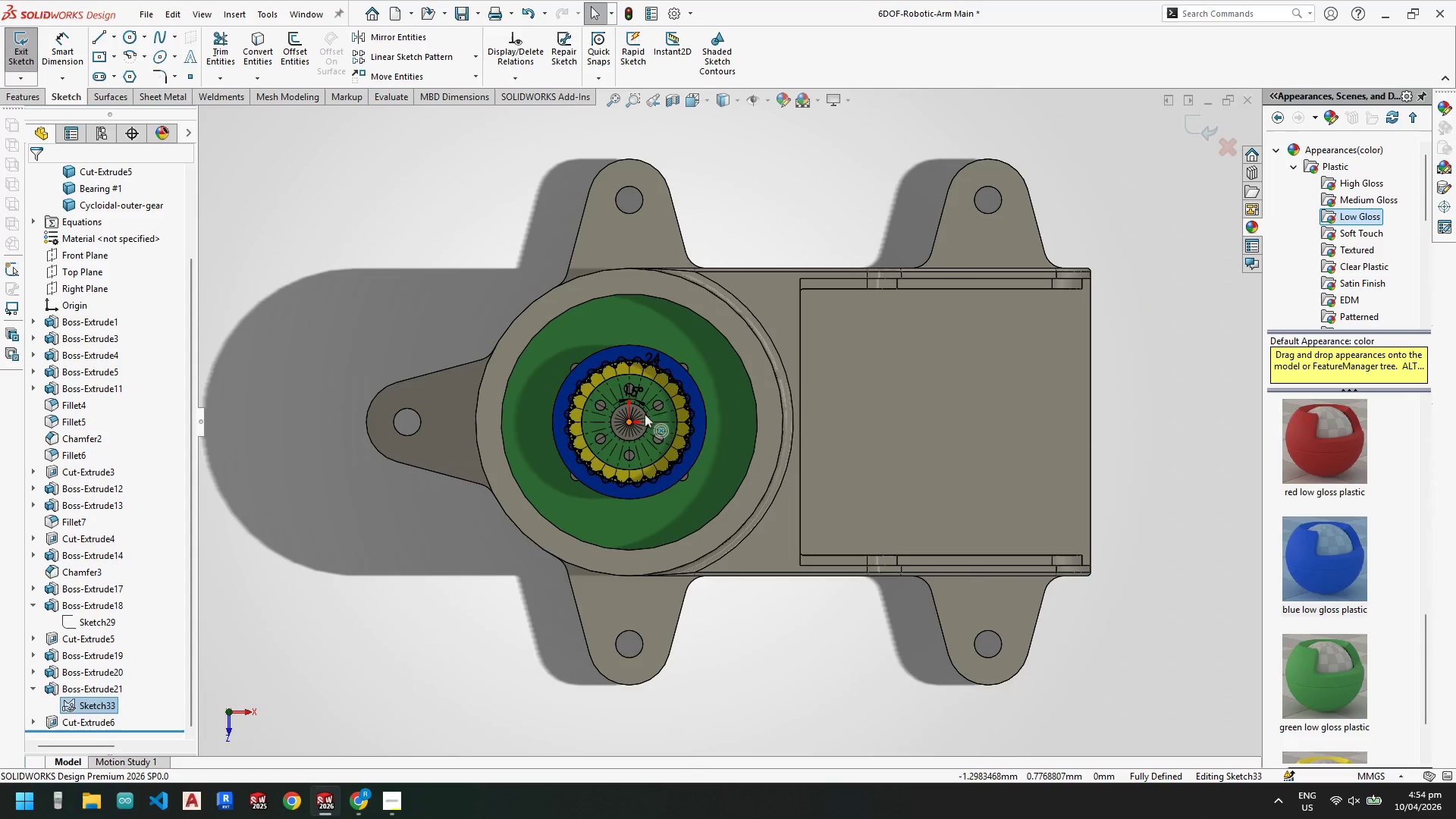 
scroll: coordinate [623, 394], scroll_direction: down, amount: 7.0
 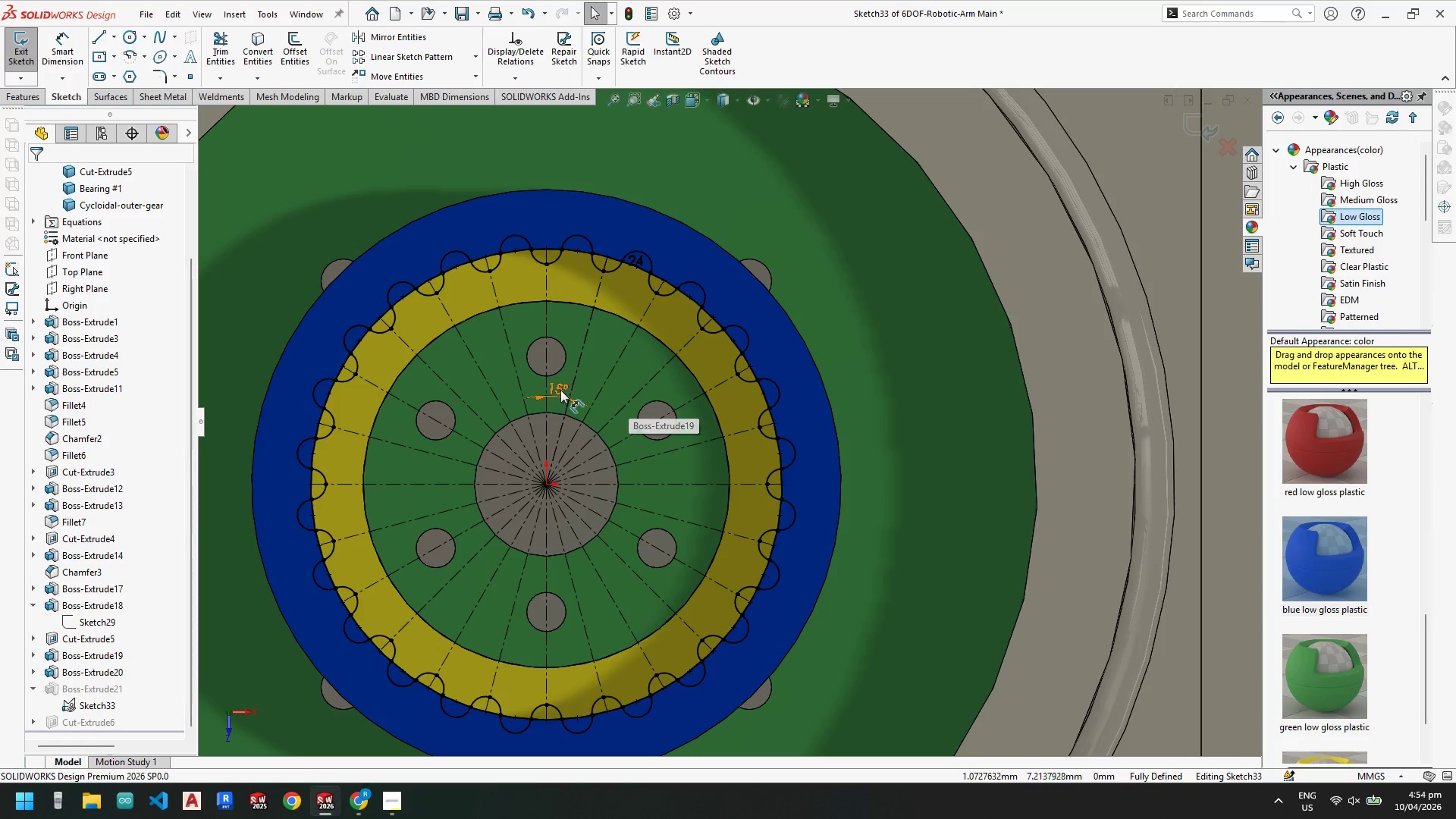 
double_click([560, 390])
 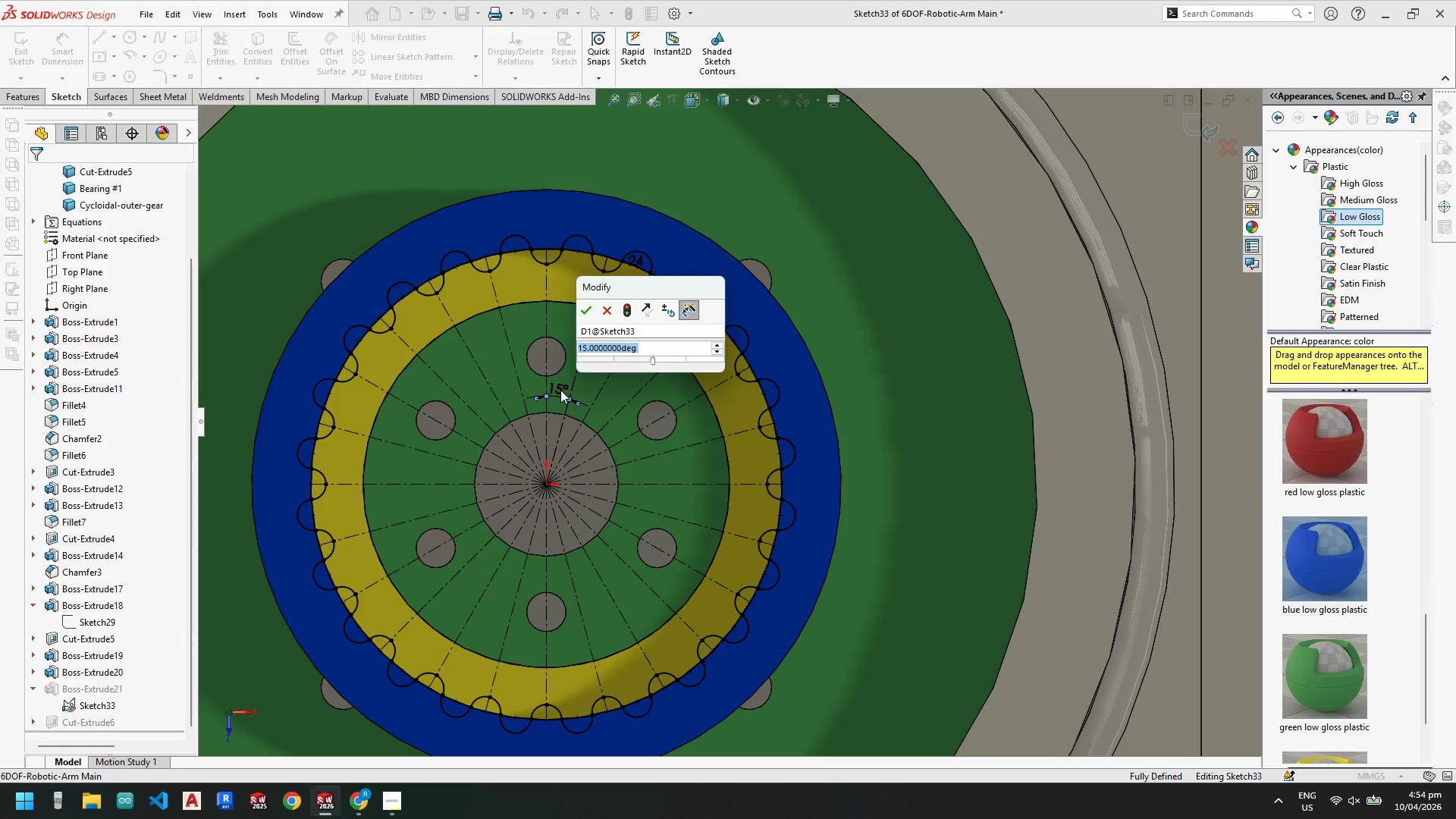 
key(Numpad2)
 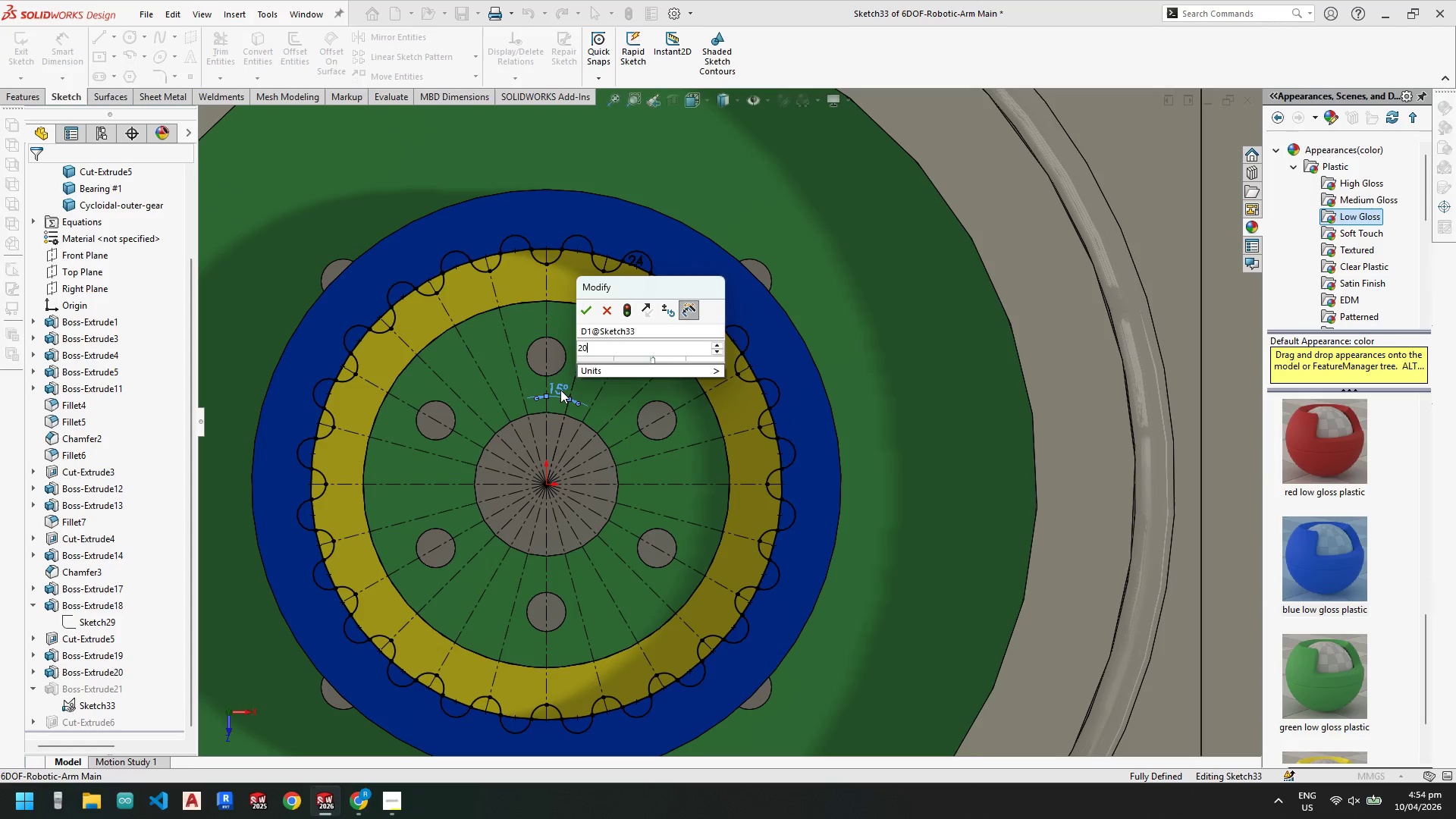 
key(Numpad0)
 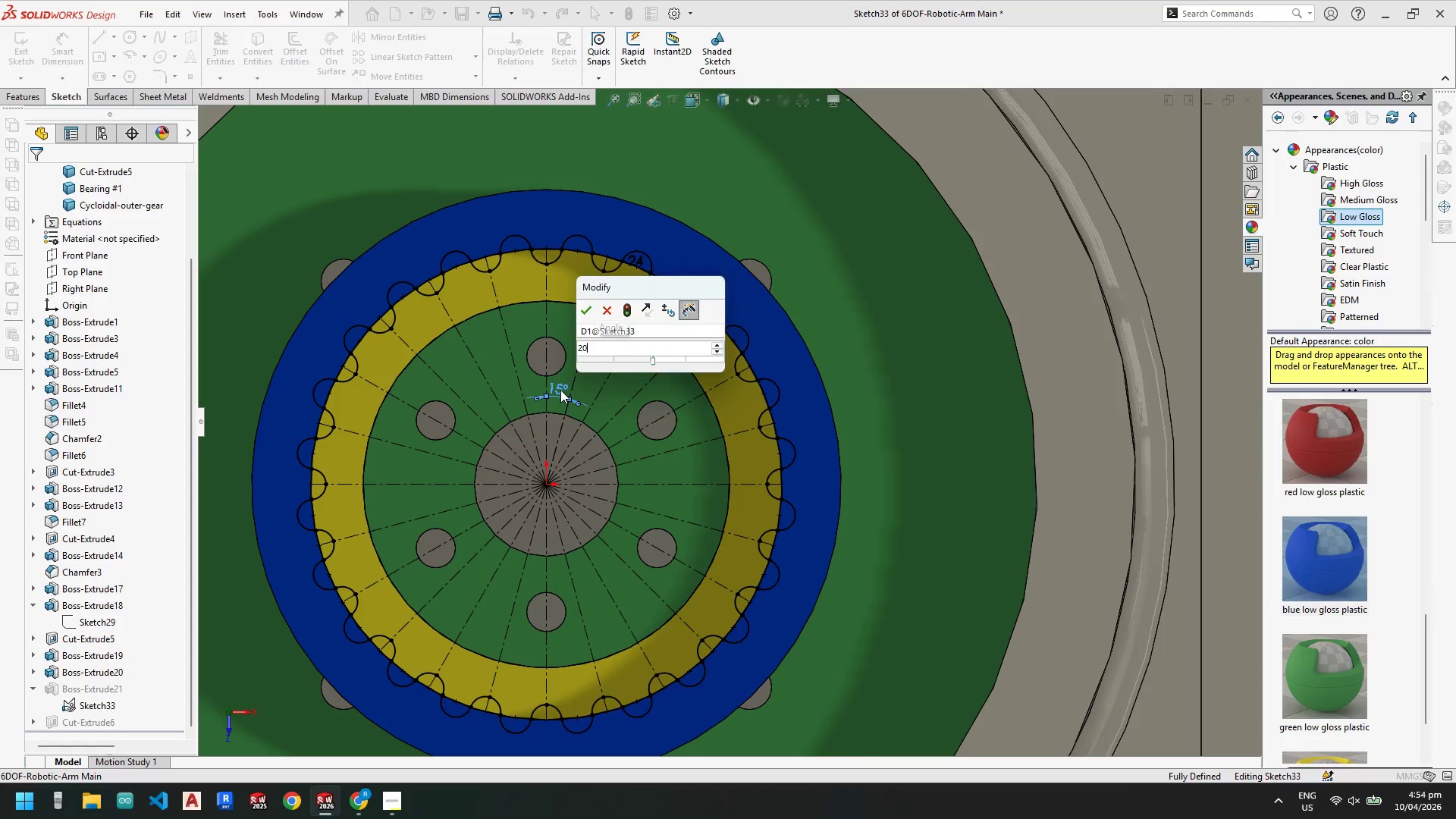 
key(NumpadEnter)
 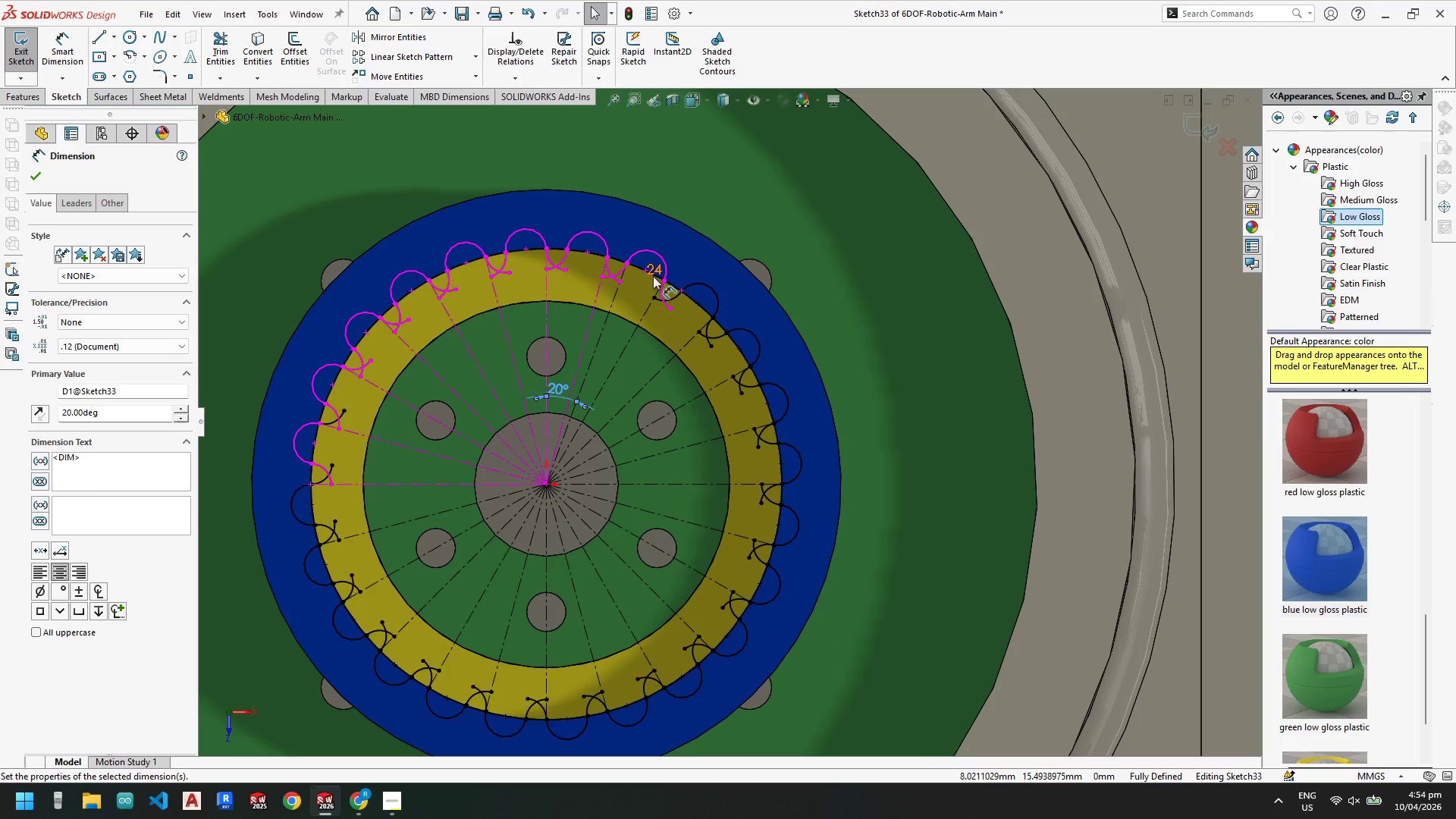 
double_click([655, 269])
 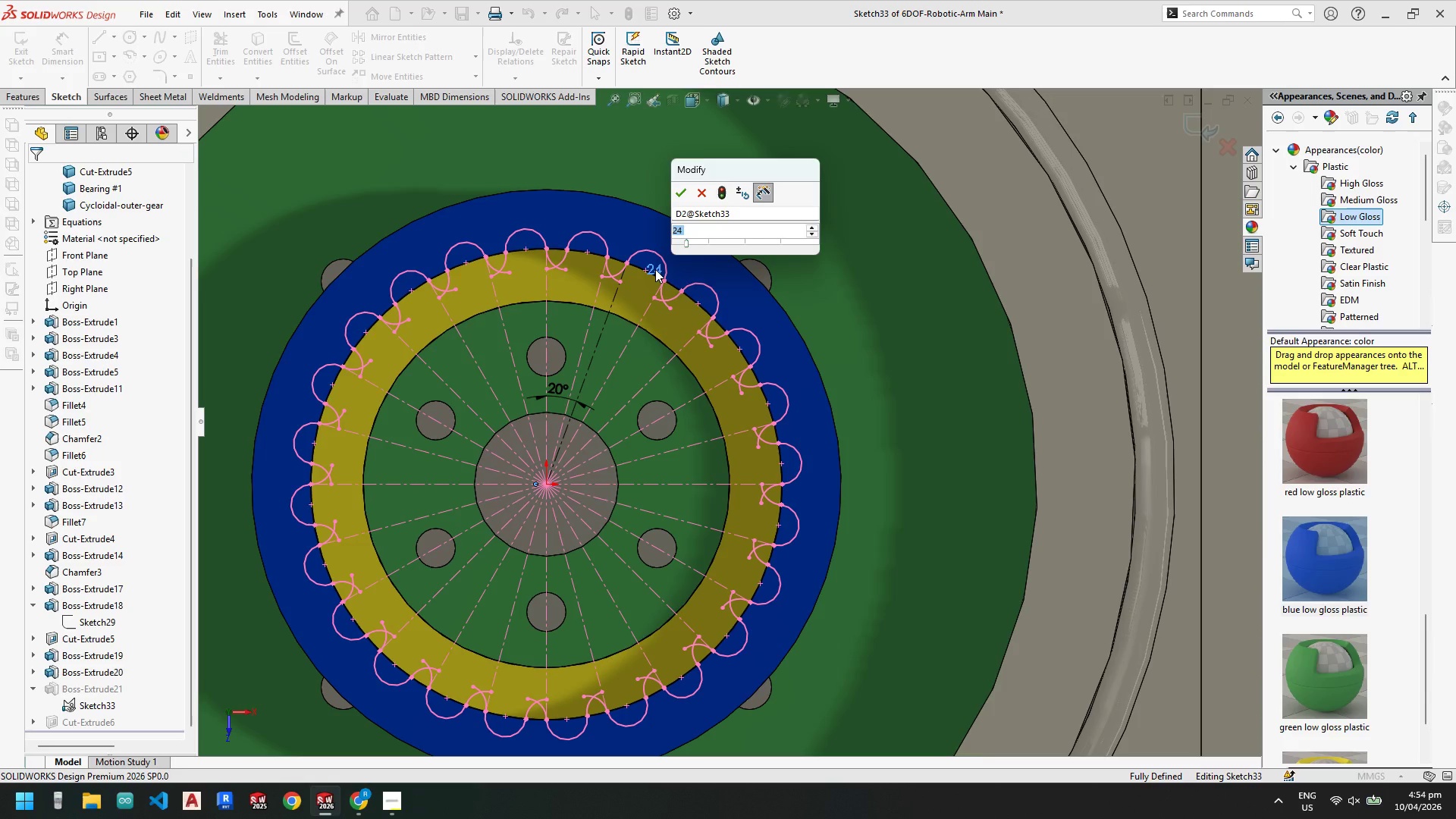 
key(Numpad3)
 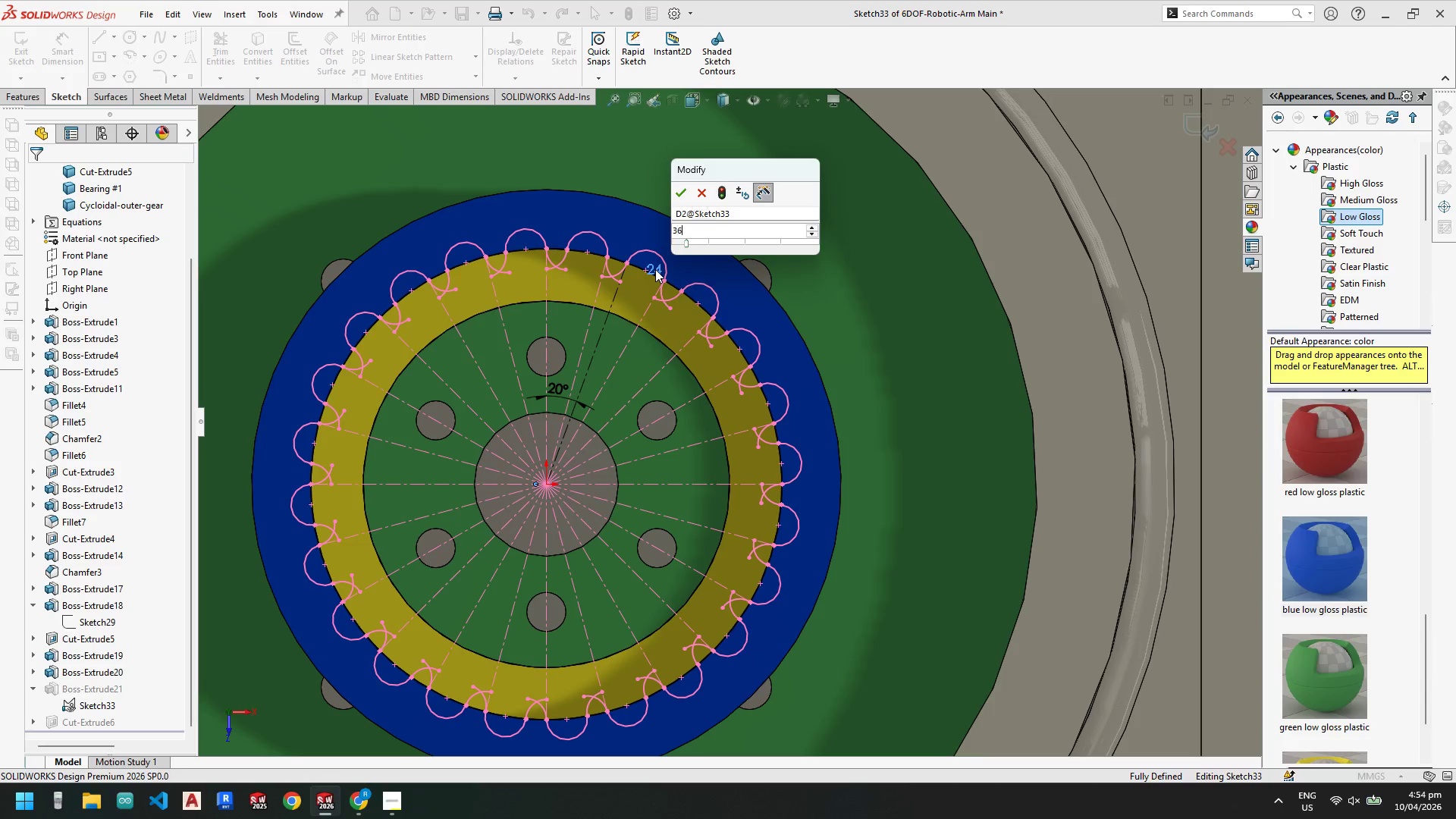 
key(Numpad6)
 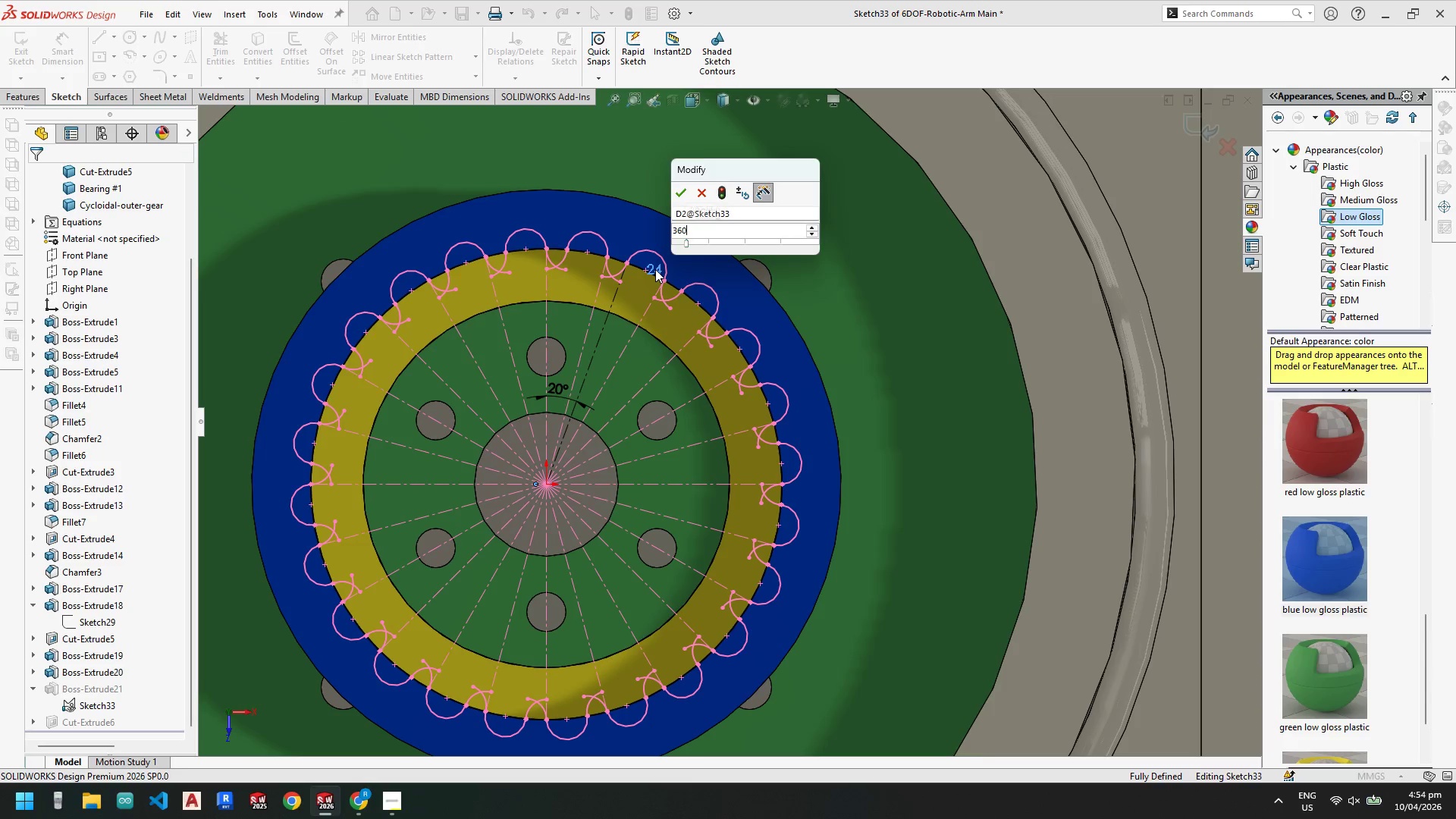 
key(Numpad0)
 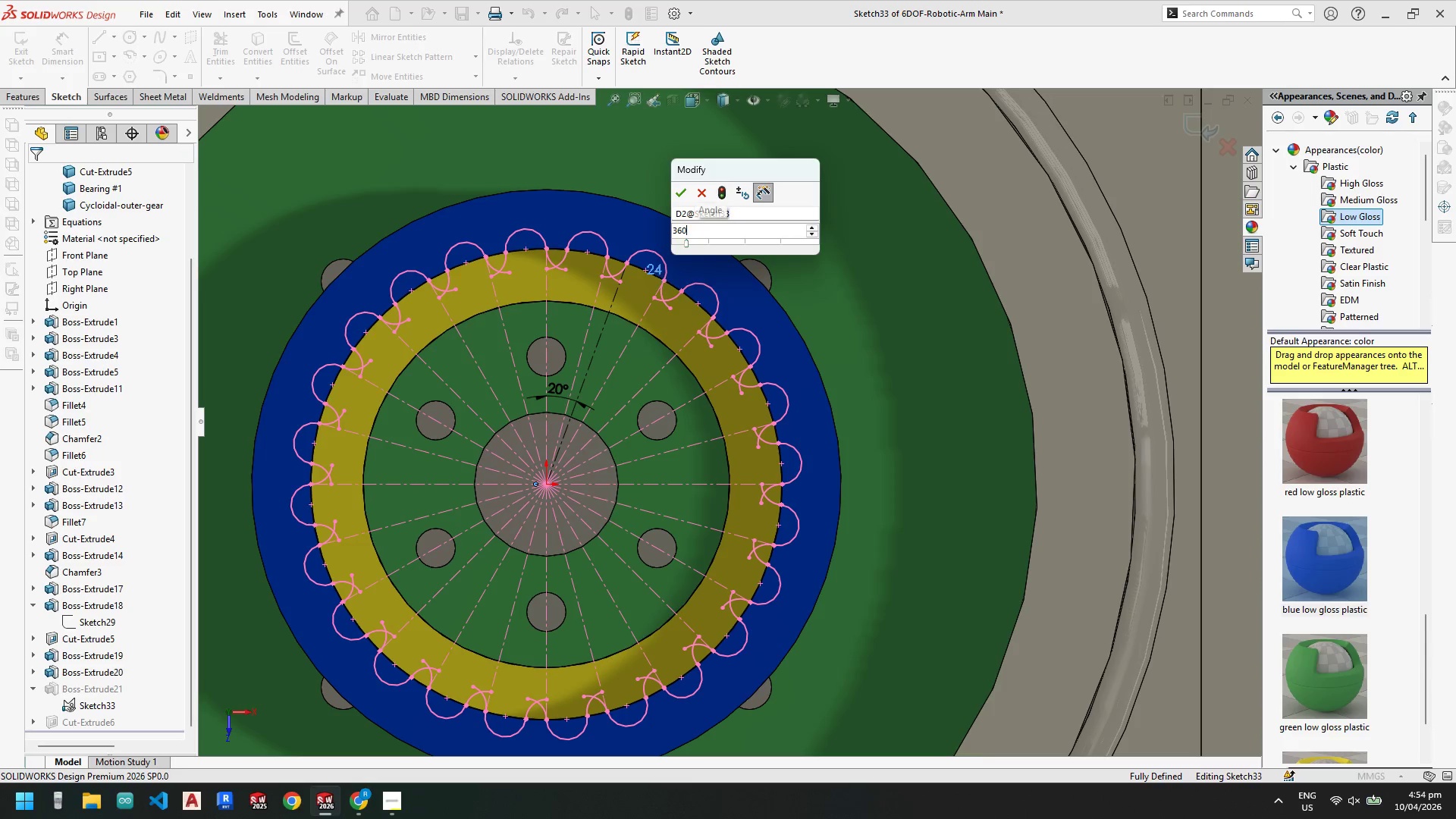 
key(NumpadDivide)
 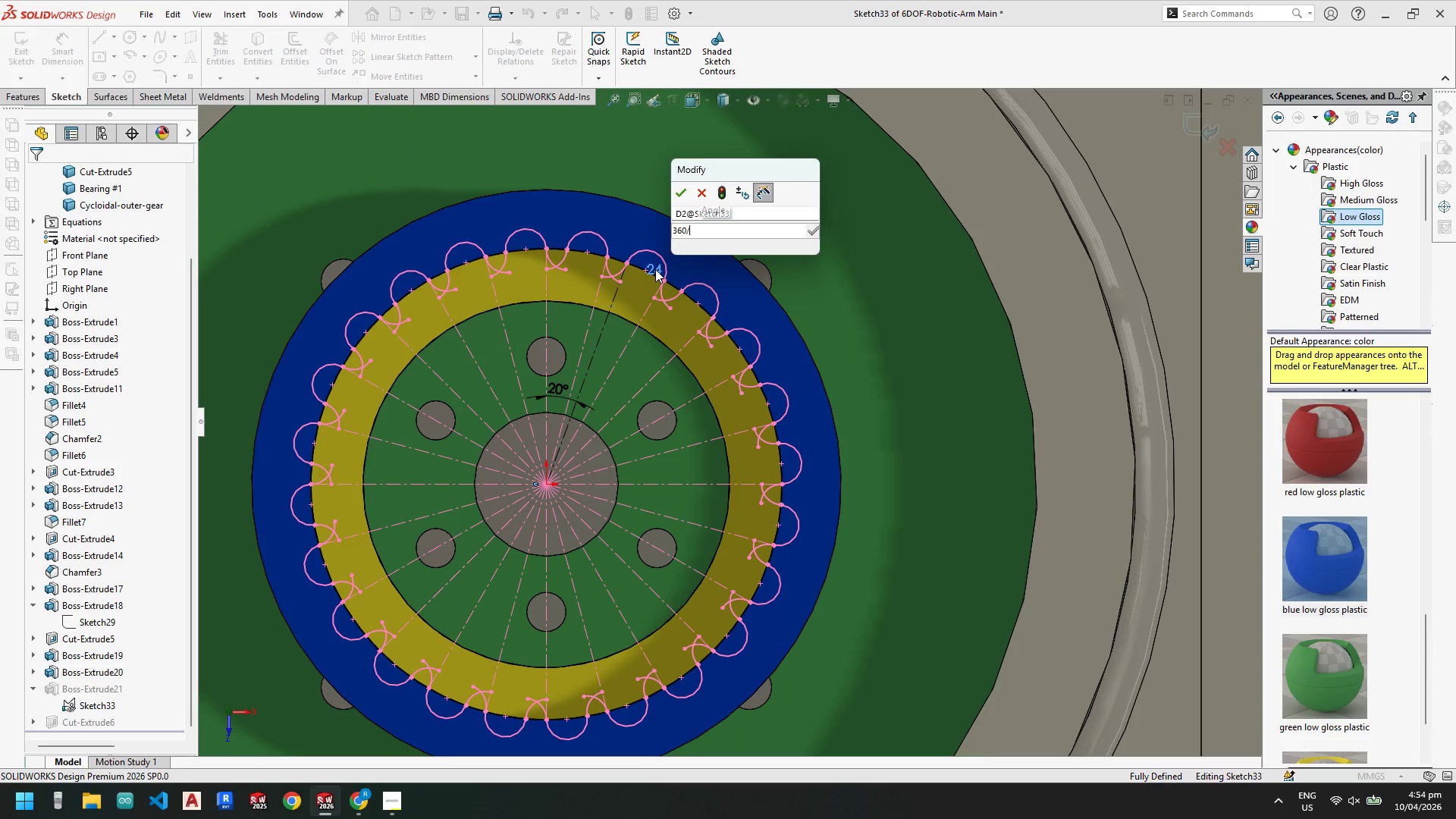 
key(Numpad2)
 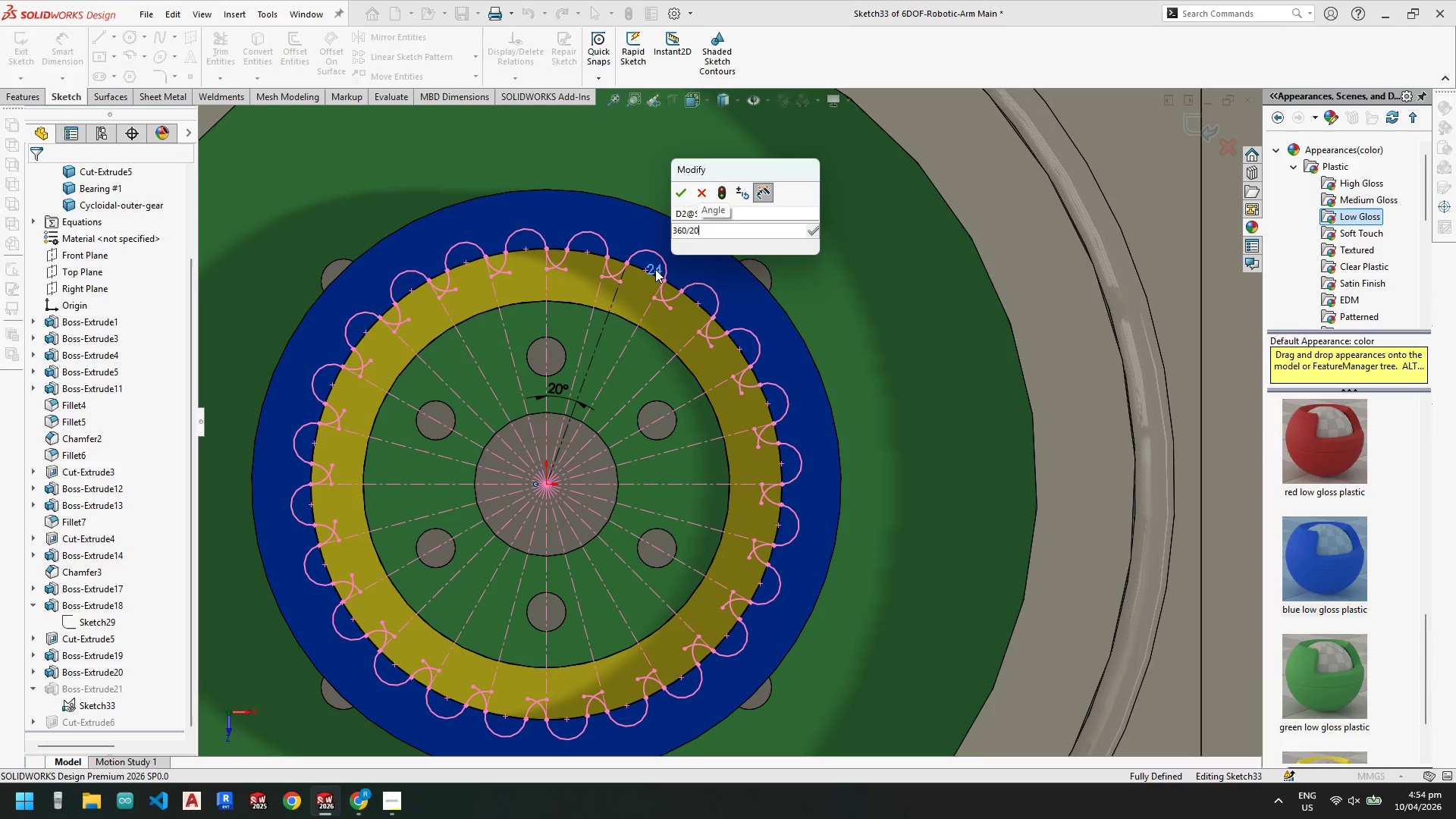 
key(Numpad0)
 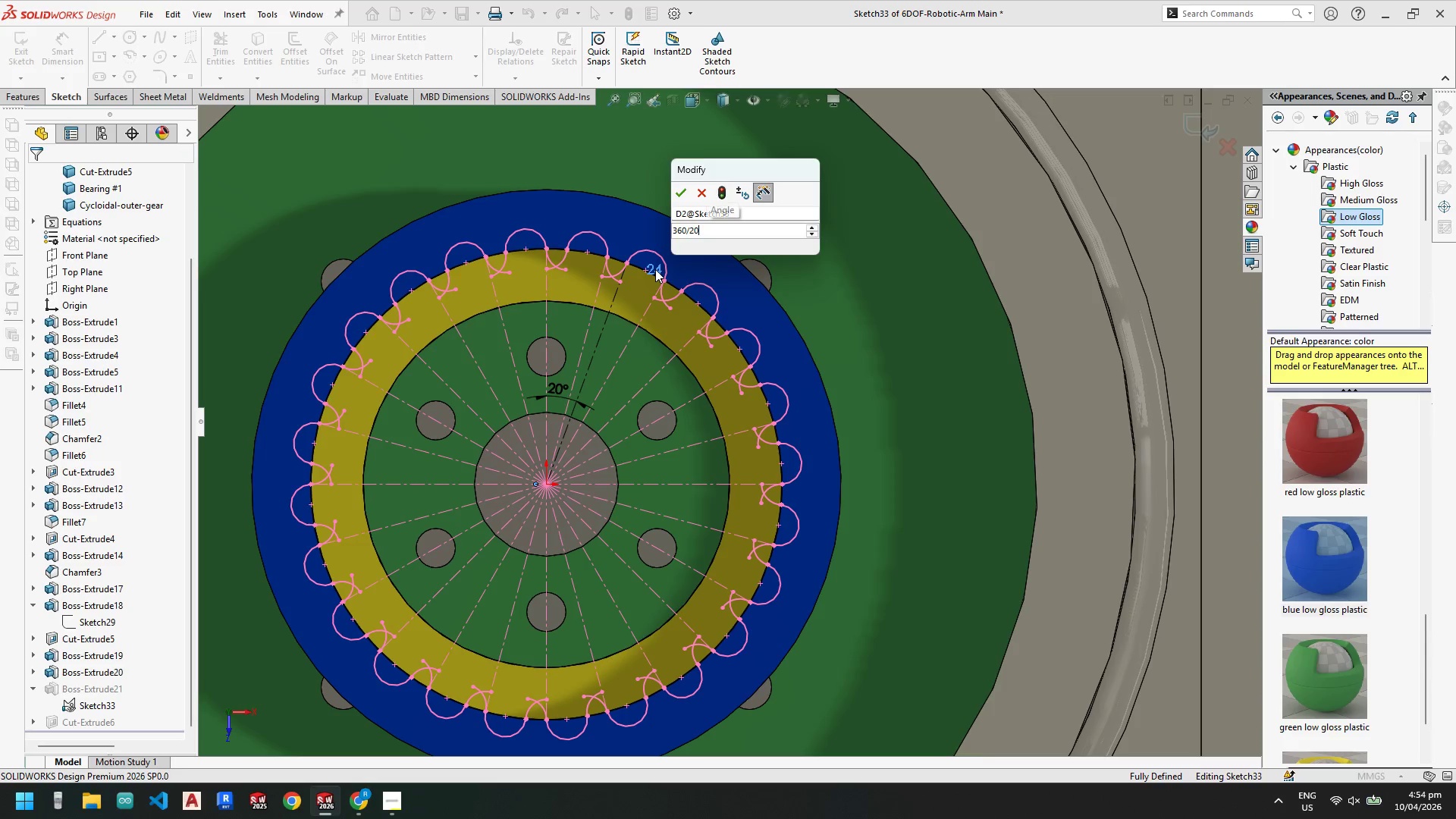 
key(NumpadEnter)
 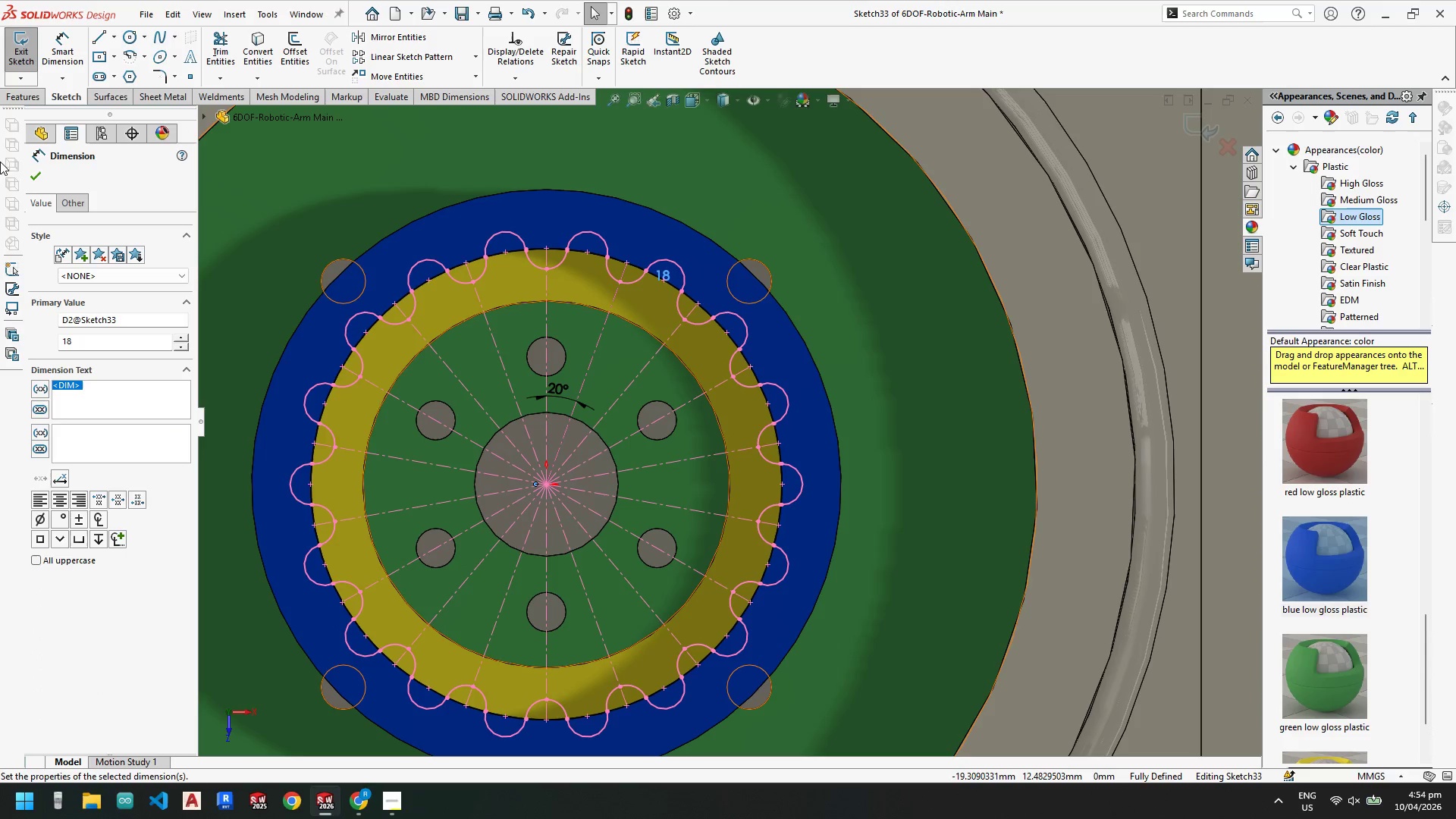 
left_click([38, 171])
 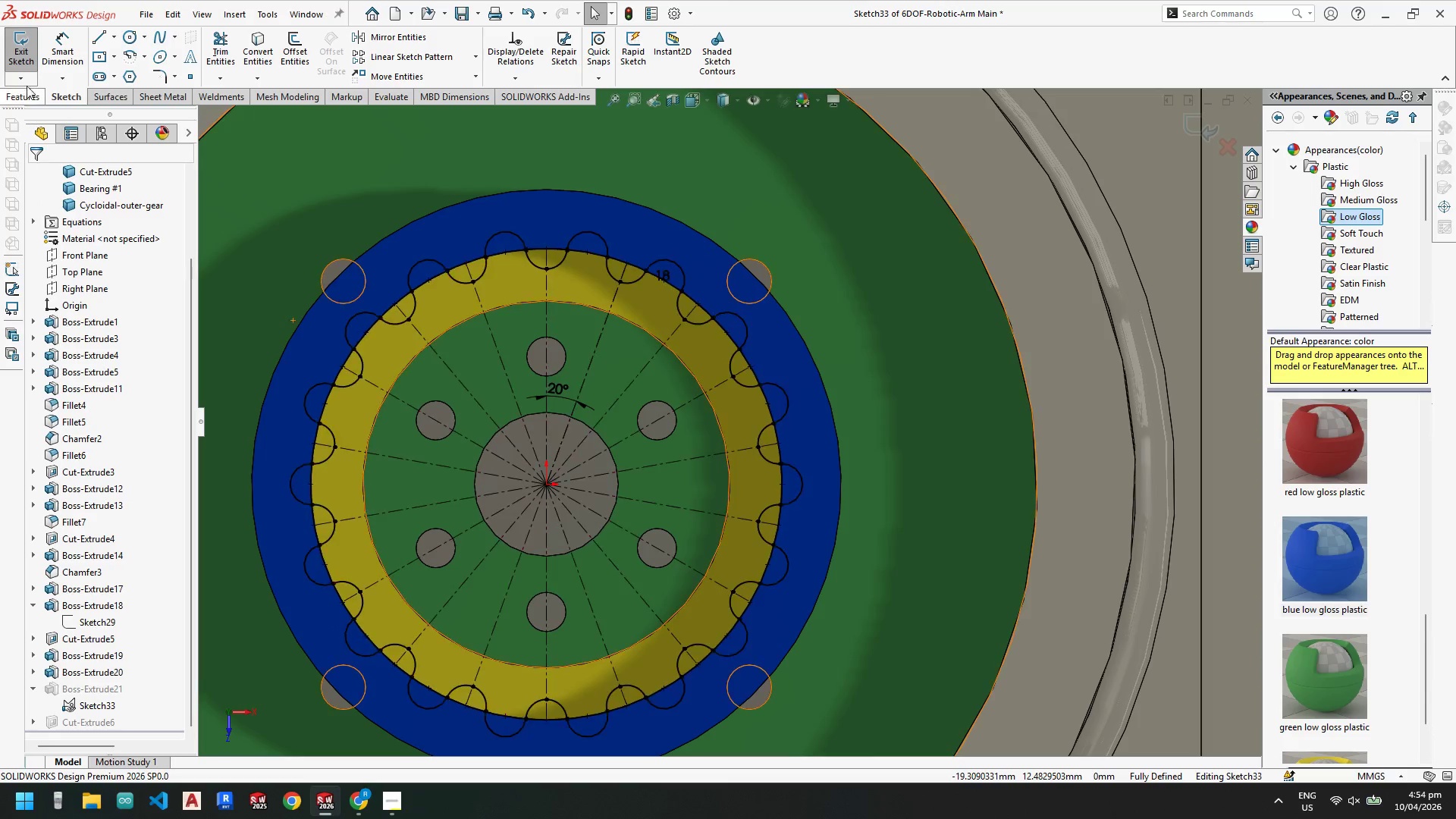 
mouse_move([42, 64])
 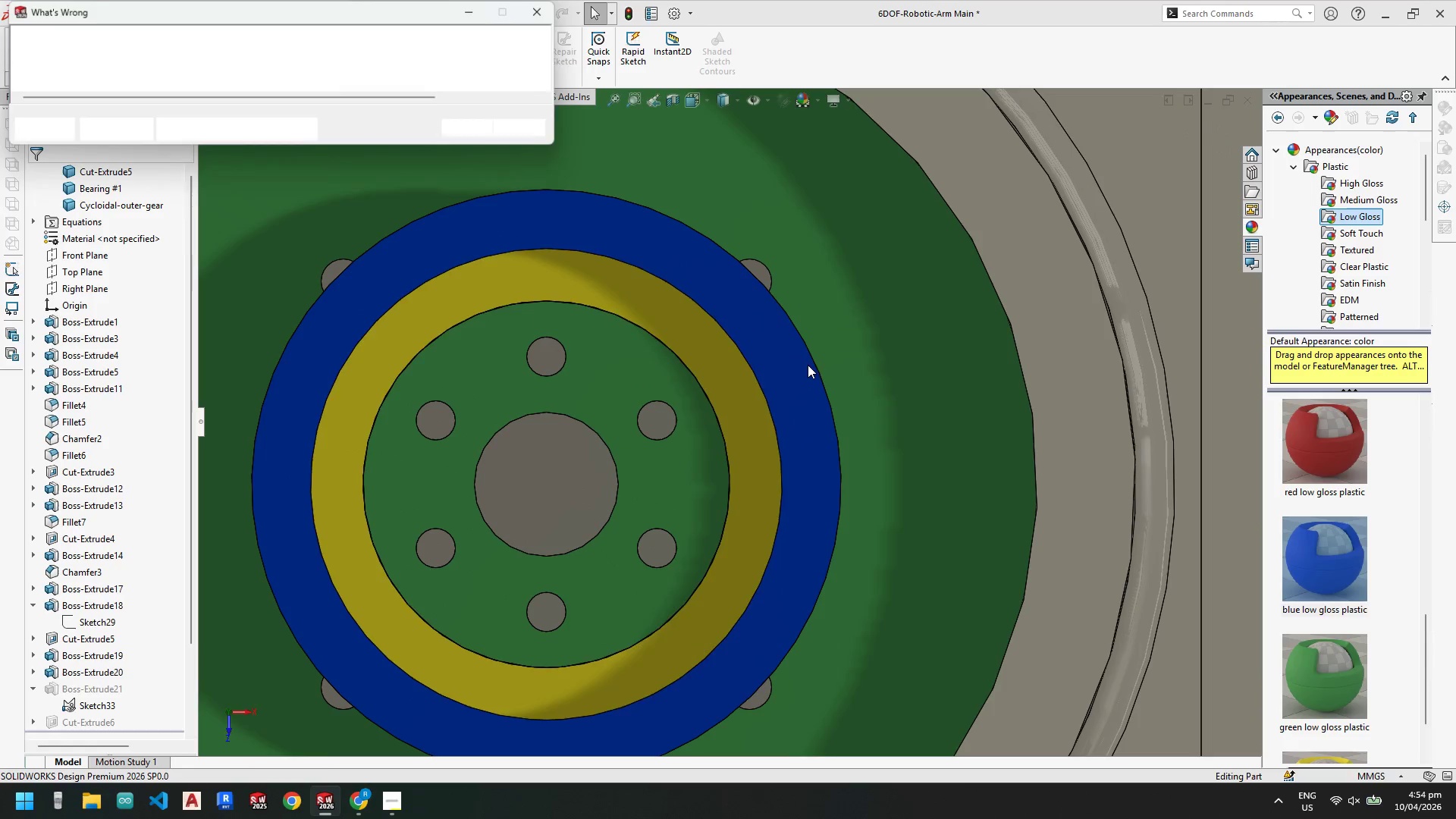 
left_click([473, 132])
 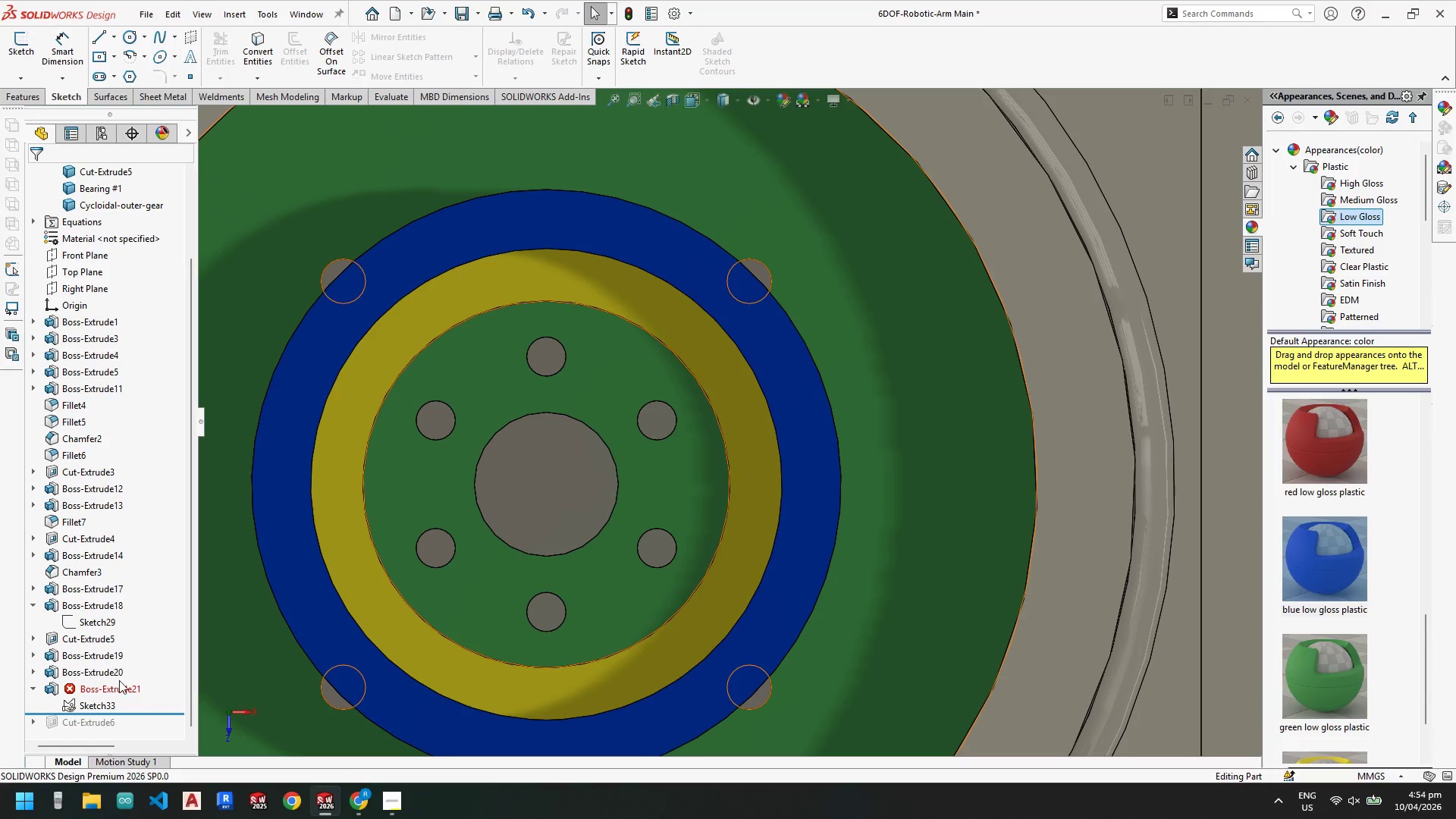 
right_click([118, 686])
 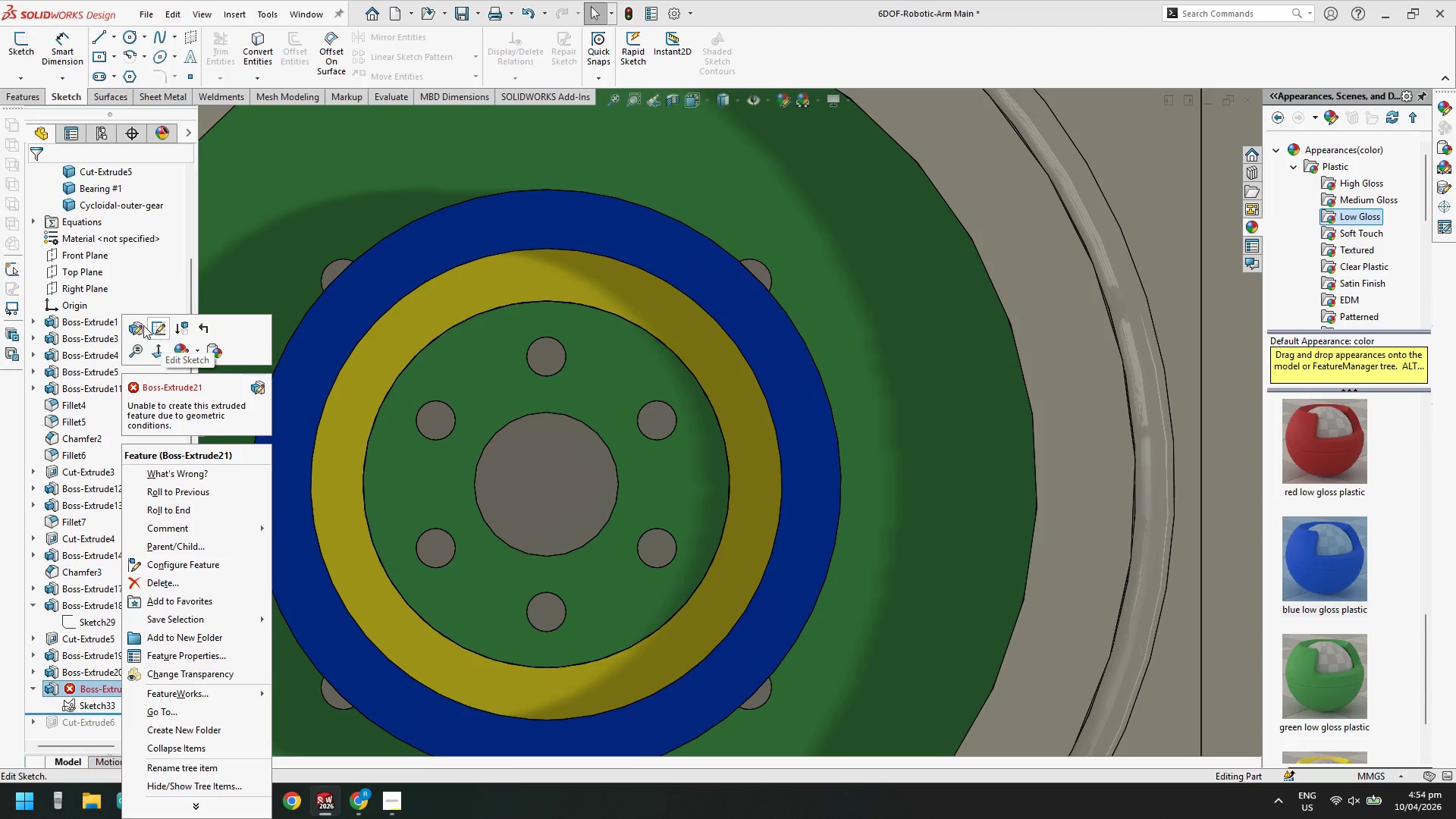 
left_click([129, 326])
 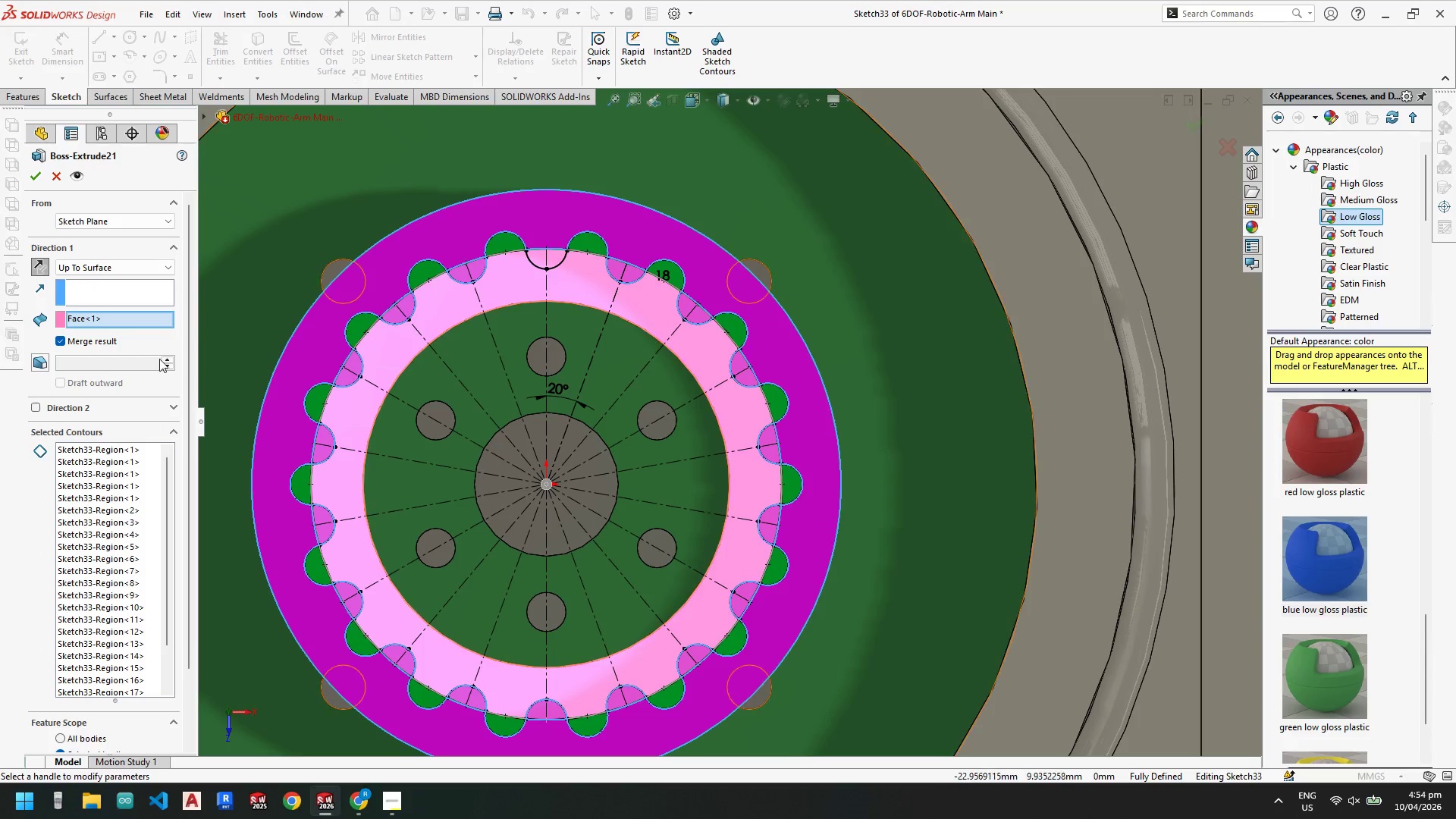 
right_click([108, 475])
 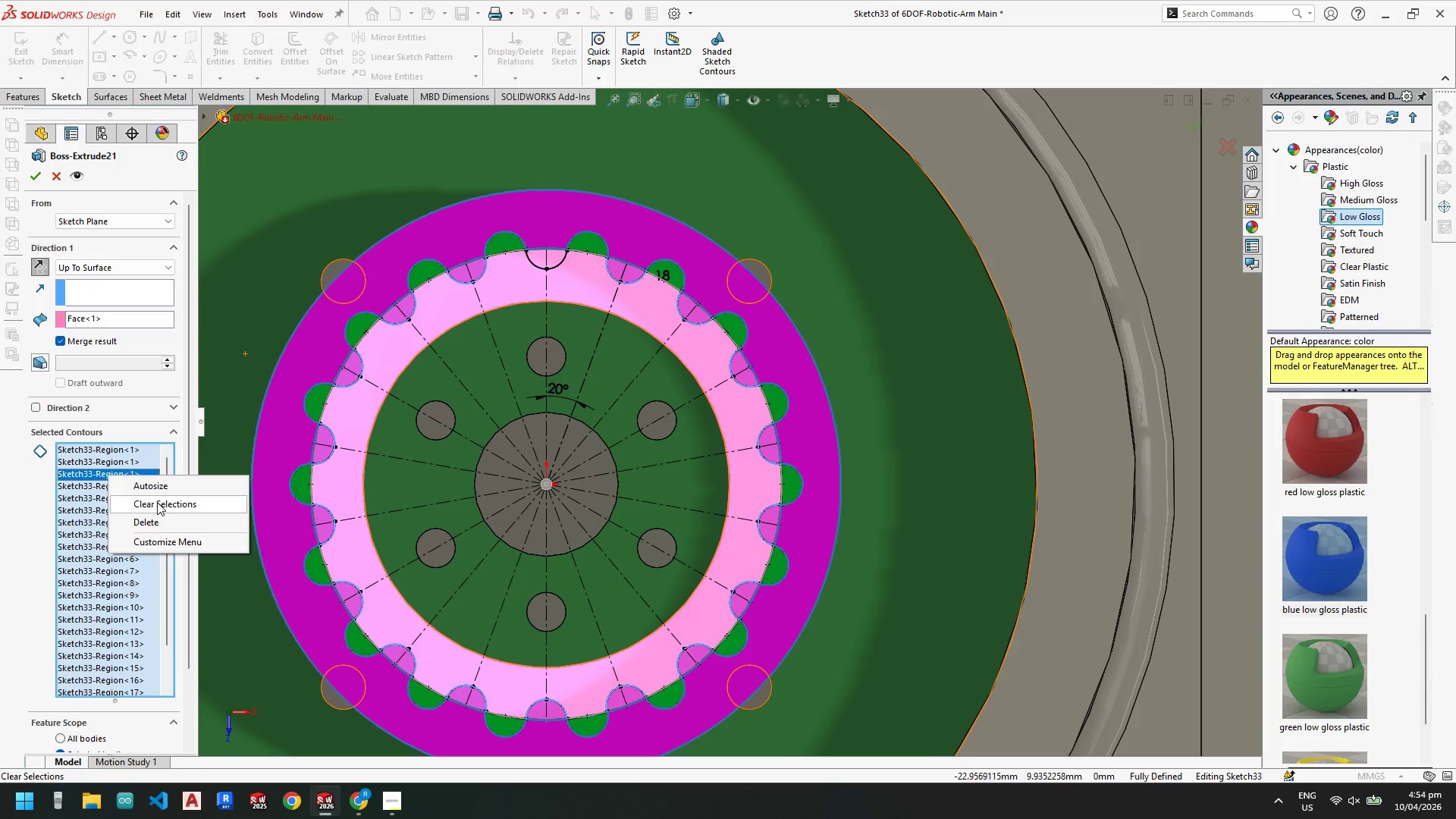 
left_click([157, 503])
 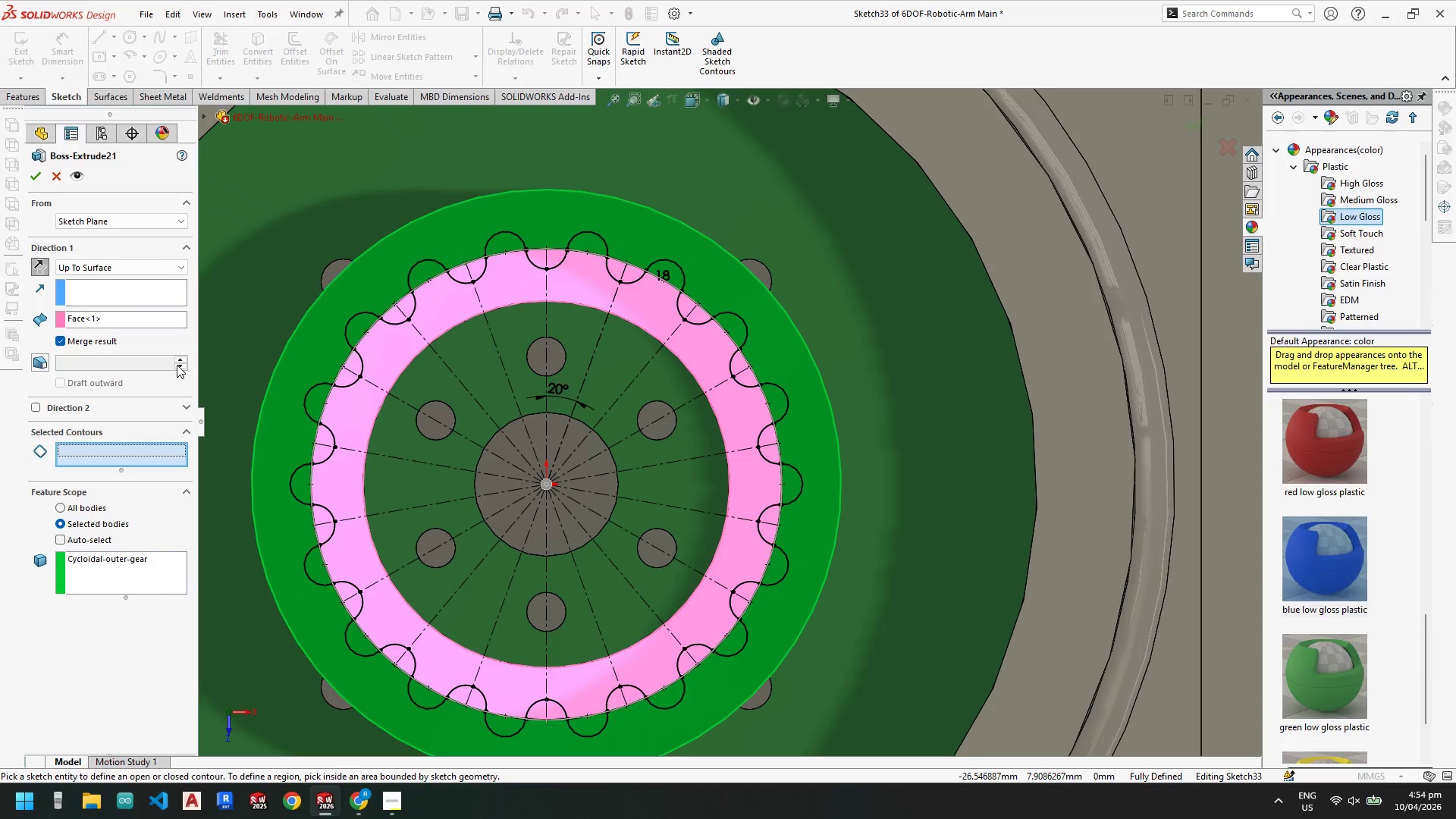 
wait(6.34)
 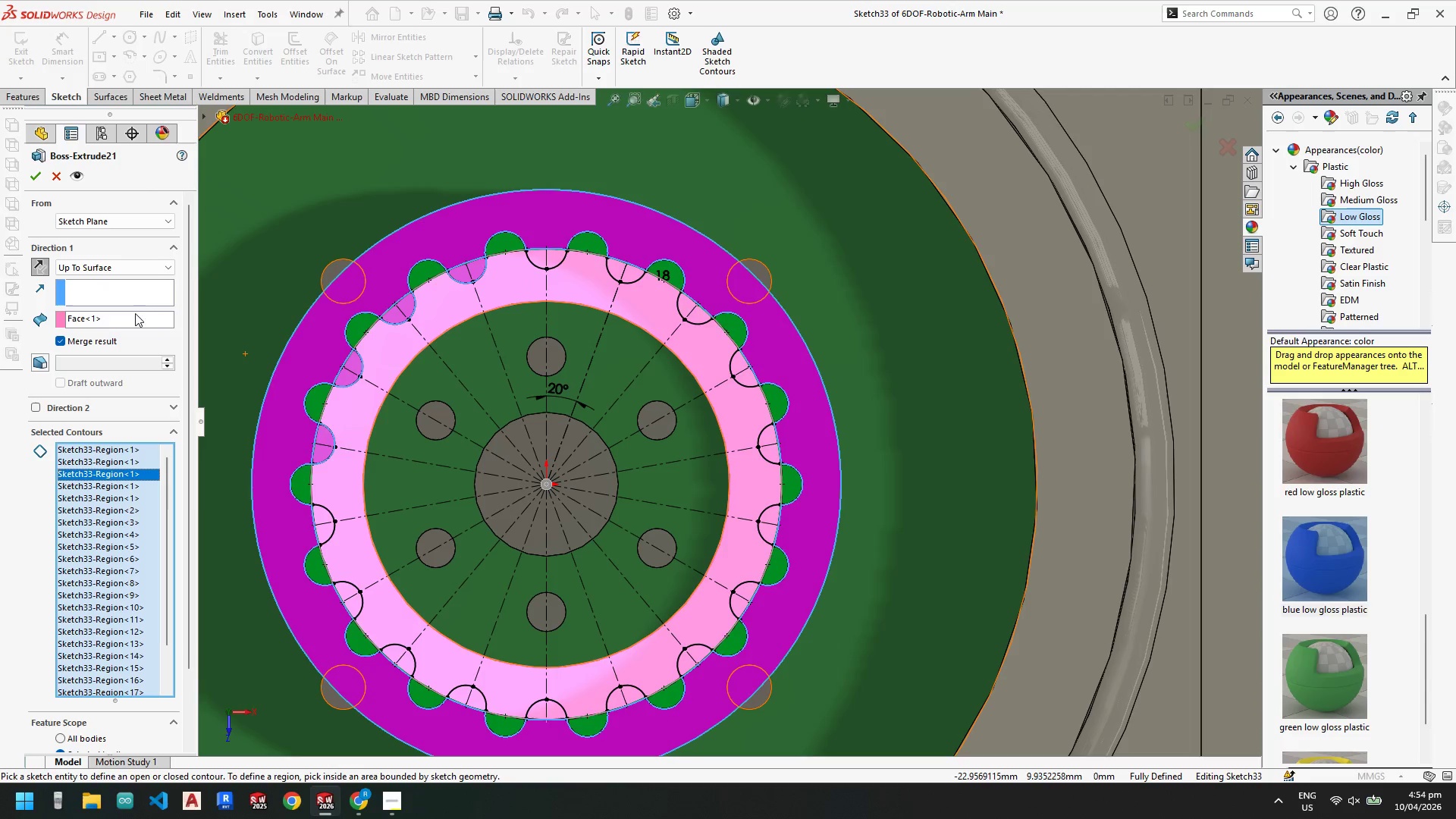 
left_click([356, 366])
 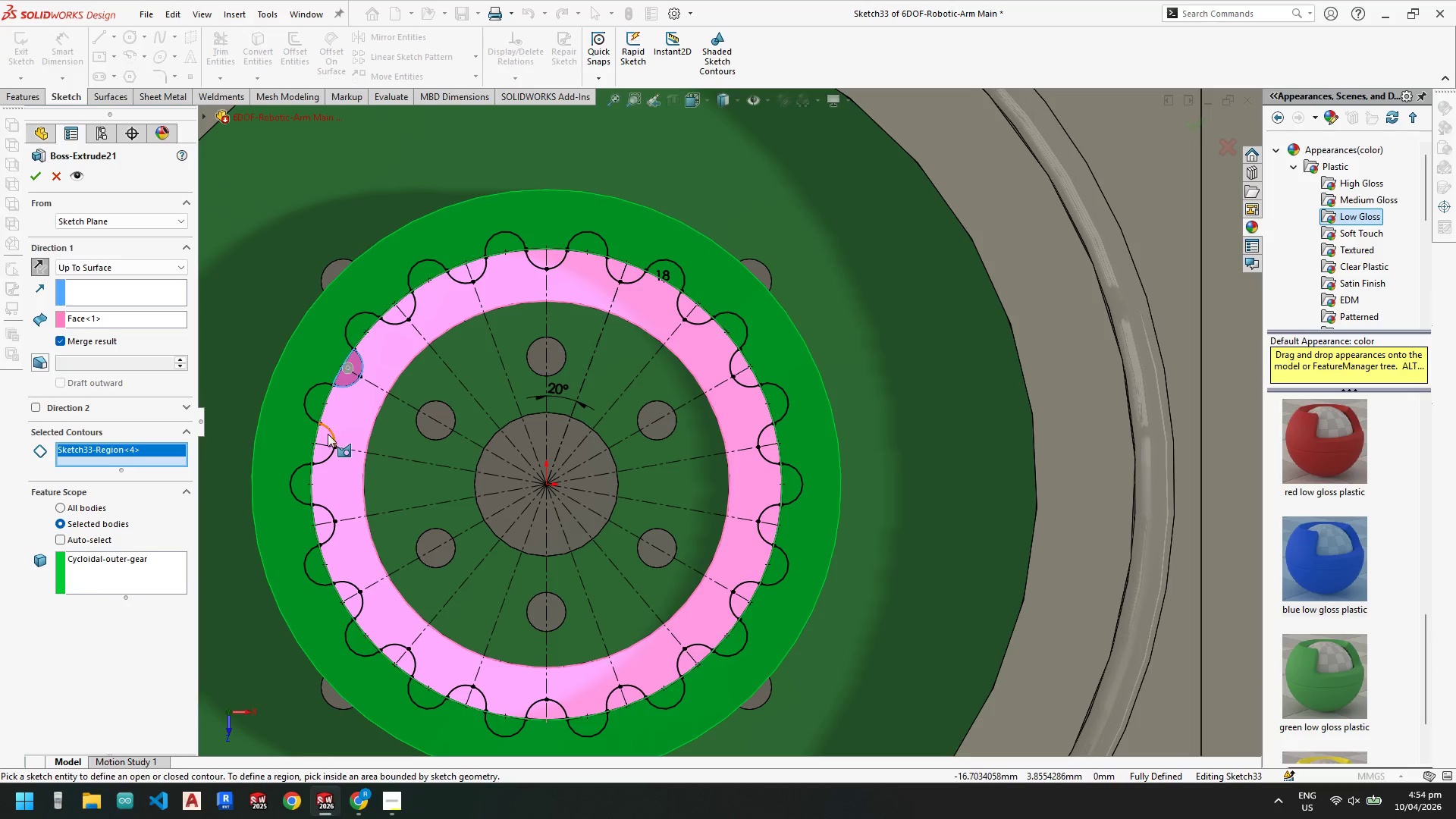 
left_click([327, 437])
 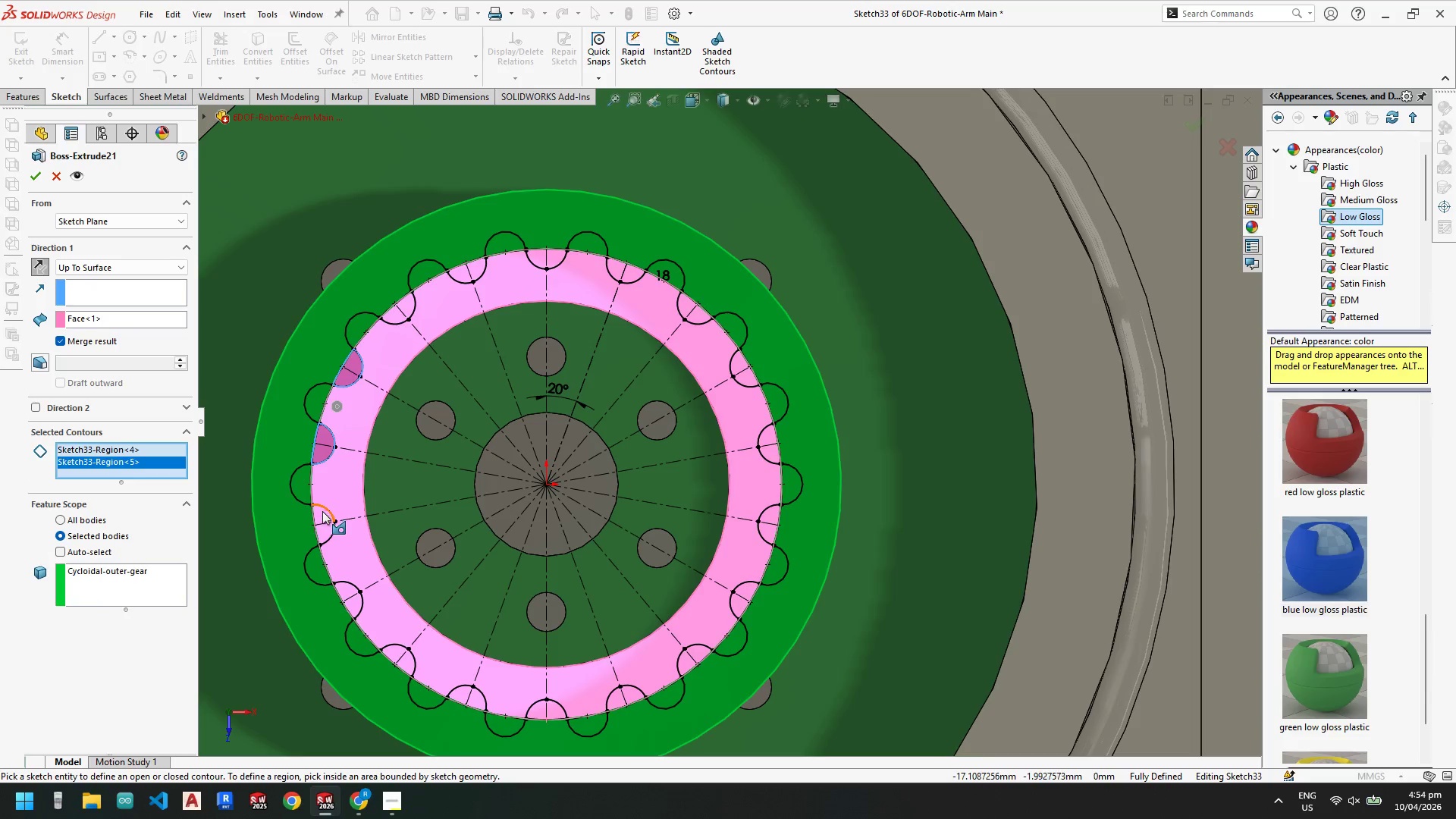 
left_click([322, 512])
 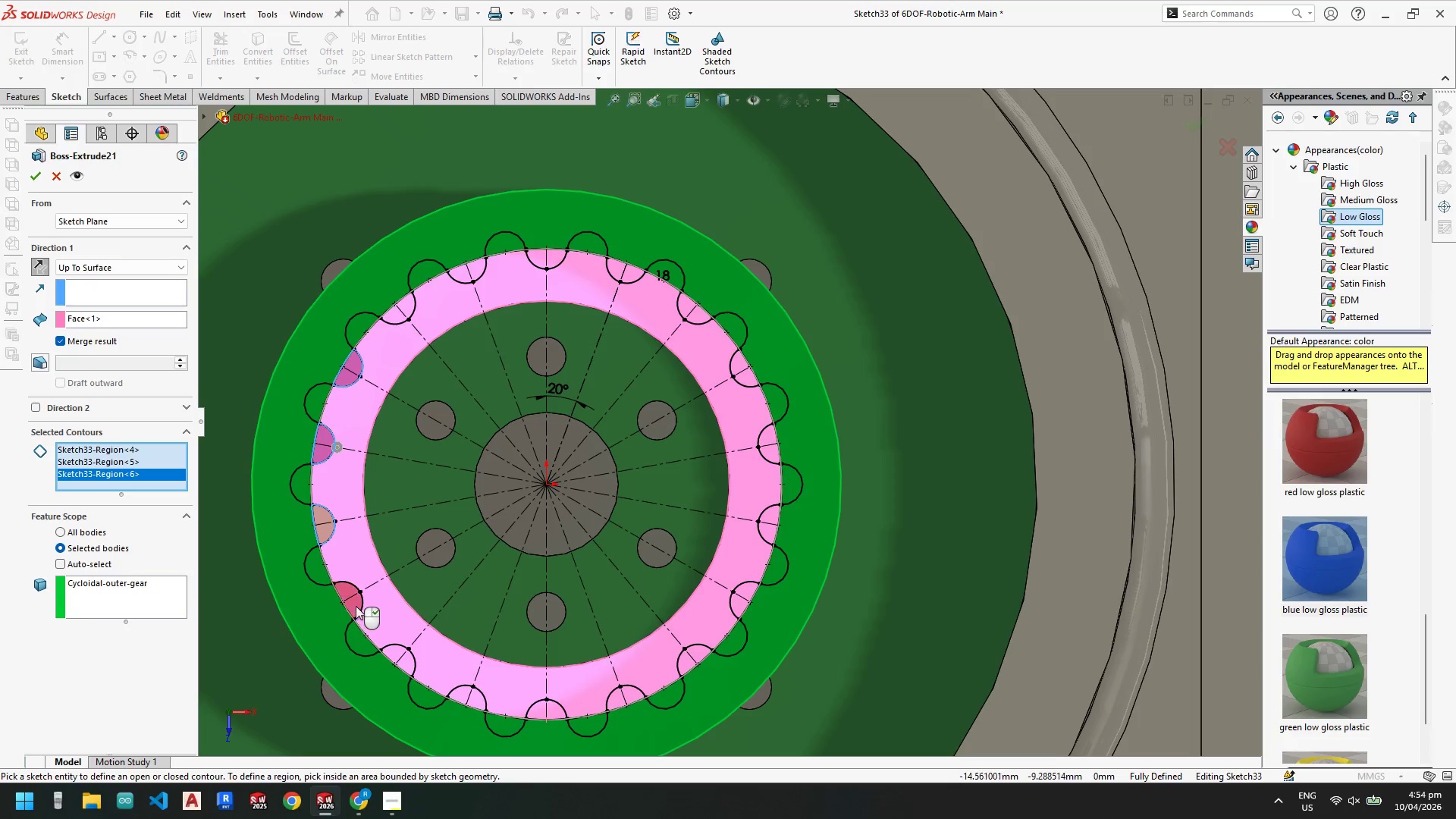 
left_click([356, 606])
 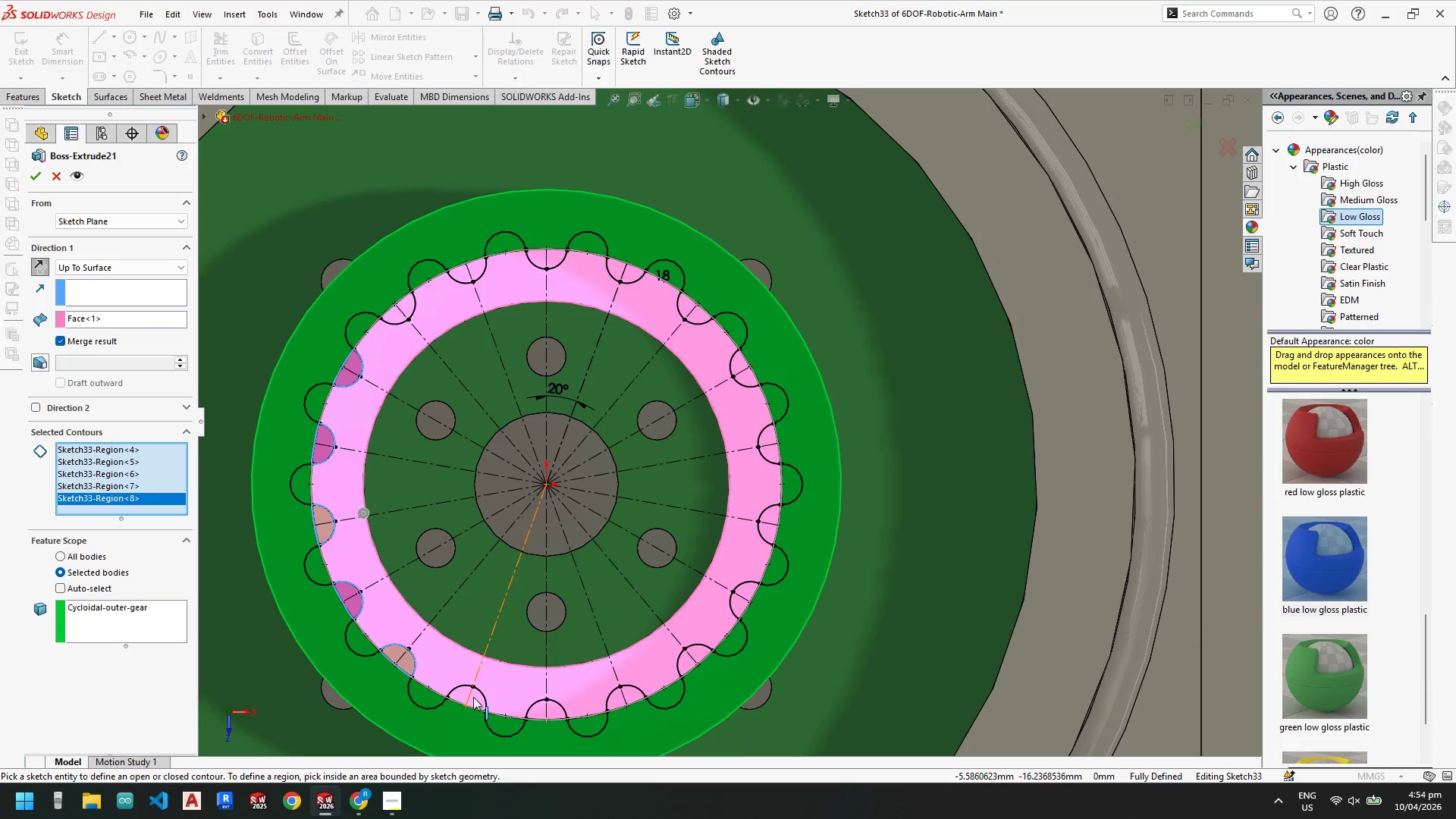 
left_click([477, 698])
 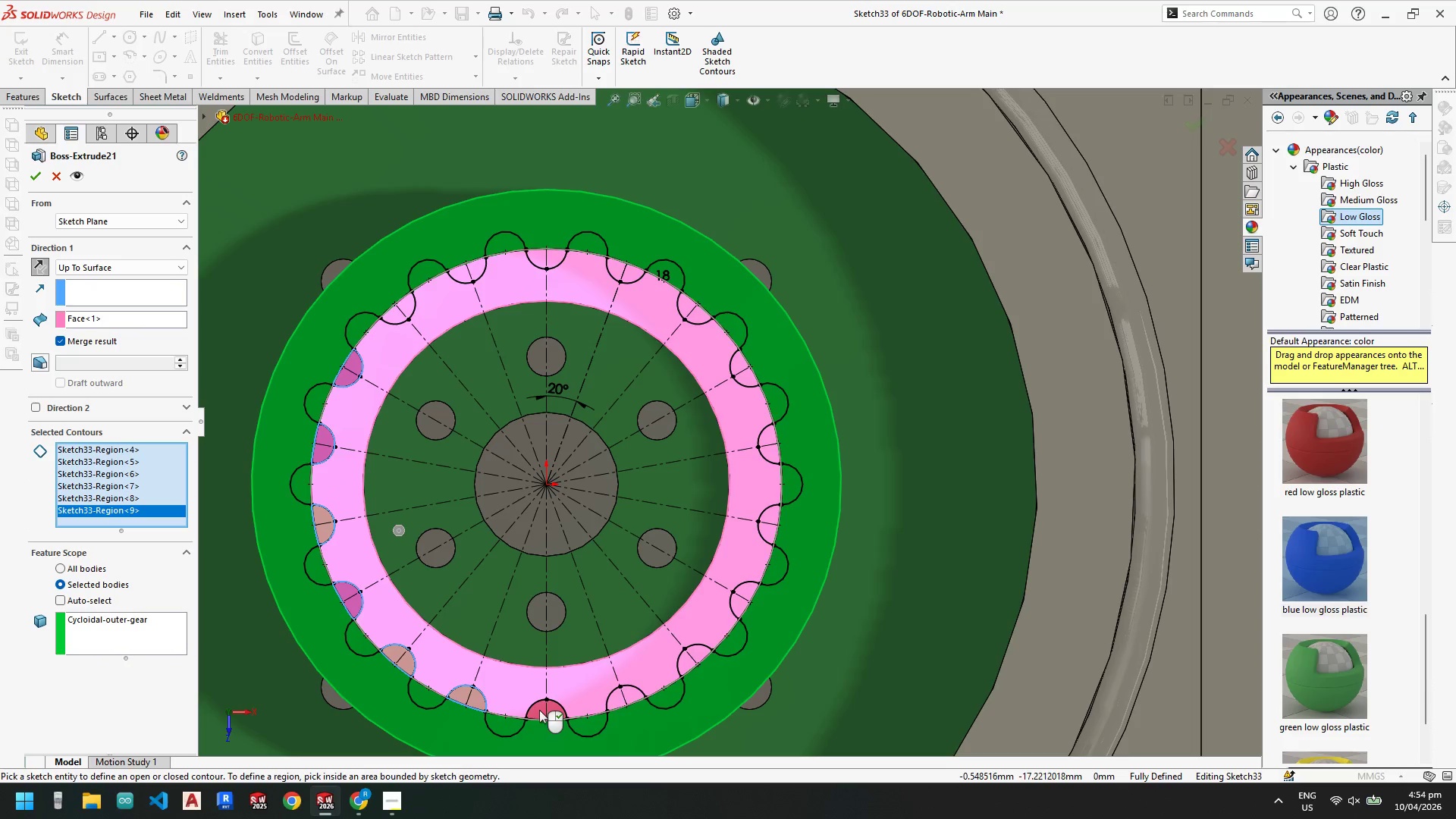 
left_click([539, 710])
 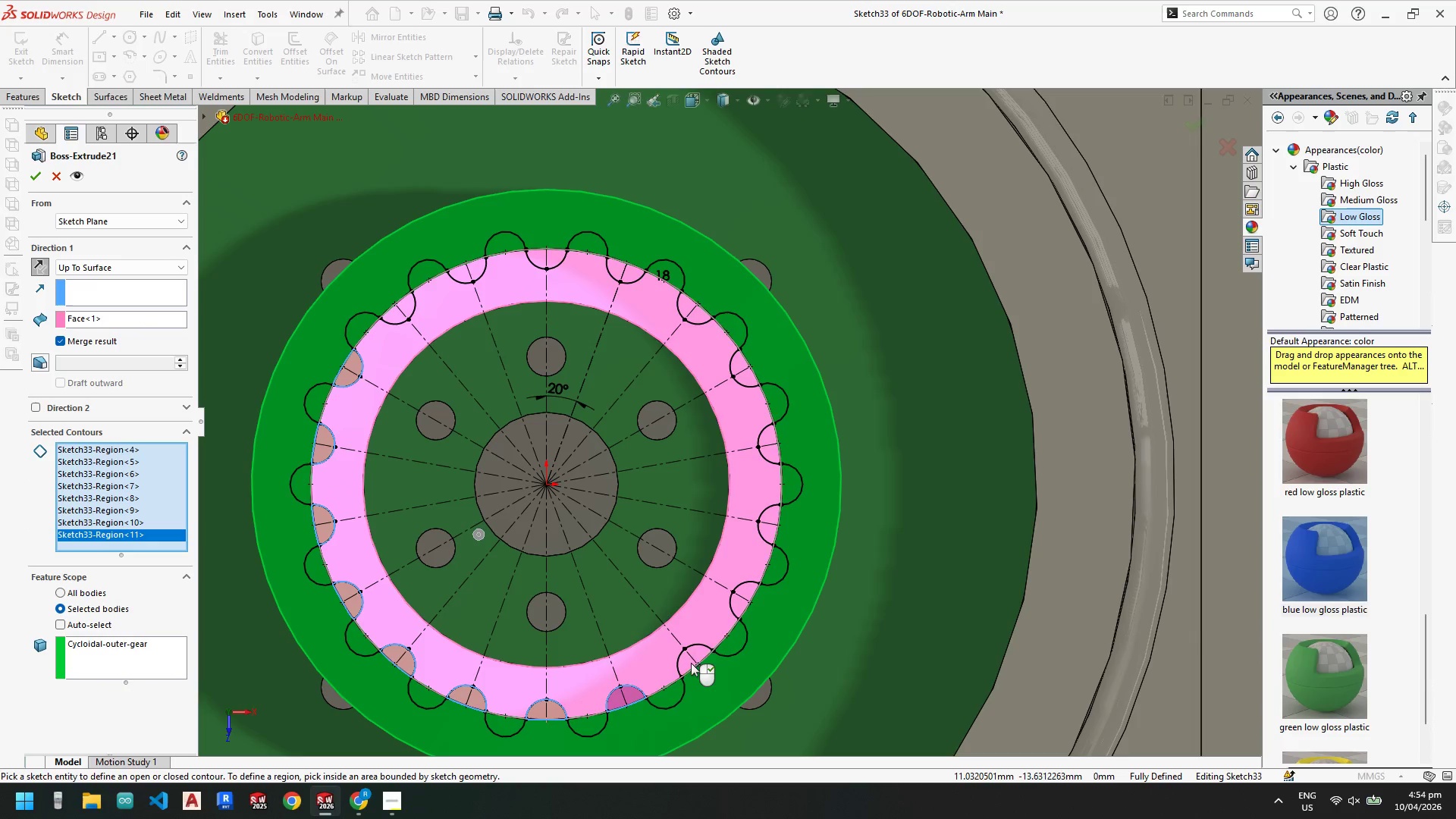 
left_click([688, 665])
 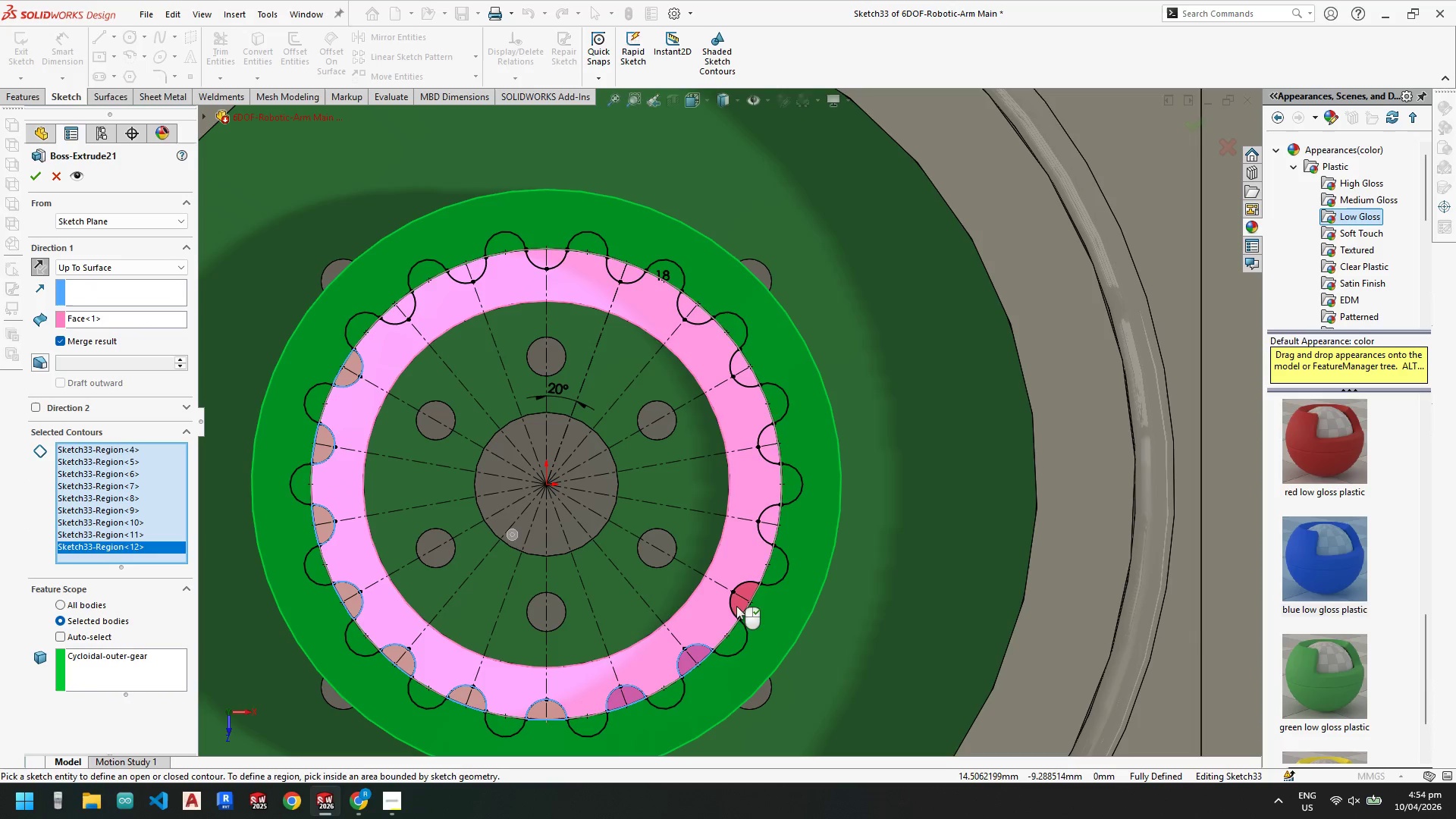 
left_click([738, 605])
 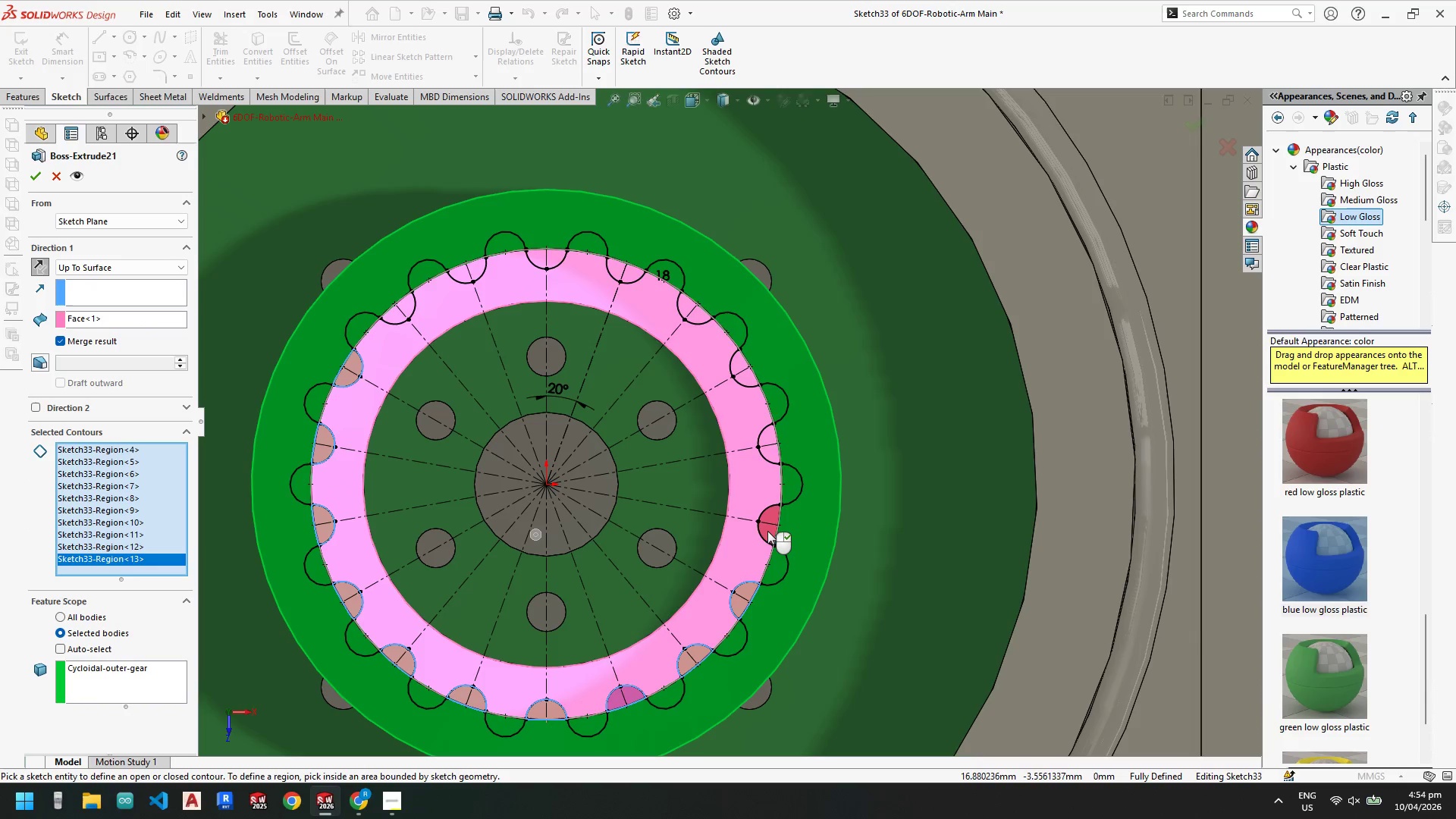 
left_click([767, 530])
 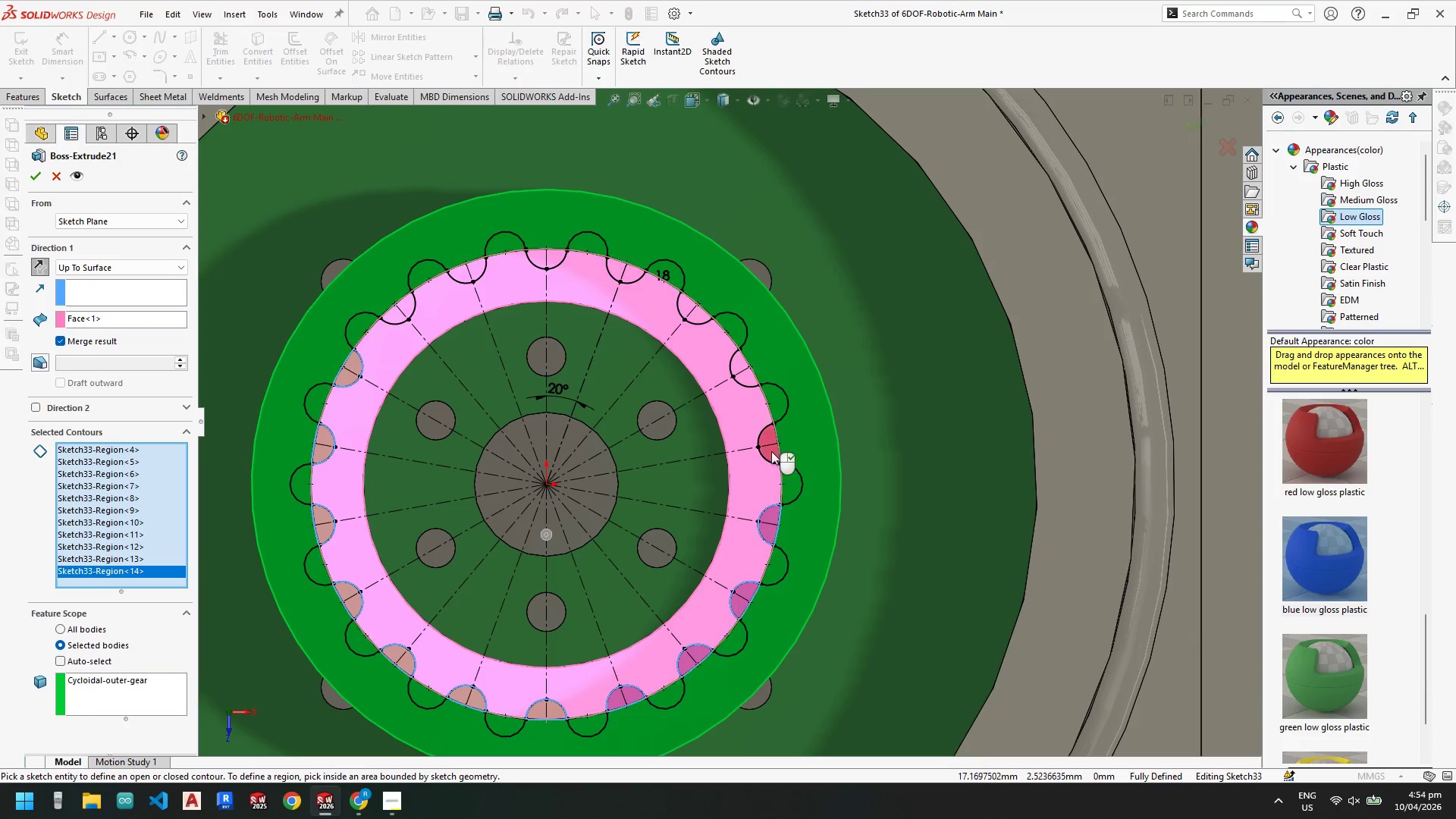 
left_click([771, 451])
 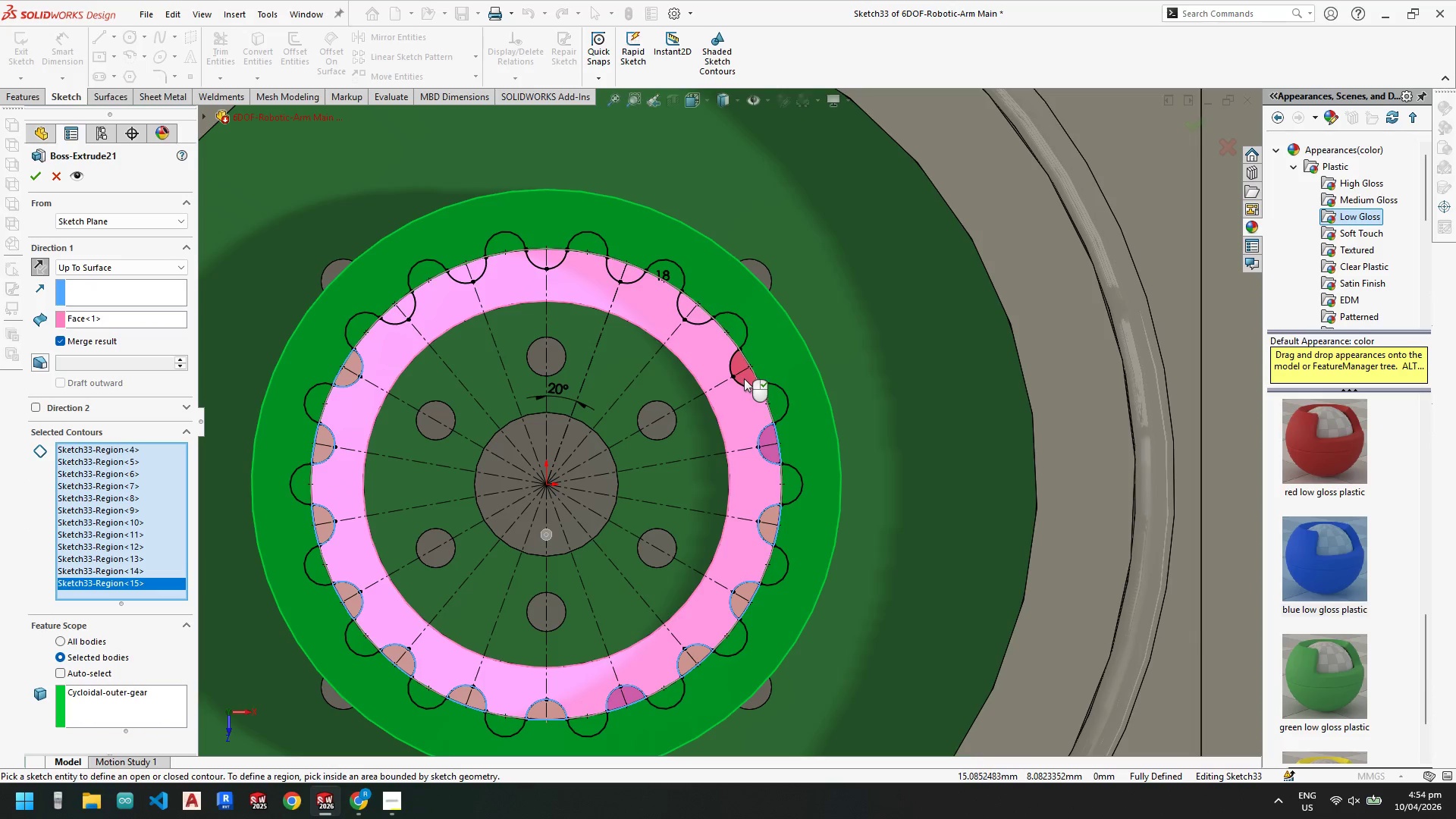 
left_click([745, 378])
 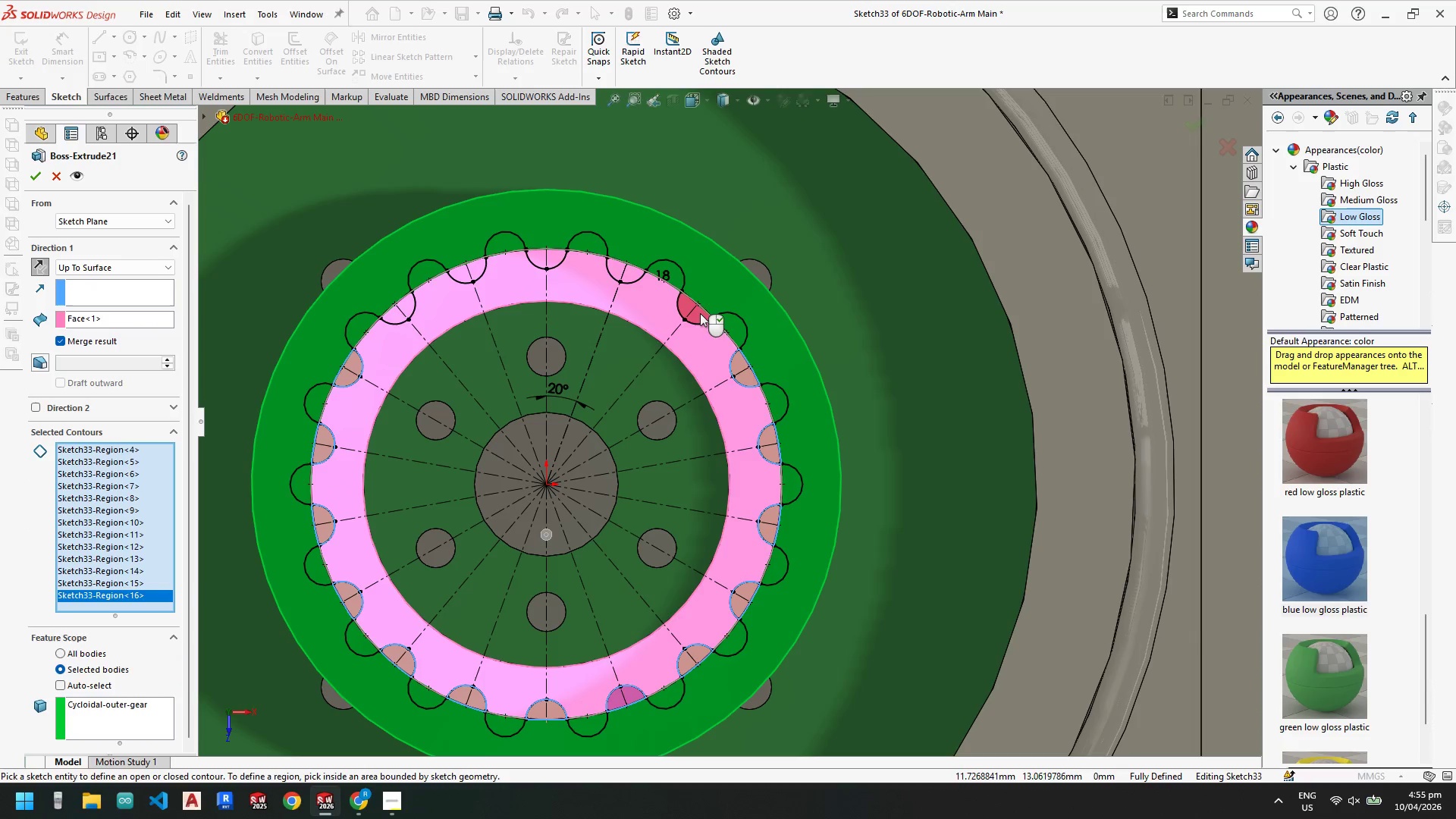 
left_click([700, 312])
 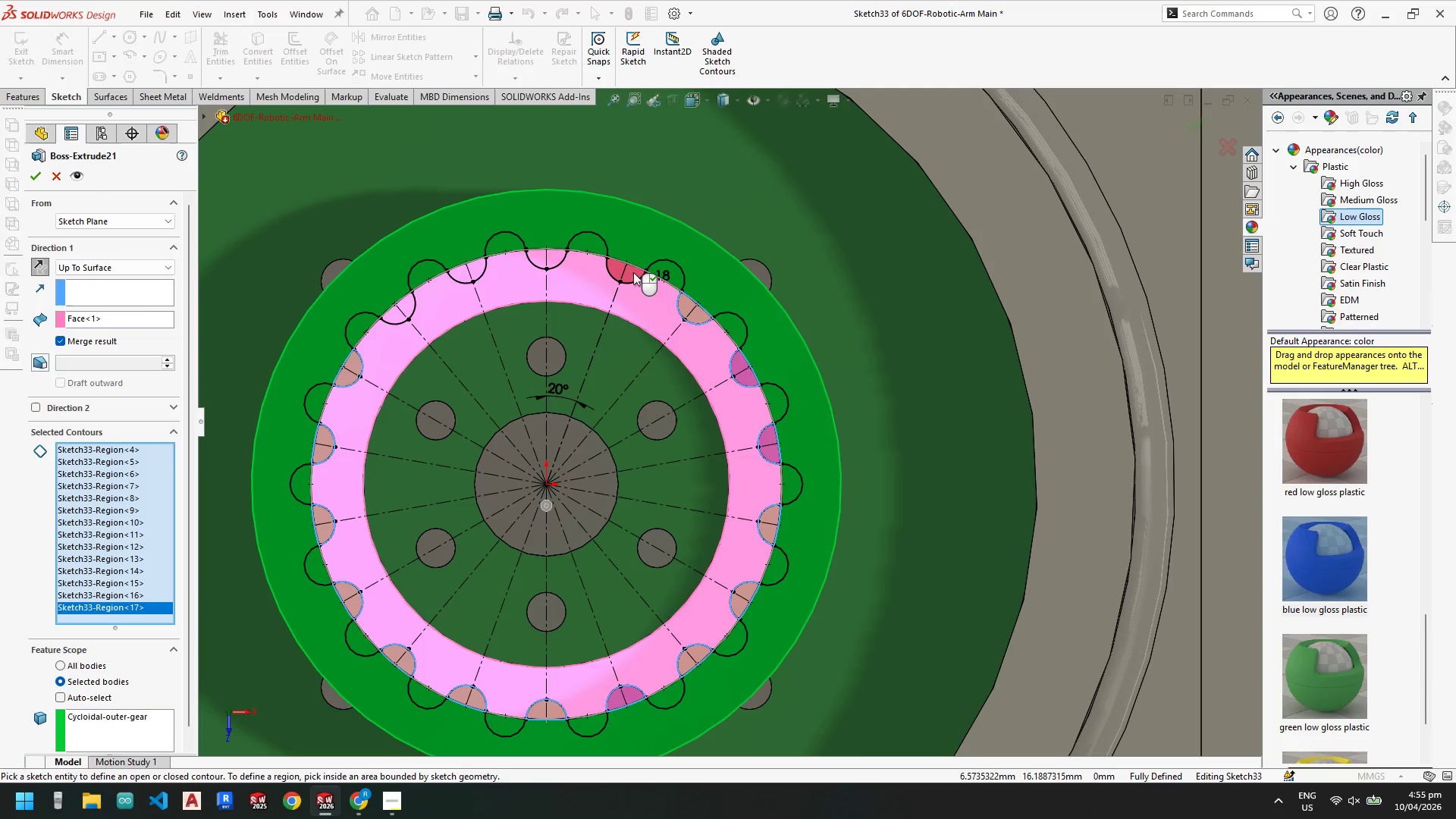 
left_click([634, 271])
 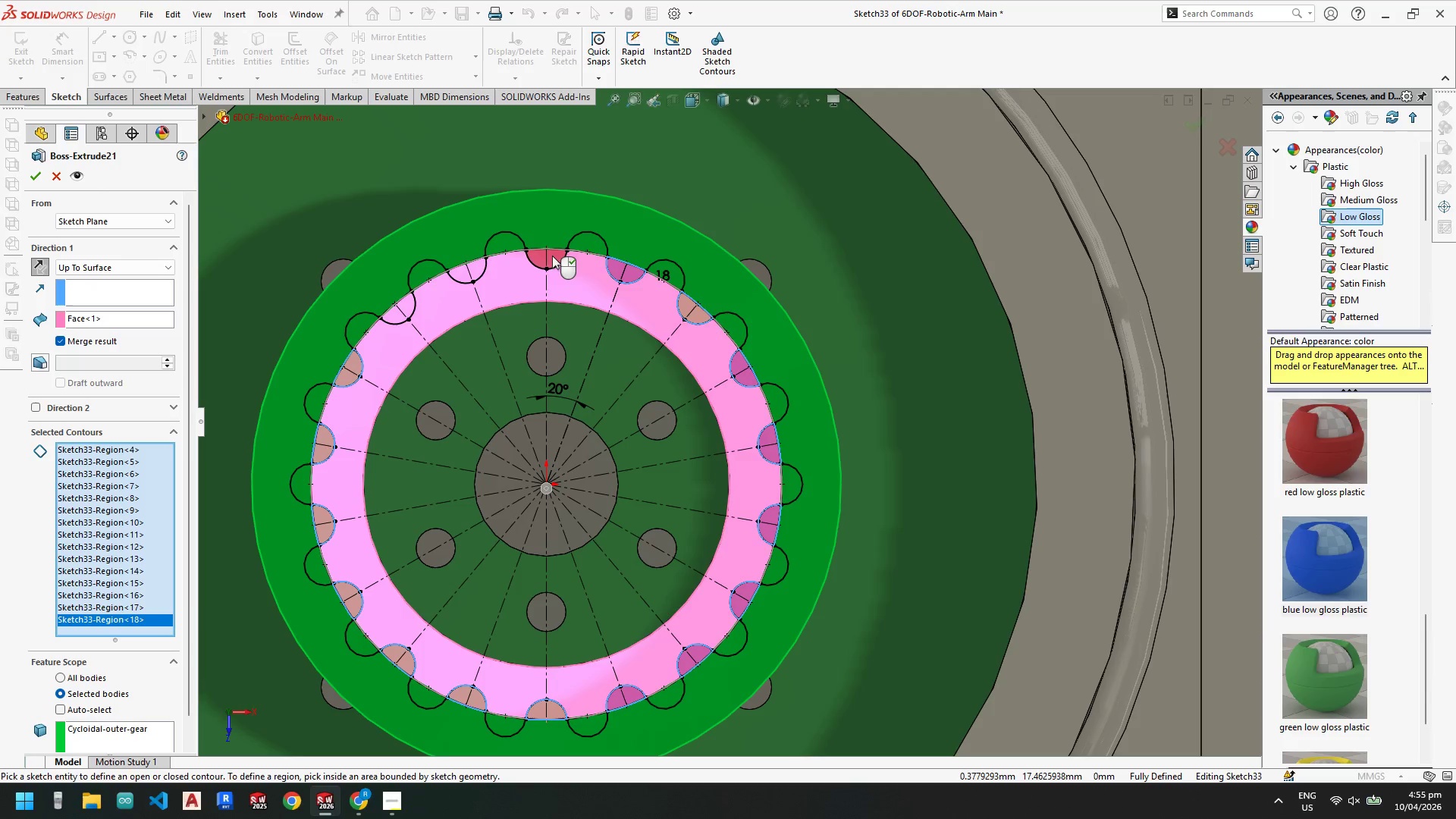 
left_click([555, 256])
 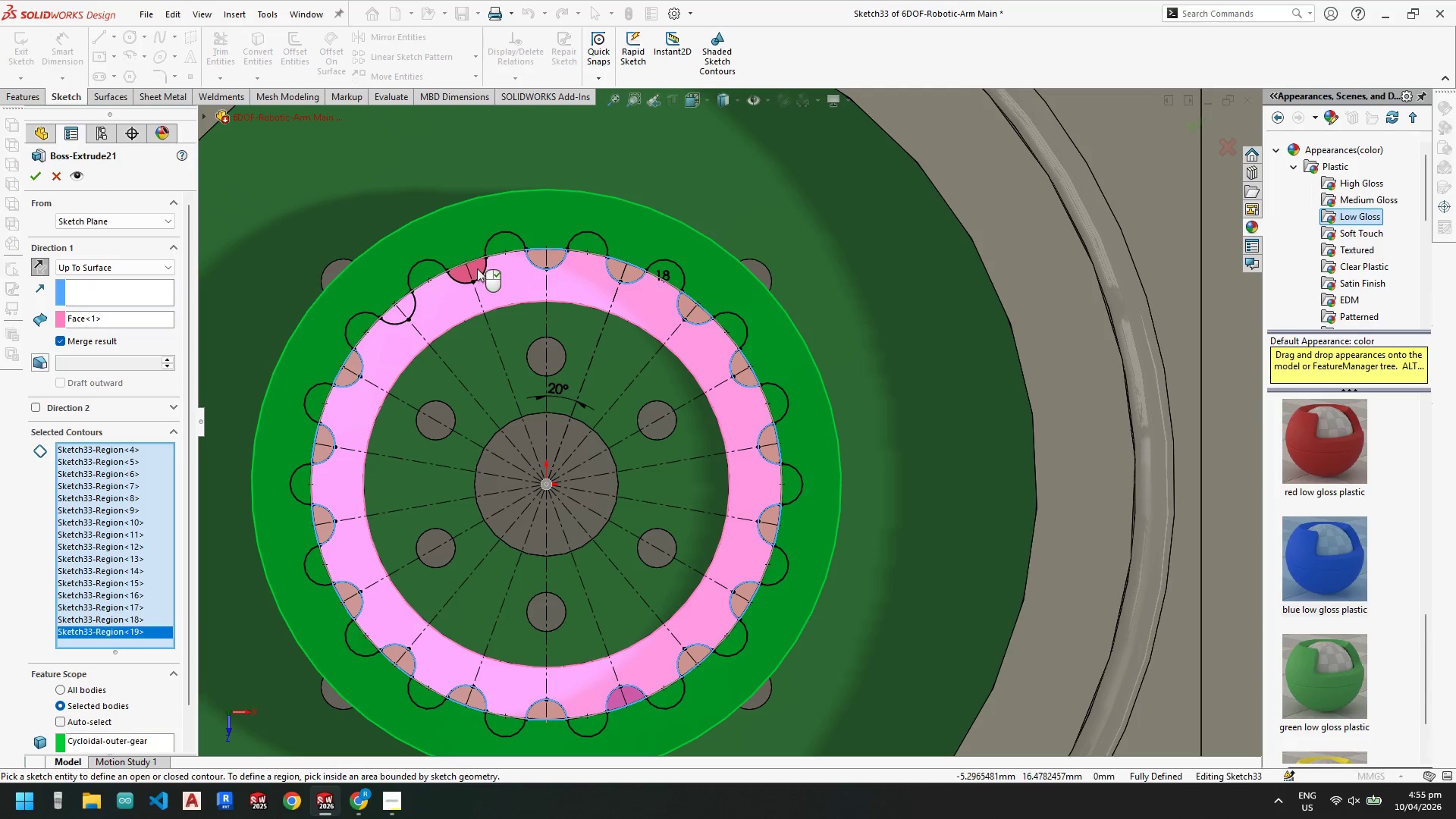 
left_click([479, 269])
 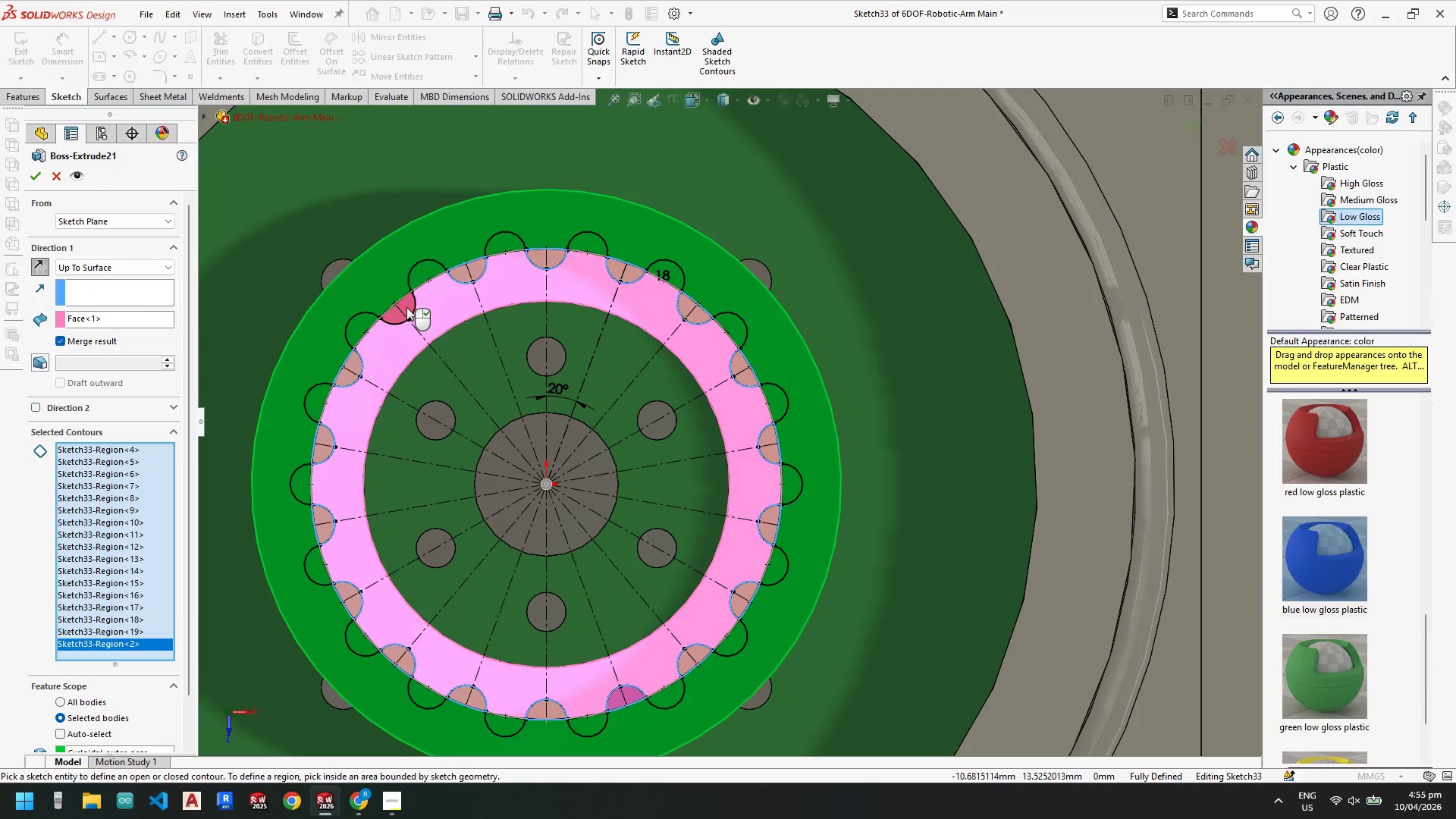 
left_click([408, 308])
 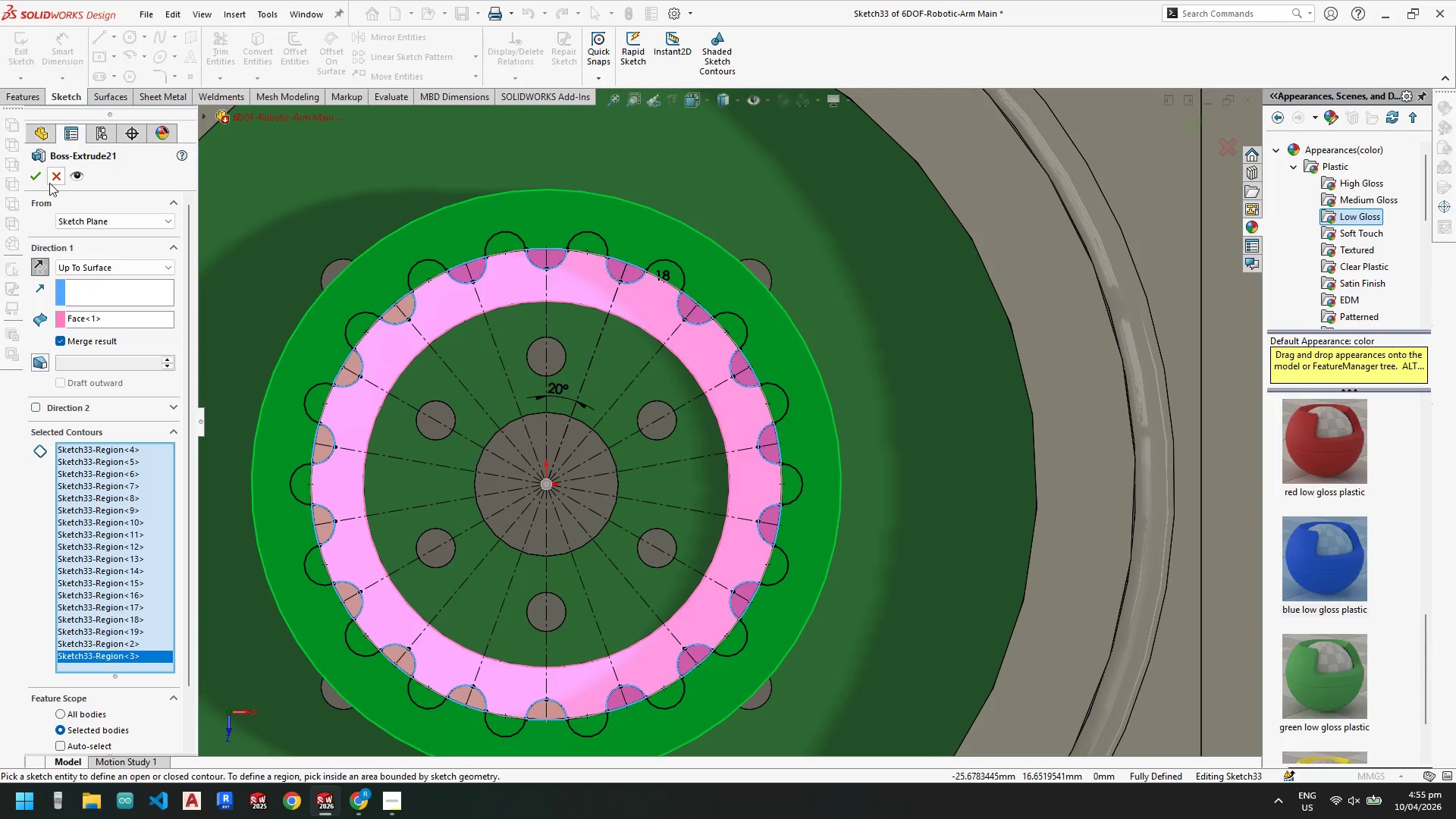 
left_click([35, 177])
 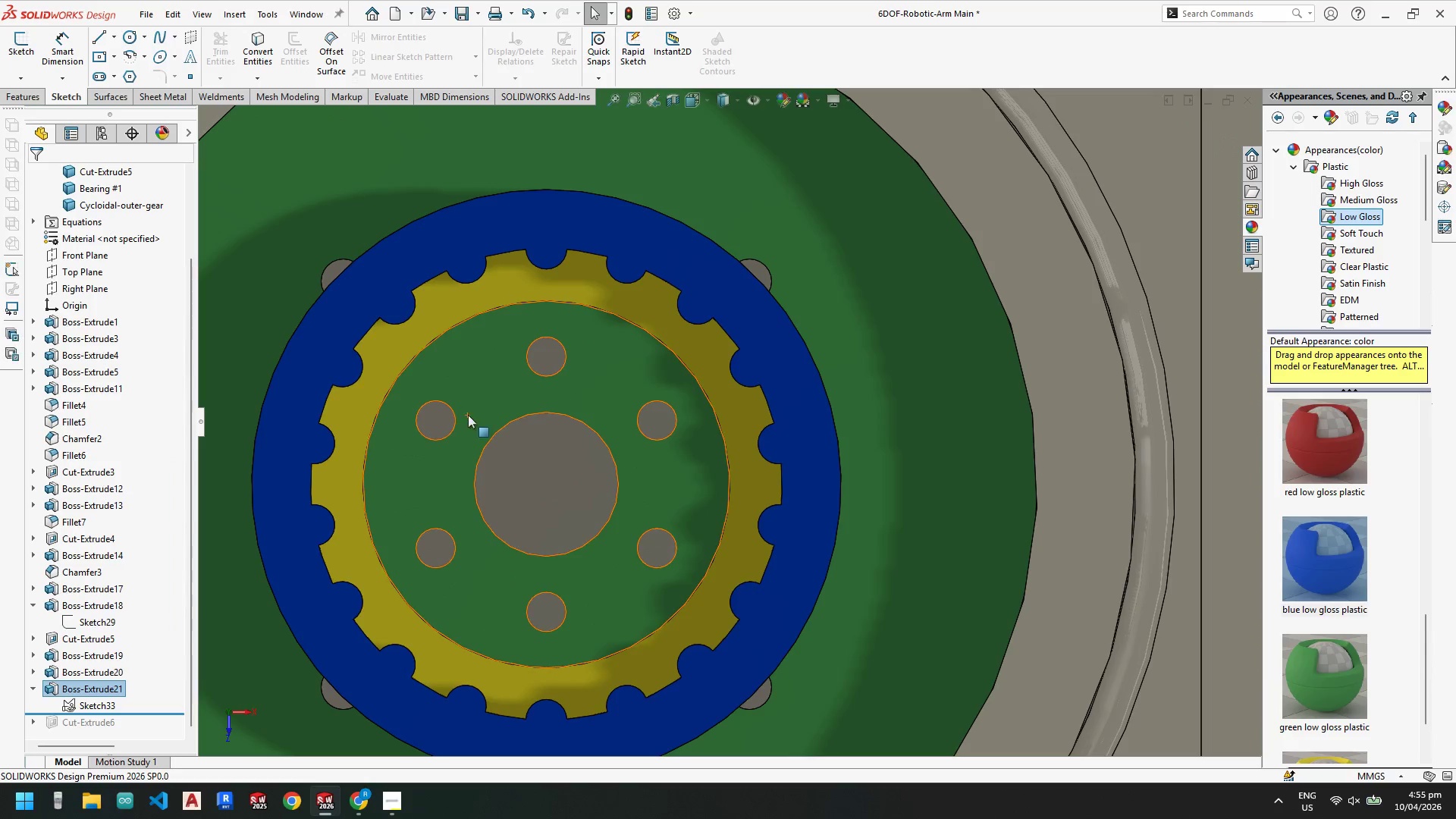 
scroll: coordinate [589, 566], scroll_direction: up, amount: 1.0
 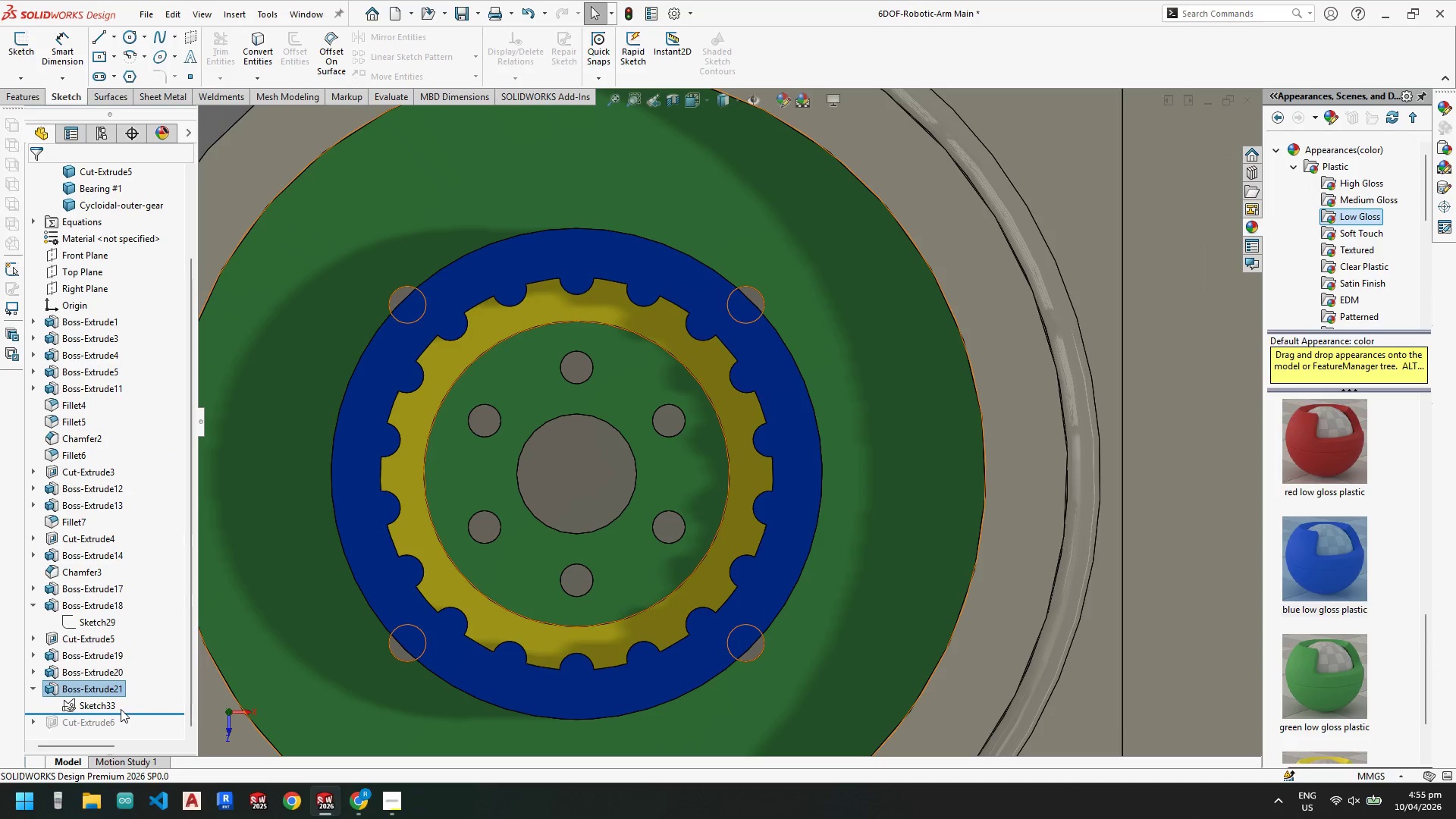 
left_click_drag(start_coordinate=[123, 713], to_coordinate=[124, 740])
 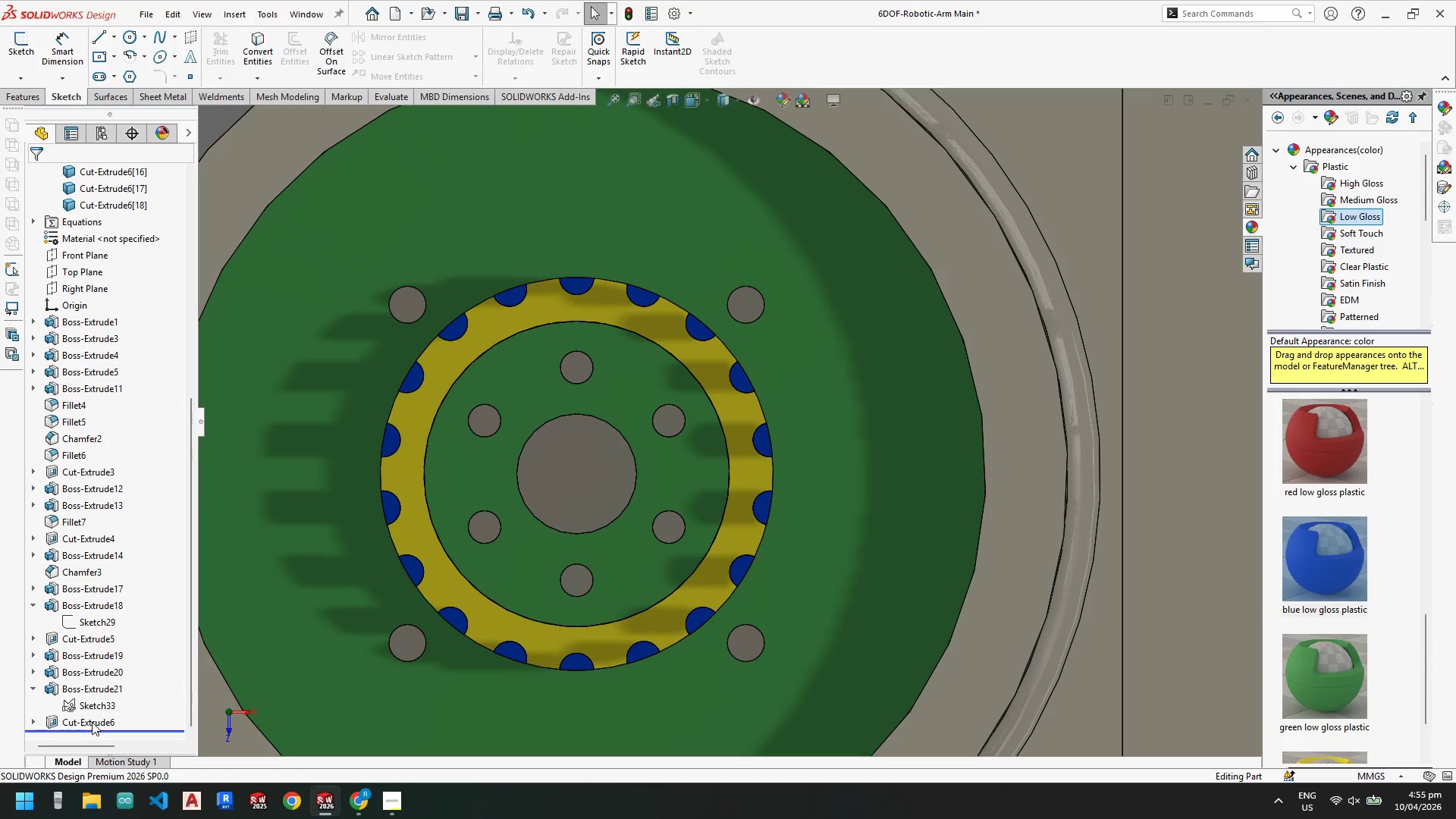 
right_click([92, 721])
 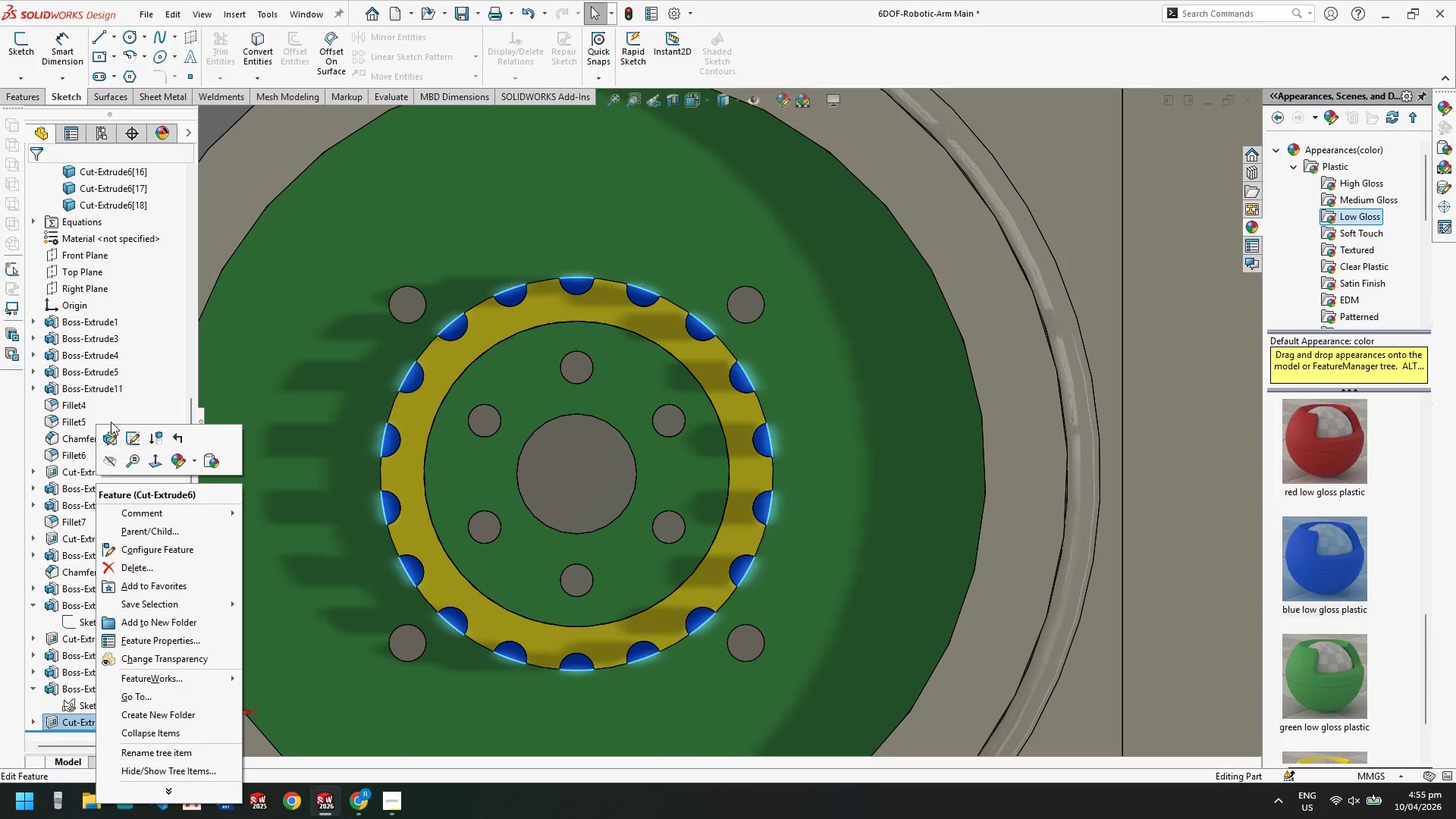 
left_click([109, 438])
 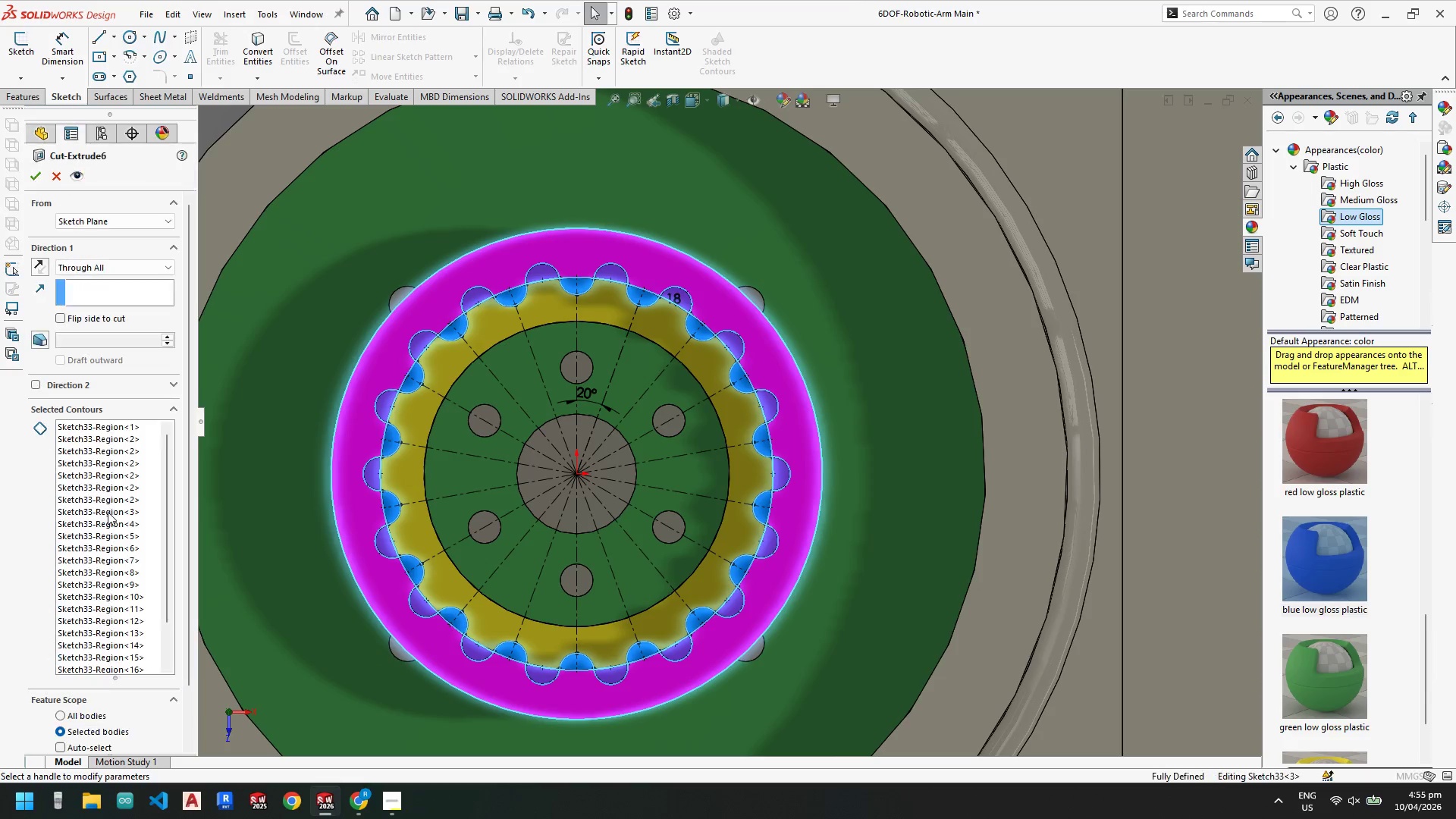 
right_click([118, 494])
 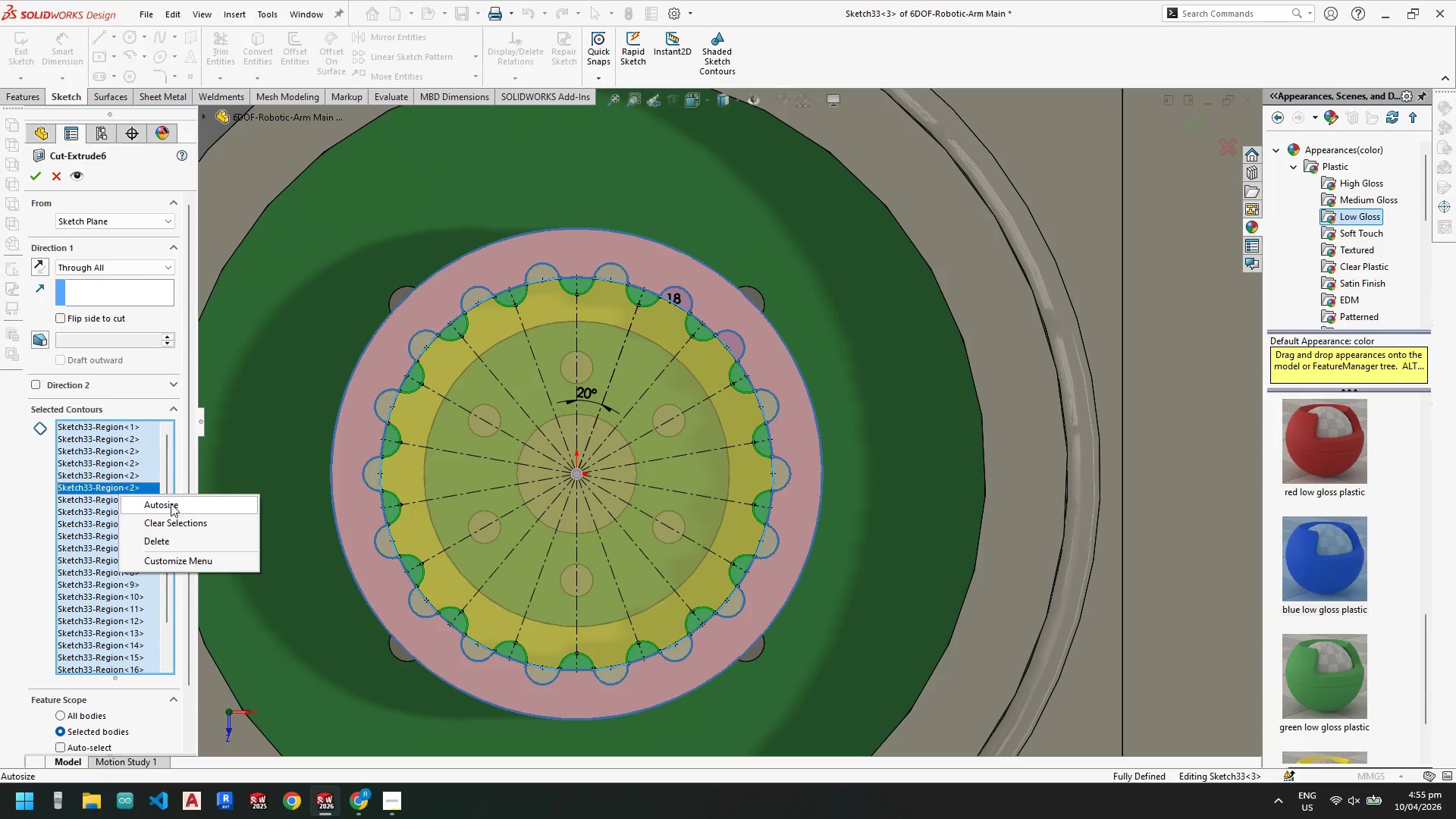 
left_click_drag(start_coordinate=[171, 504], to_coordinate=[164, 525])
 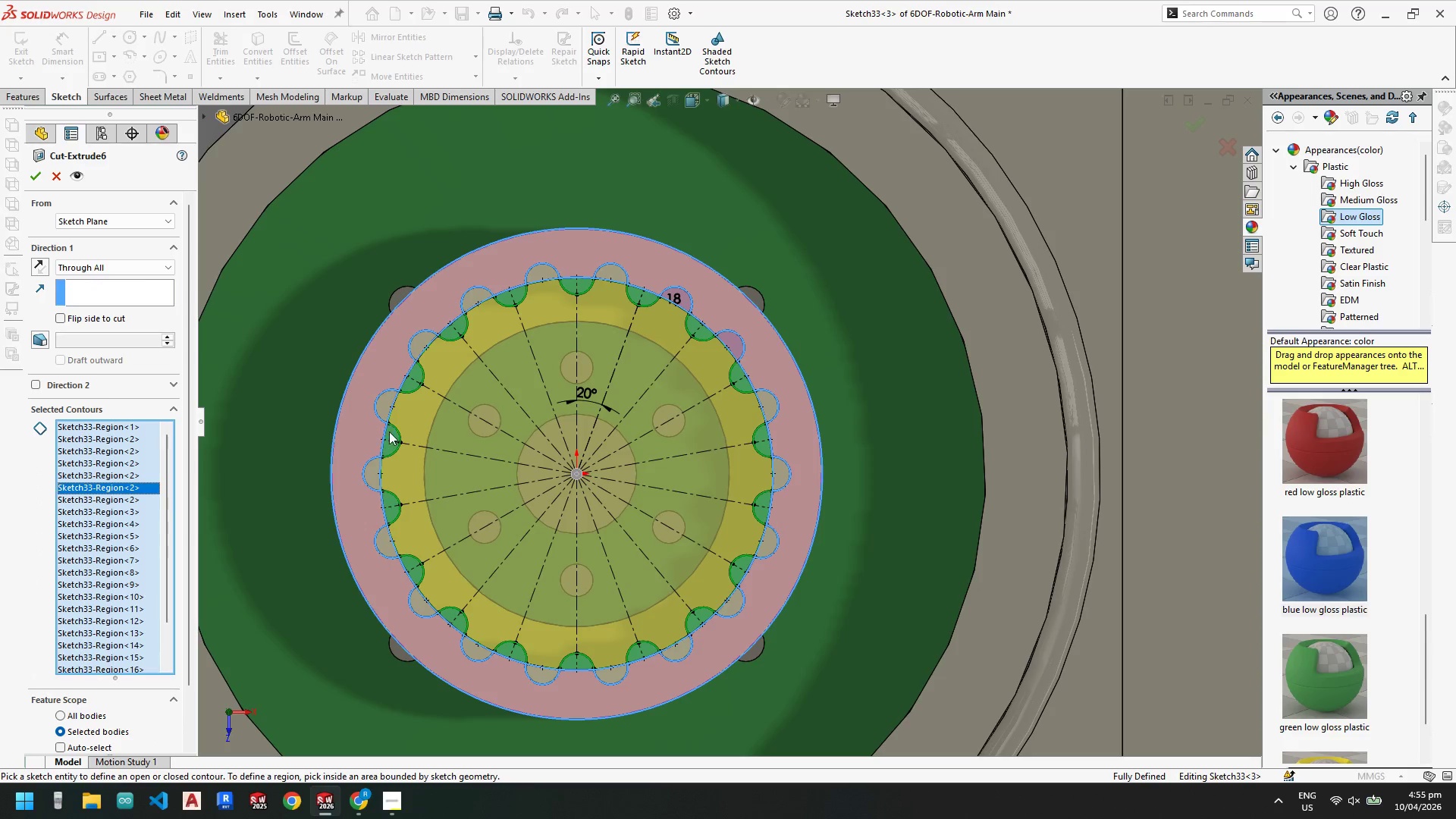 
scroll: coordinate [393, 420], scroll_direction: down, amount: 5.0
 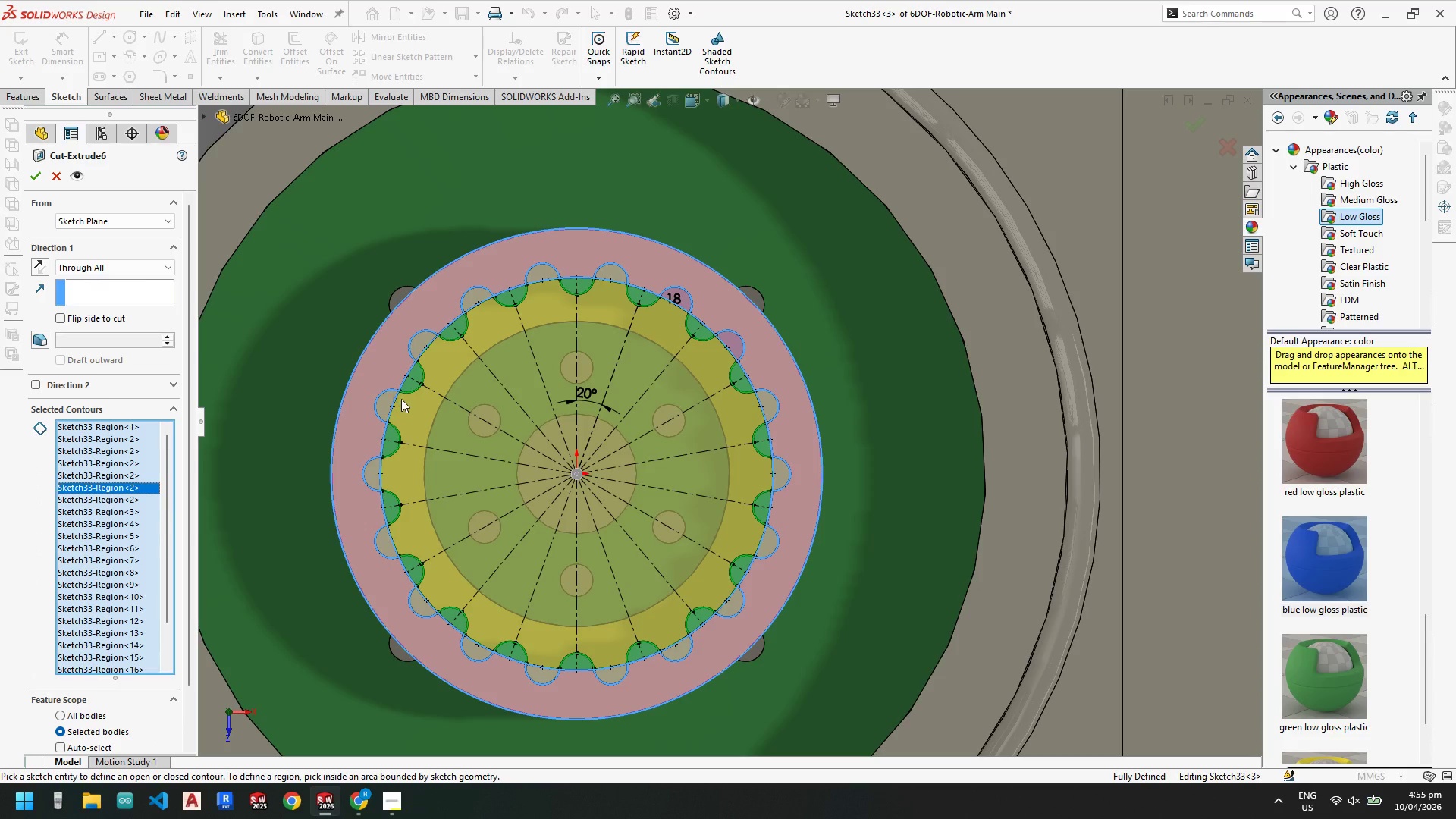 
wait(7.97)
 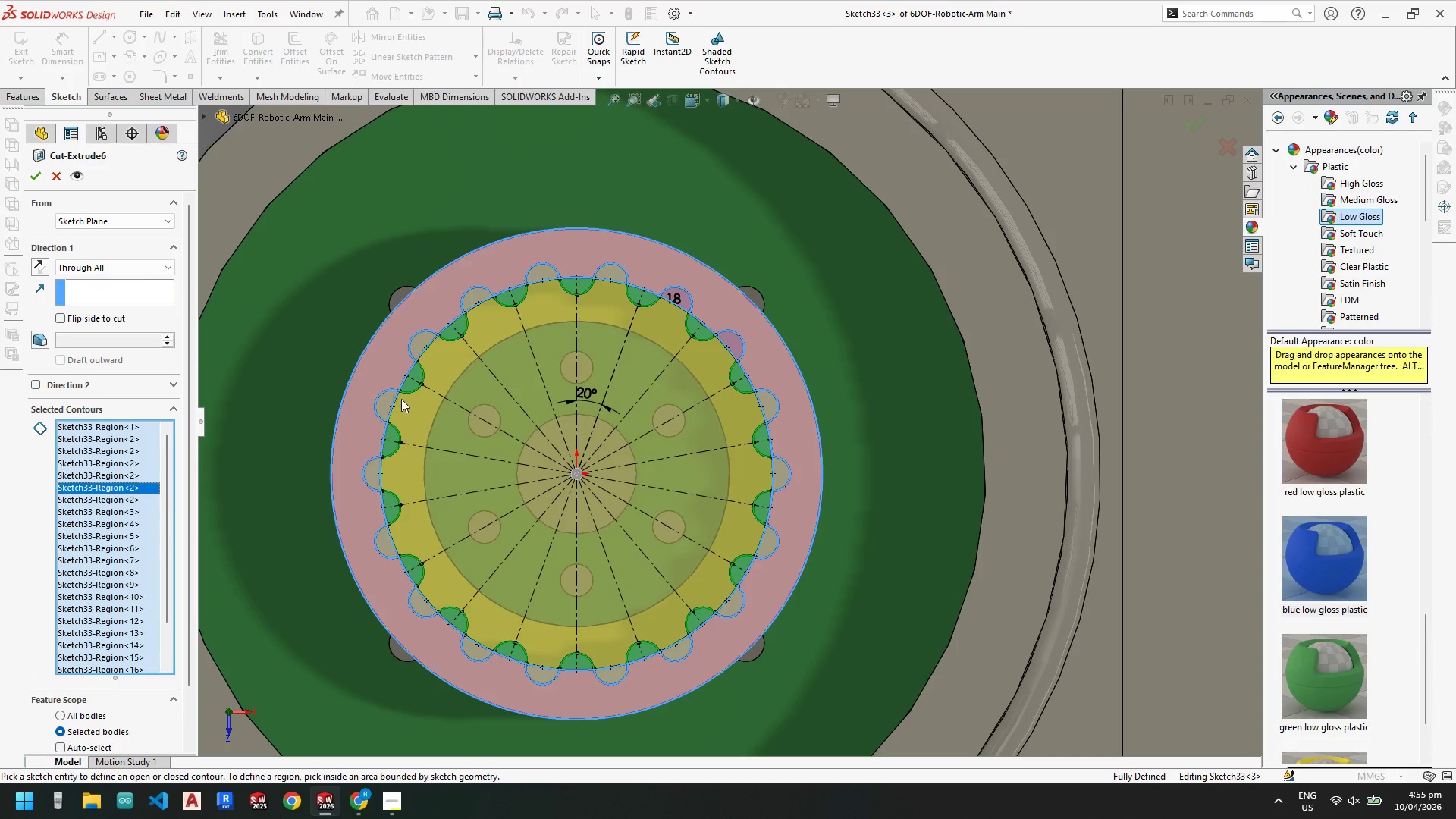 
left_click([399, 381])
 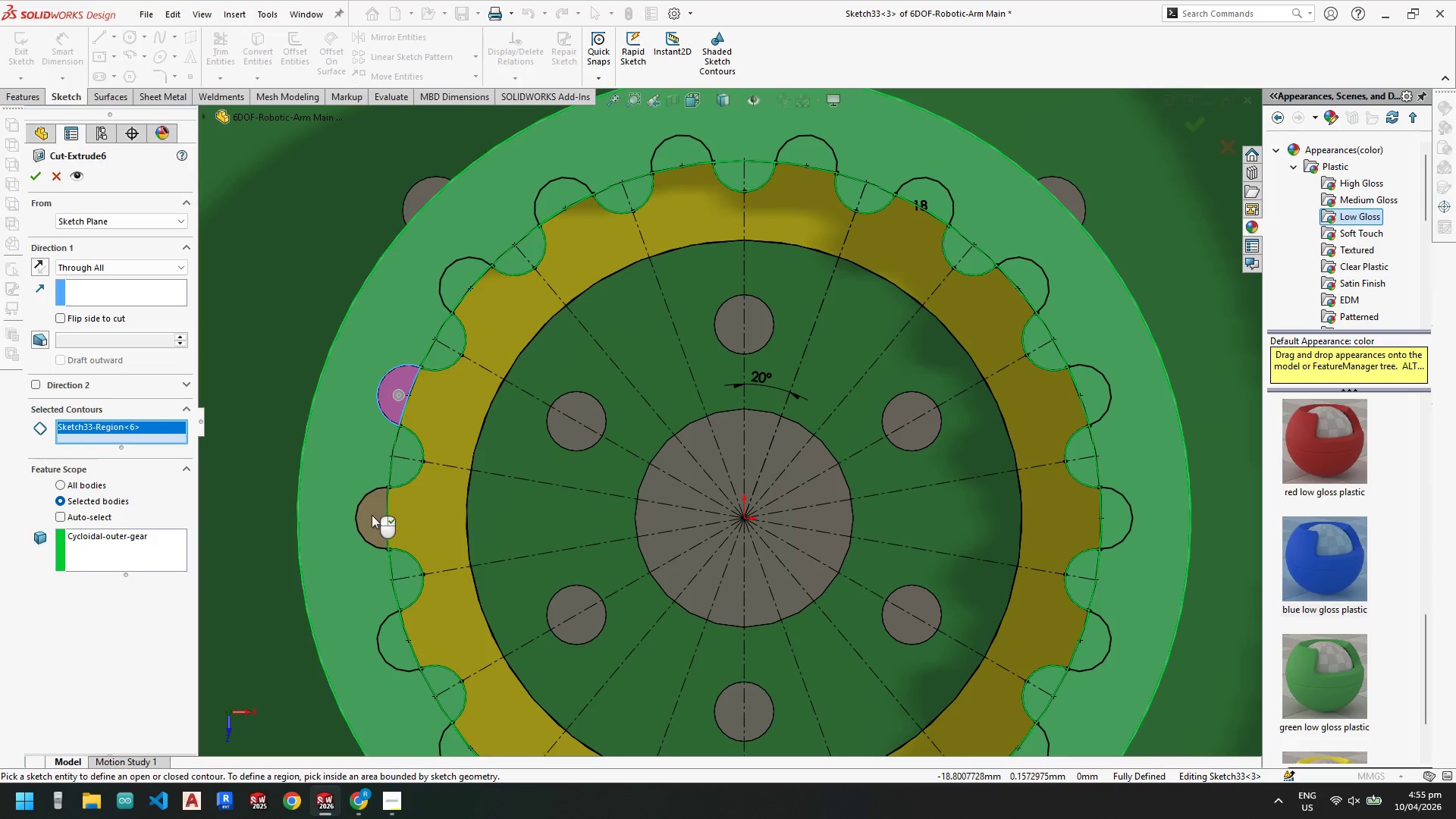 
left_click([372, 515])
 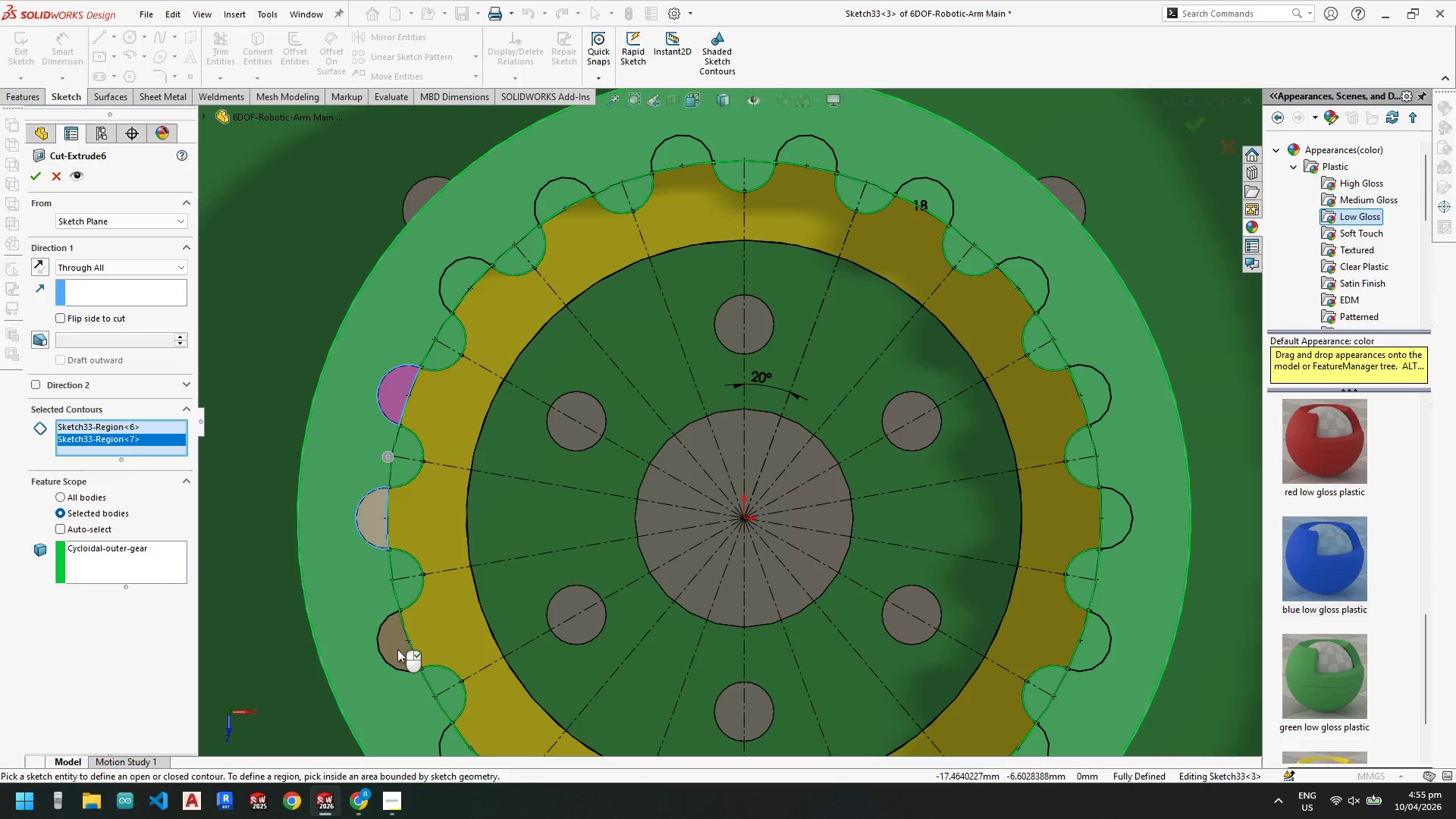 
left_click([397, 650])
 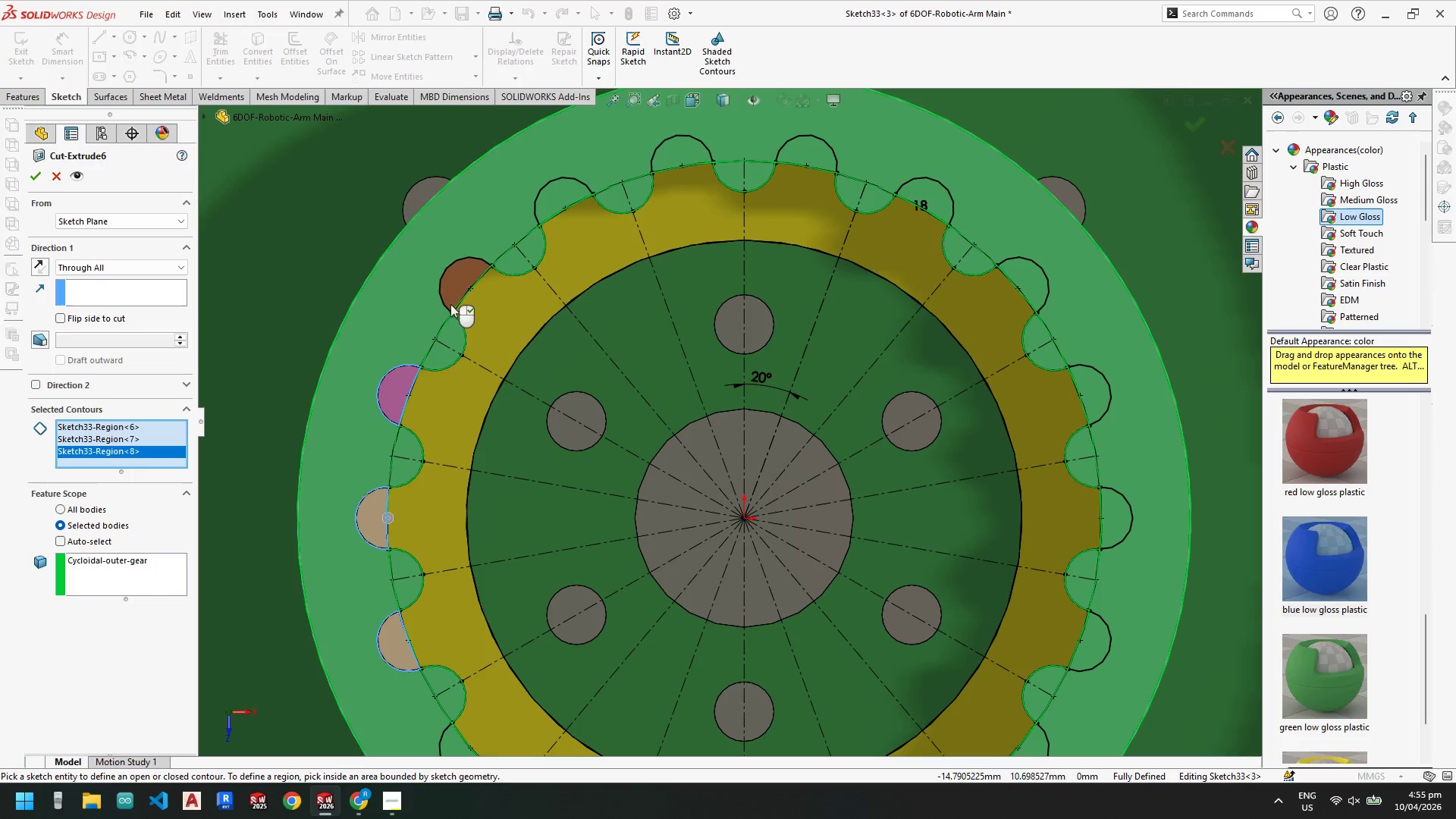 
left_click([451, 285])
 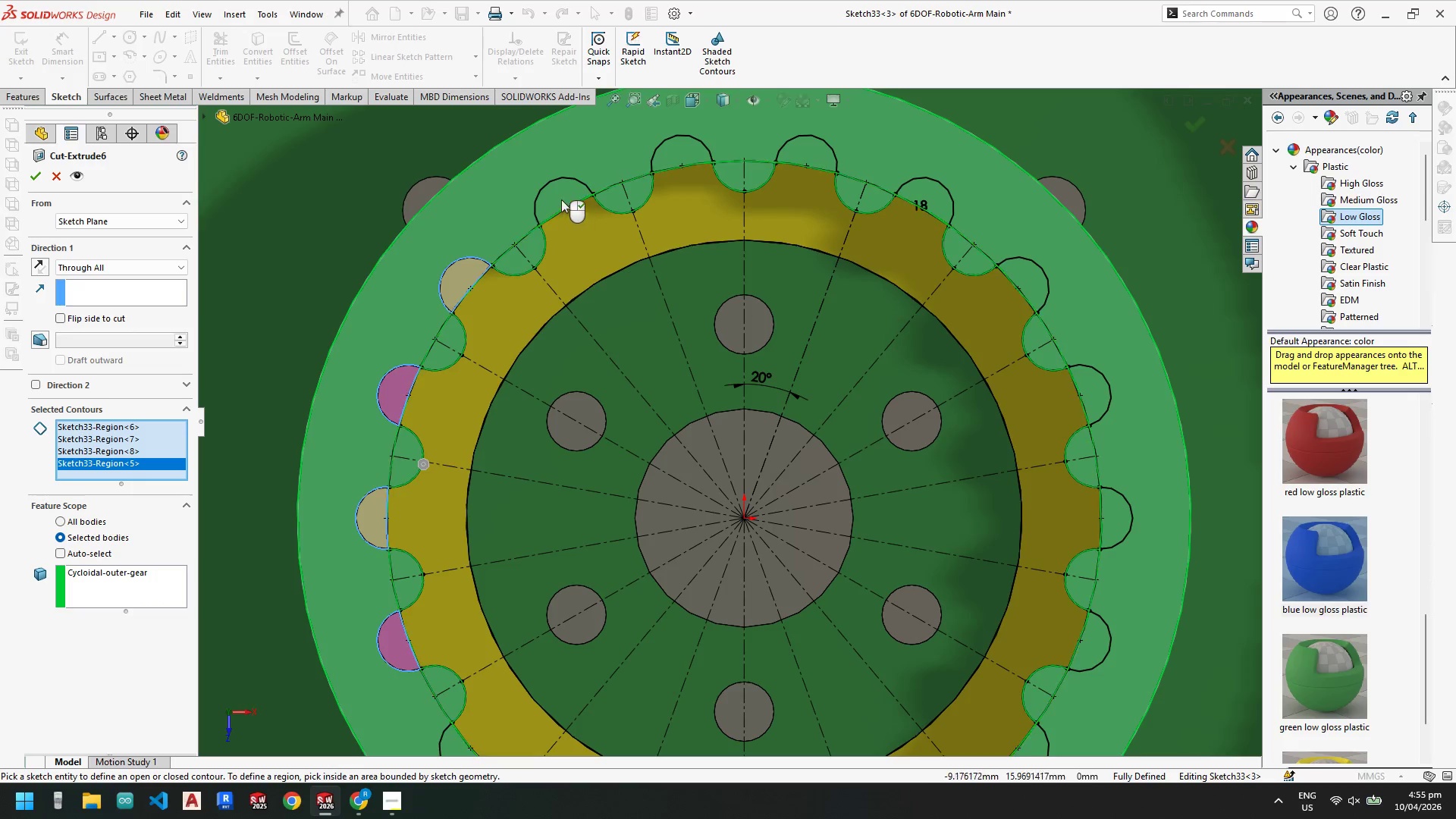 
left_click([558, 194])
 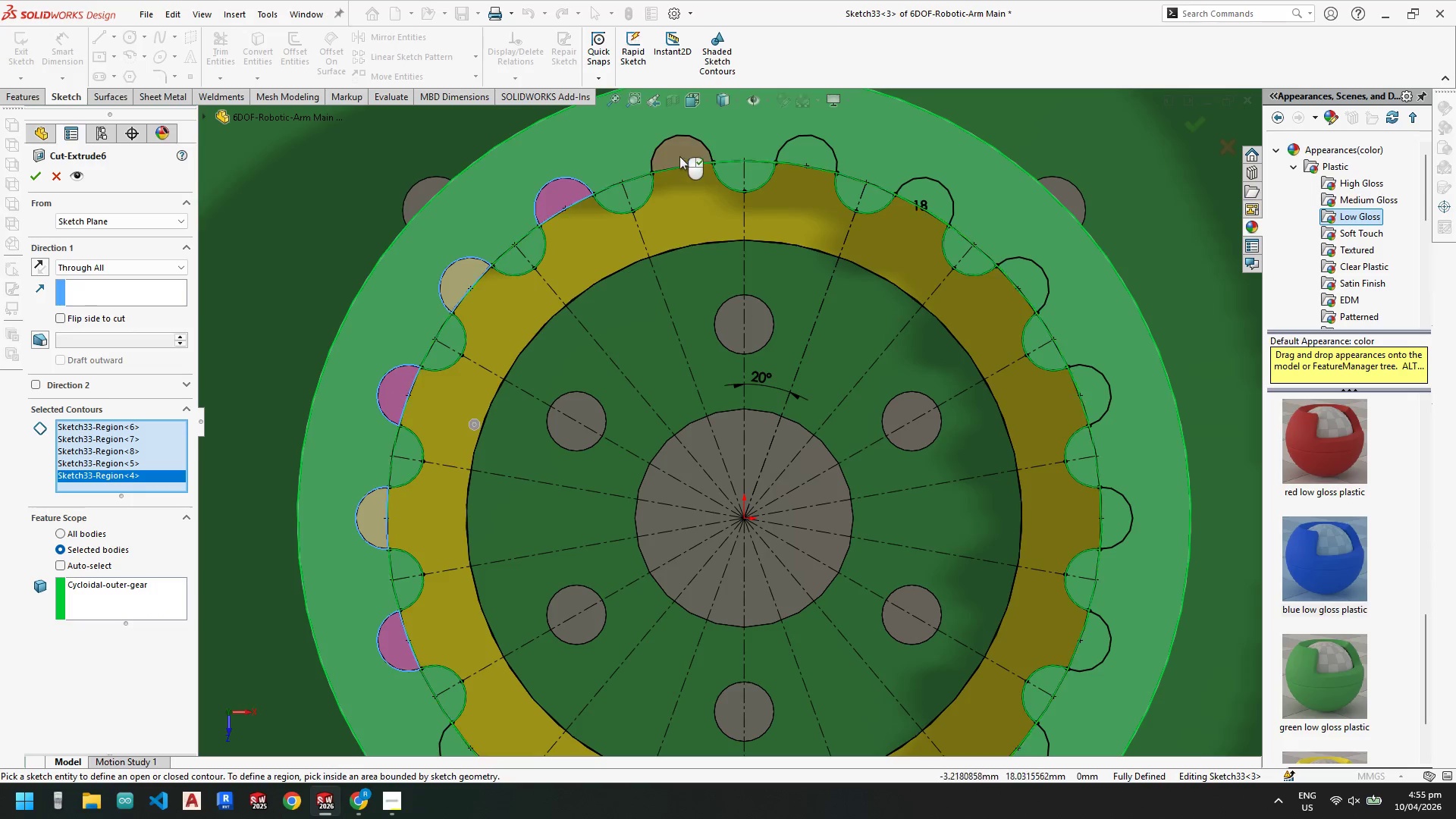 
left_click([676, 151])
 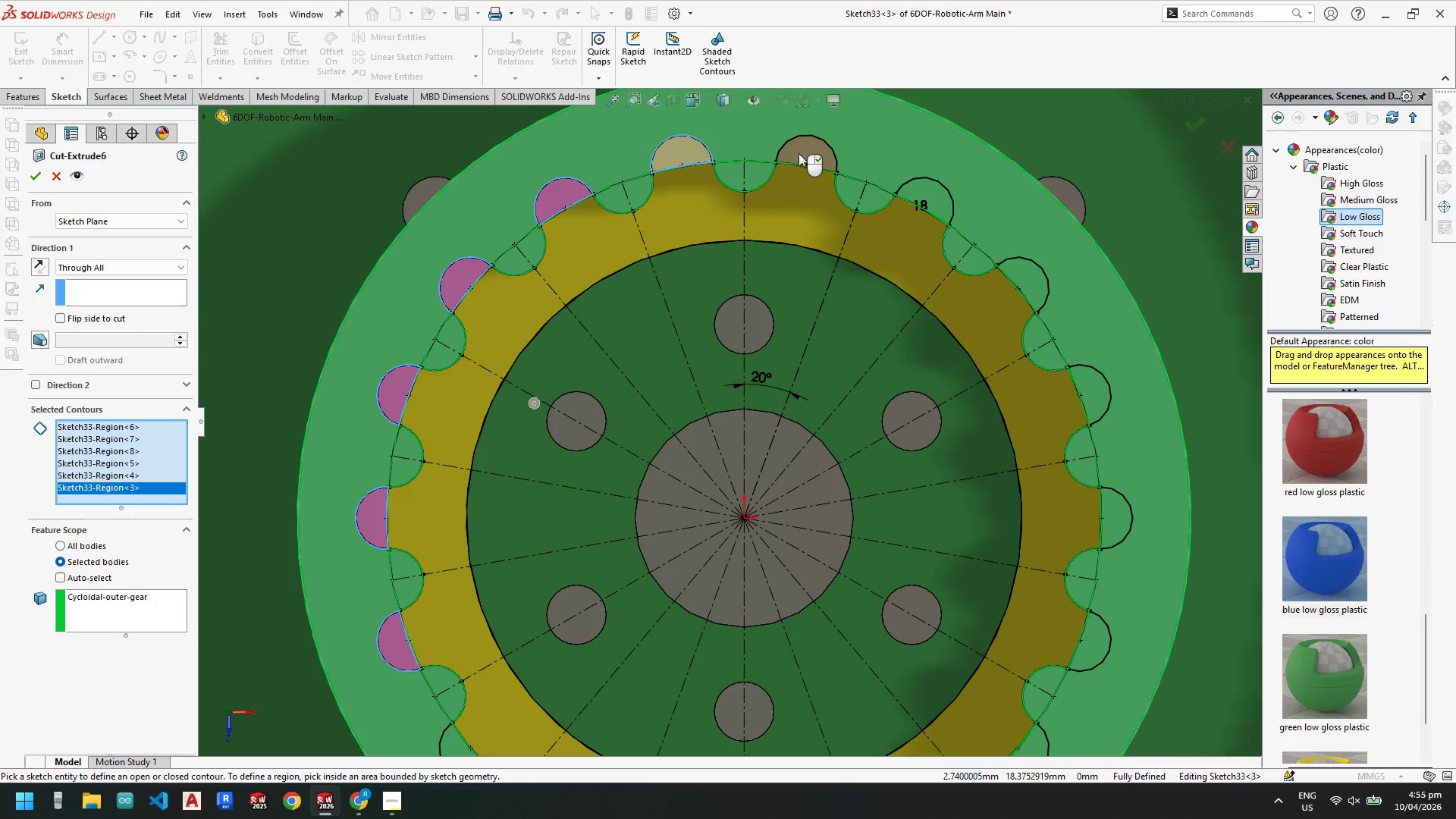 
left_click([799, 152])
 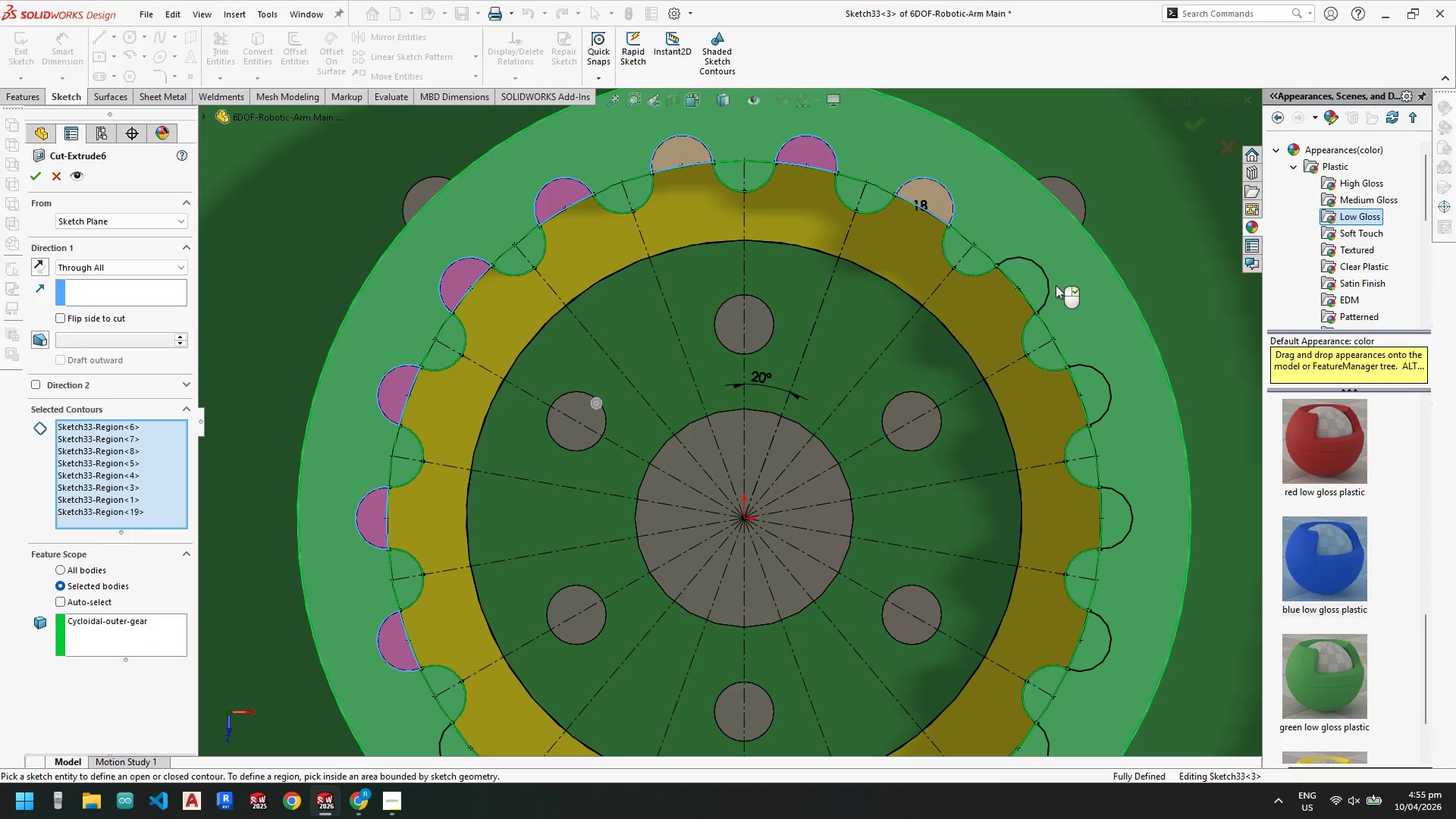 
left_click([1034, 283])
 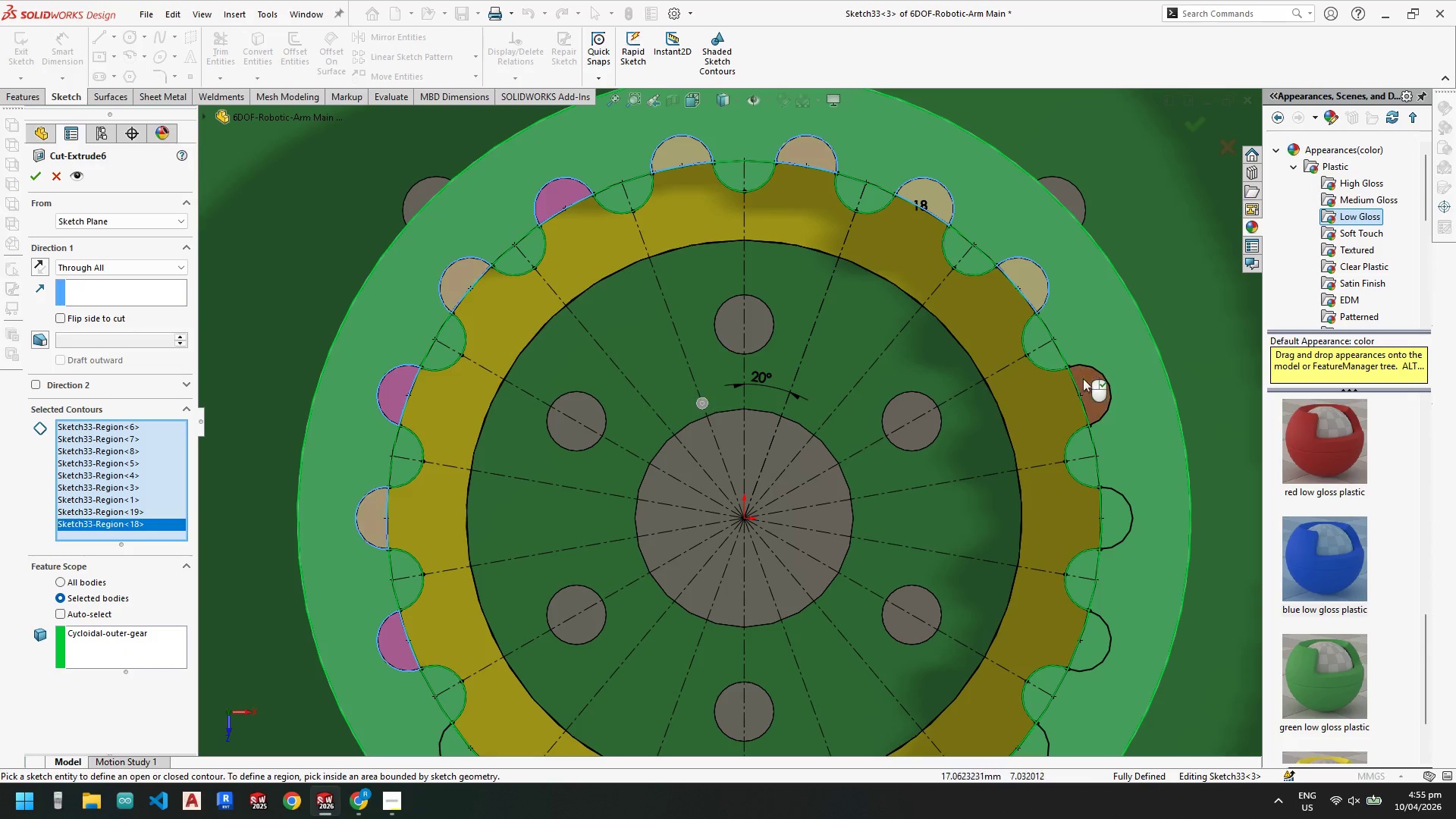 
left_click([1085, 383])
 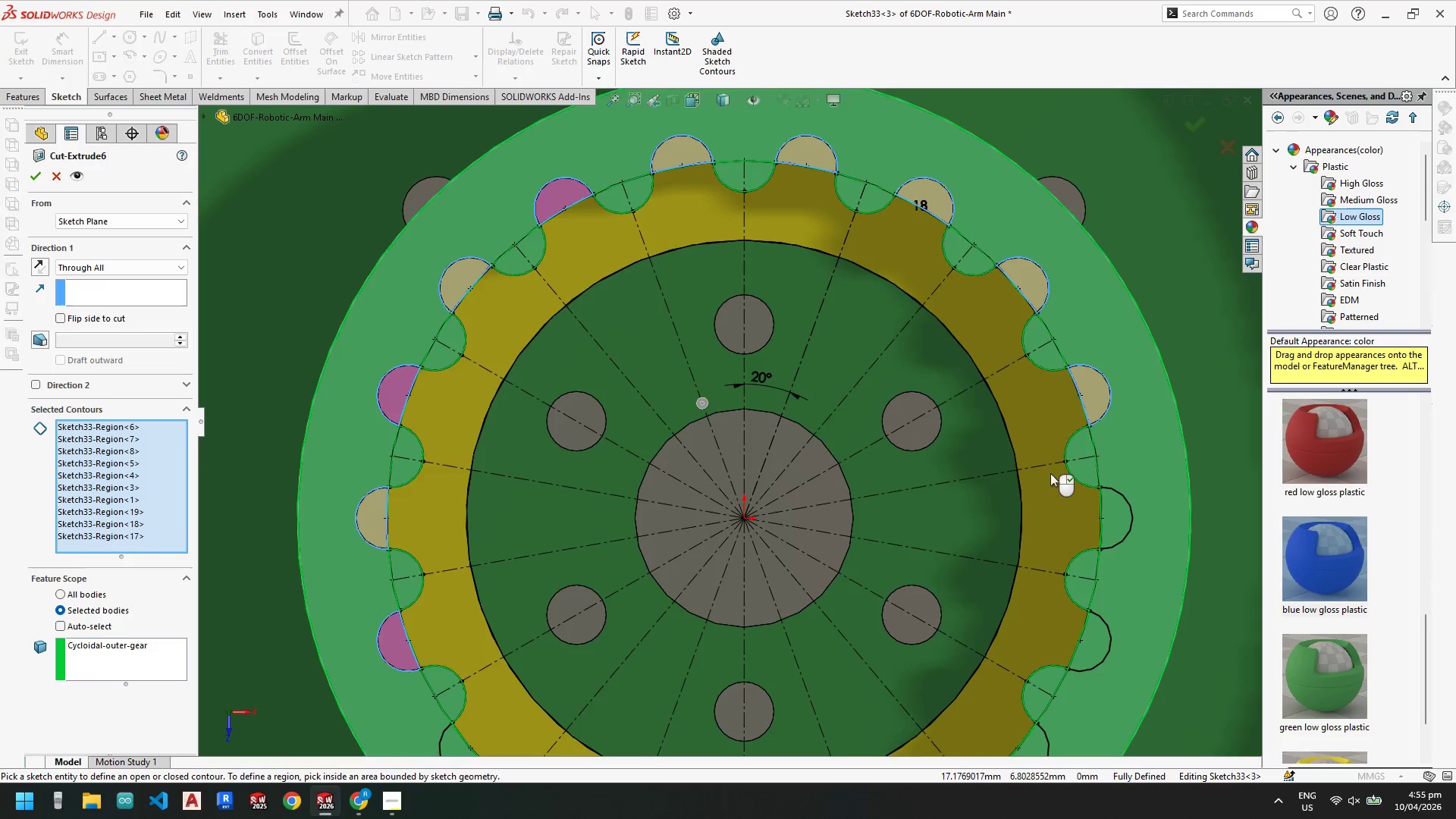 
scroll: coordinate [981, 482], scroll_direction: none, amount: 0.0
 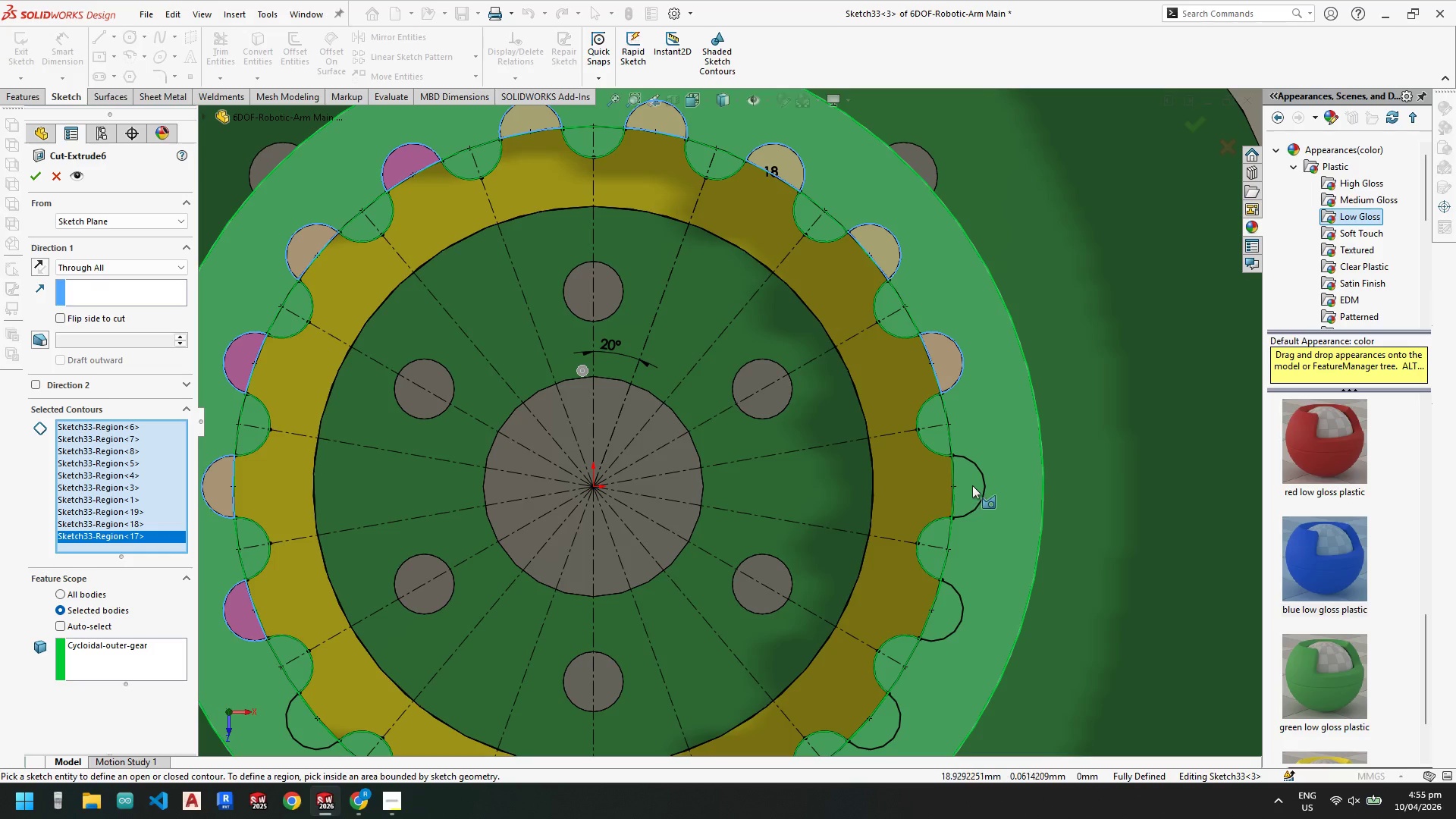 
left_click([973, 485])
 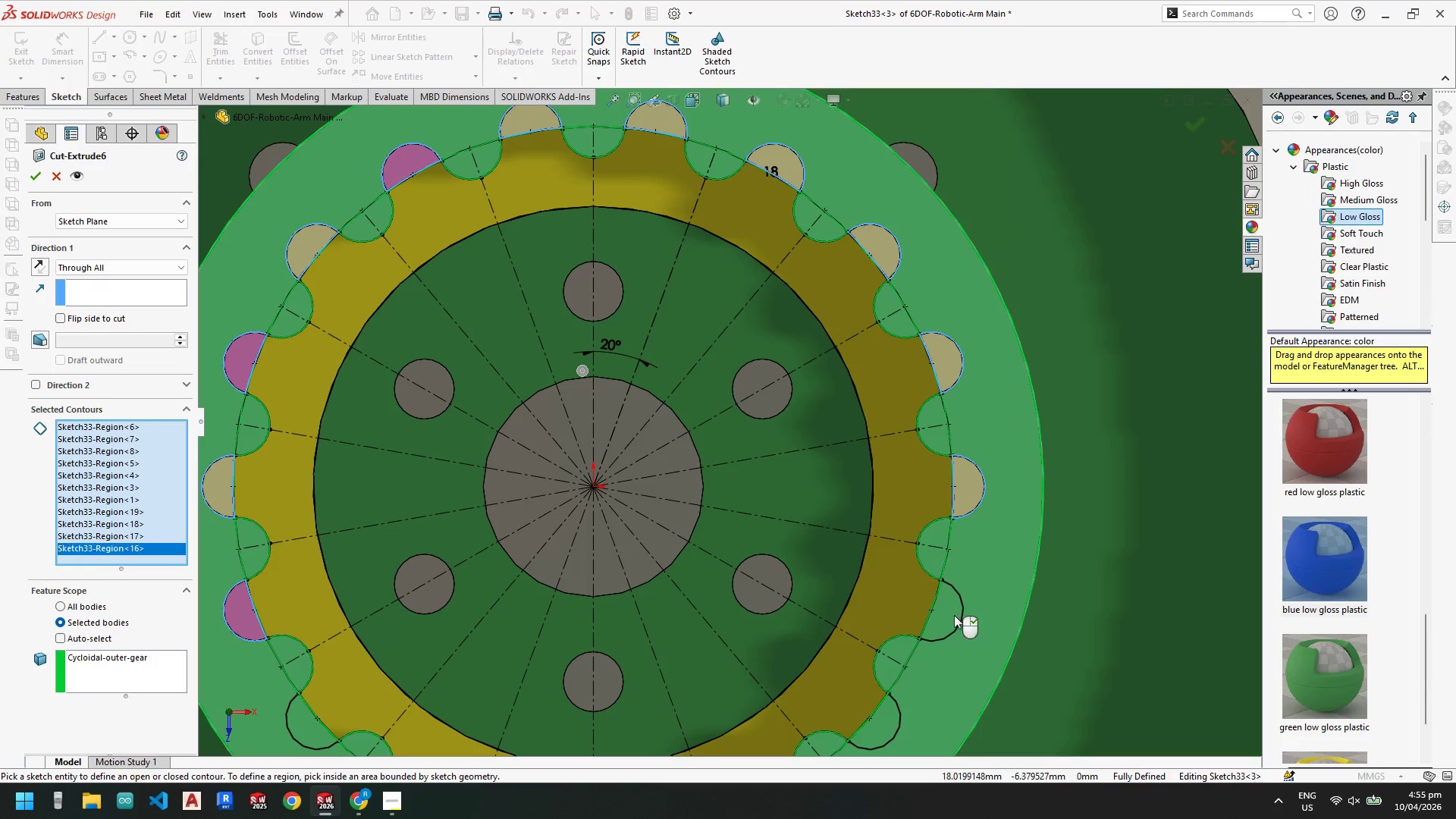 
left_click([954, 617])
 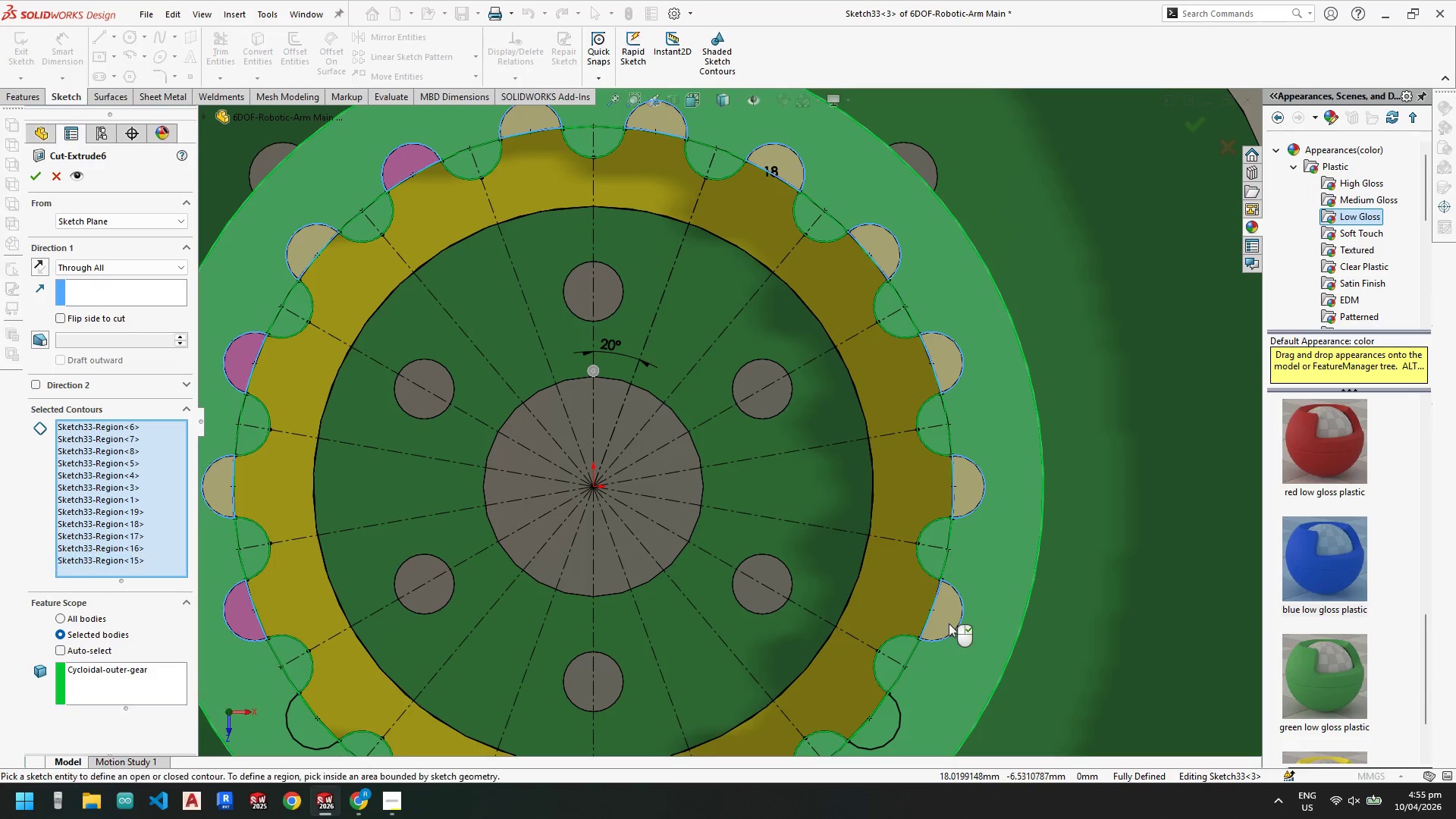 
scroll: coordinate [896, 603], scroll_direction: none, amount: 0.0
 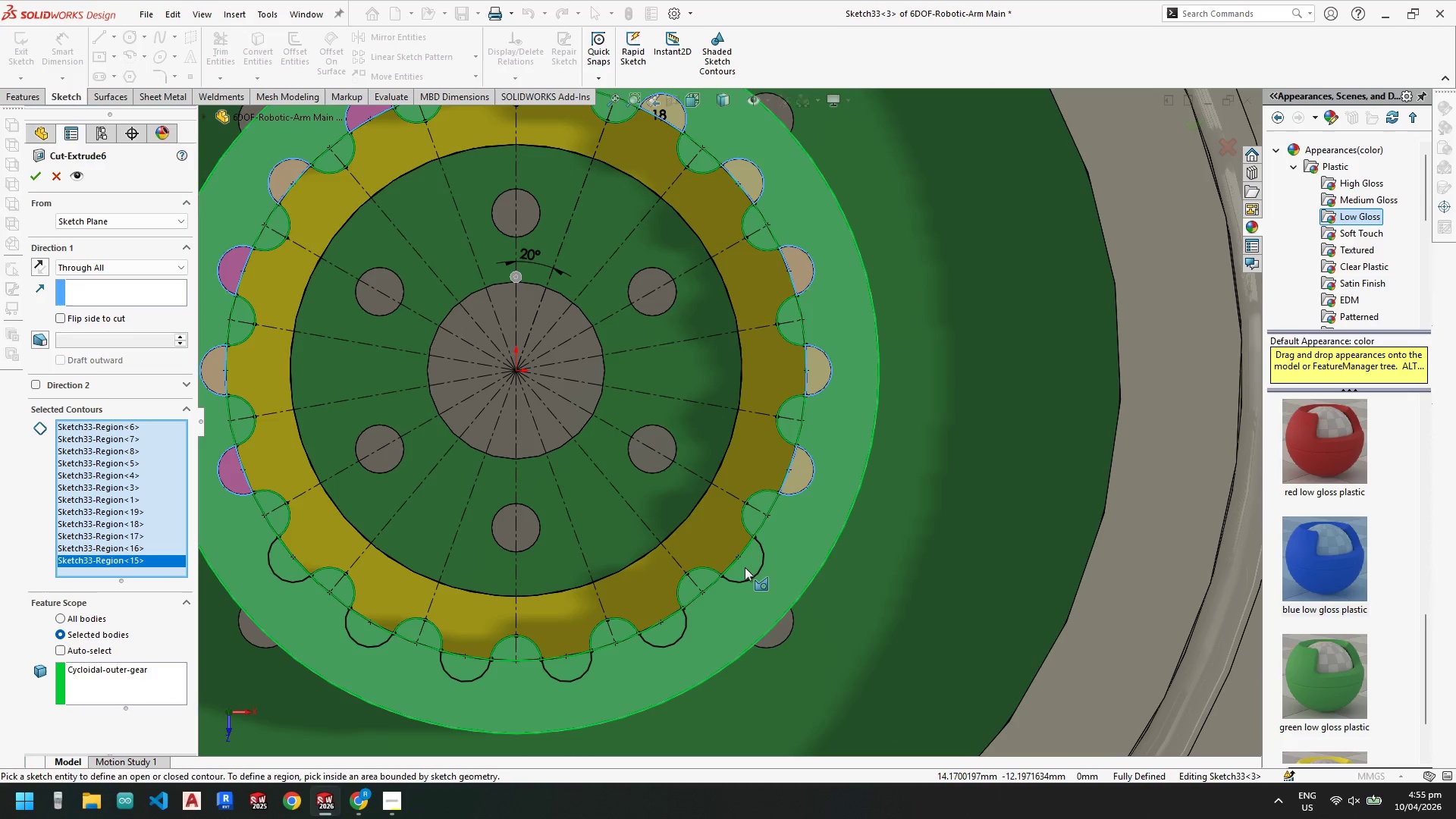 
left_click([745, 567])
 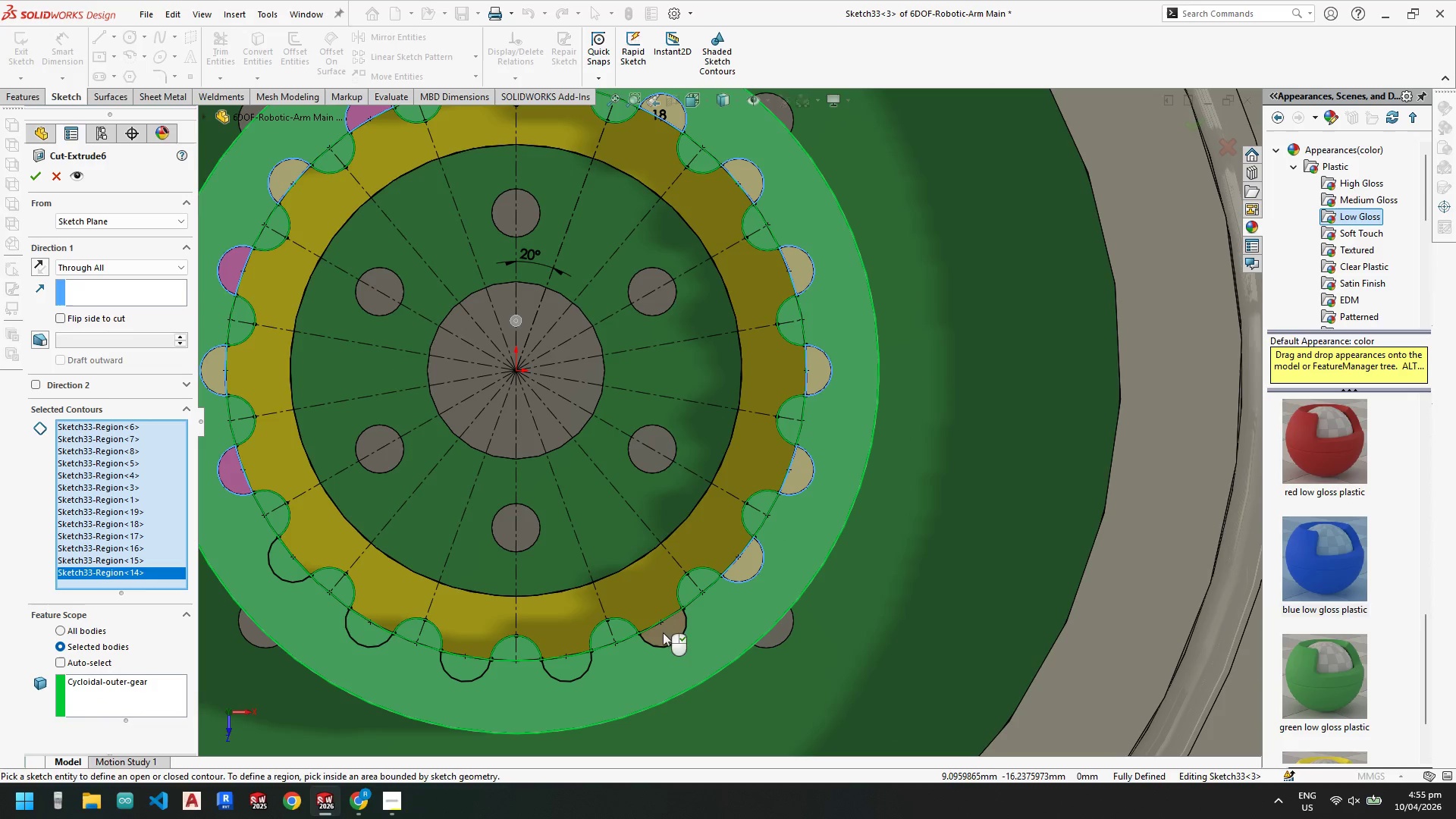 
left_click([664, 632])
 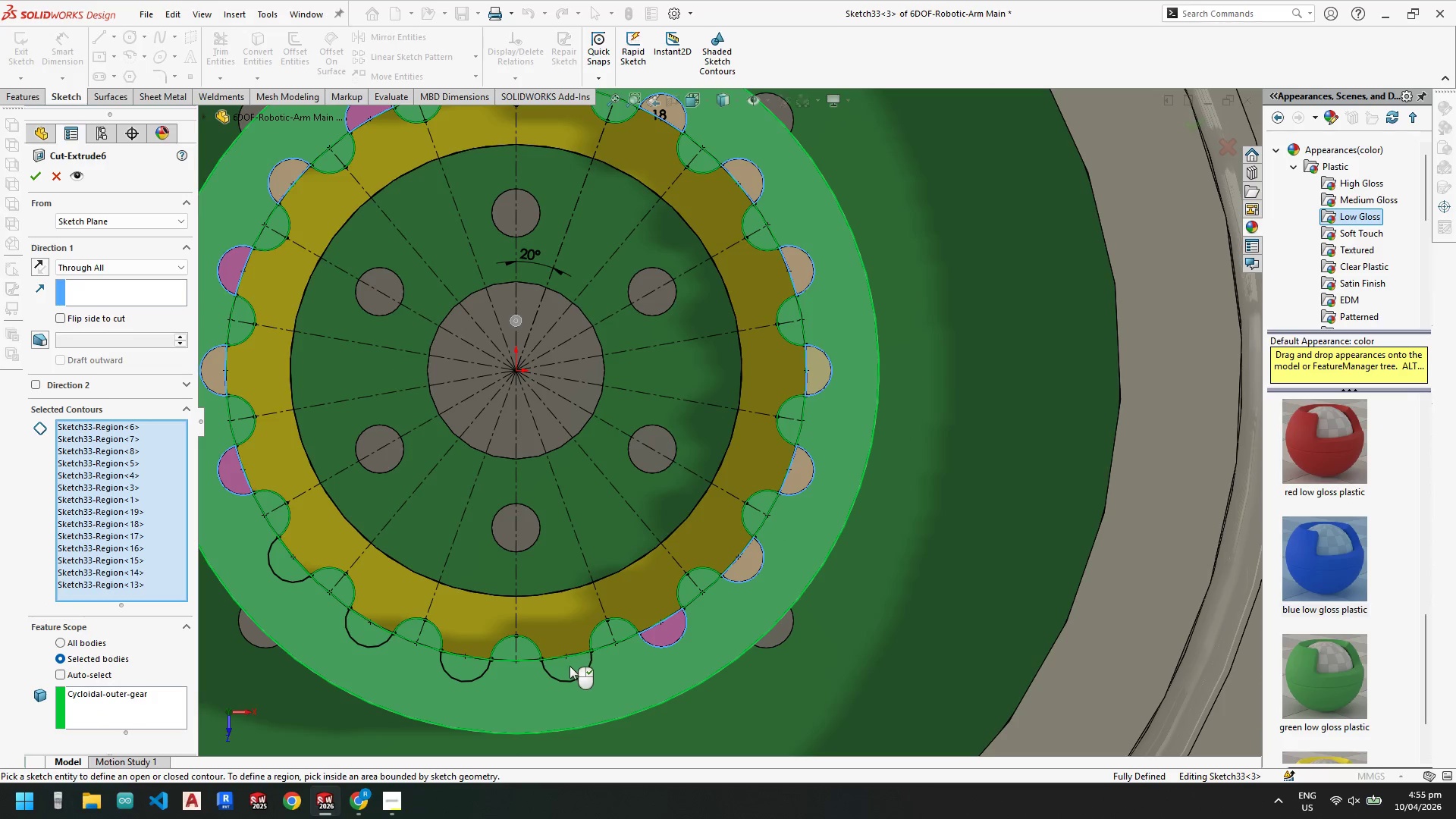 
left_click([570, 667])
 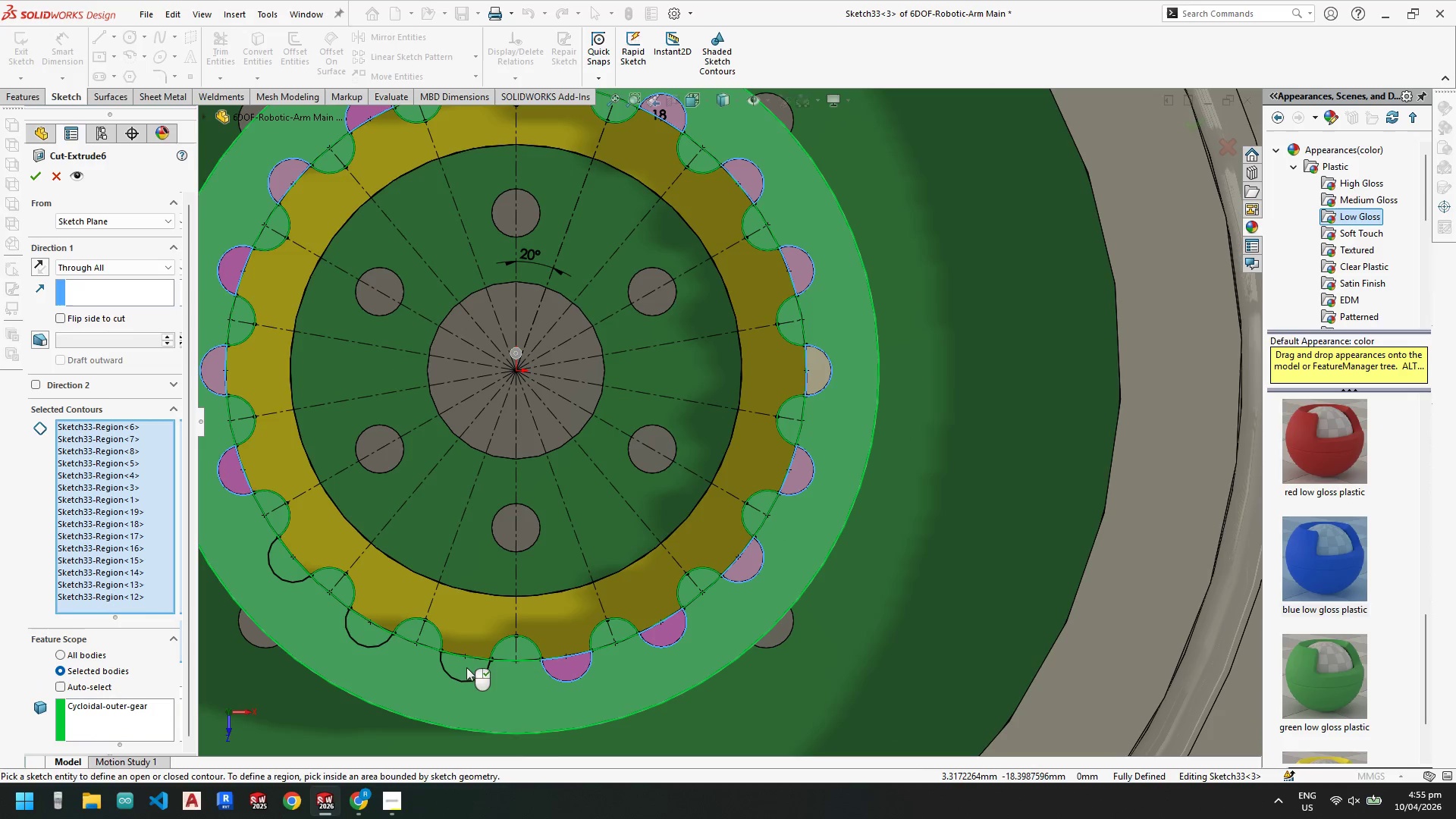 
left_click([466, 666])
 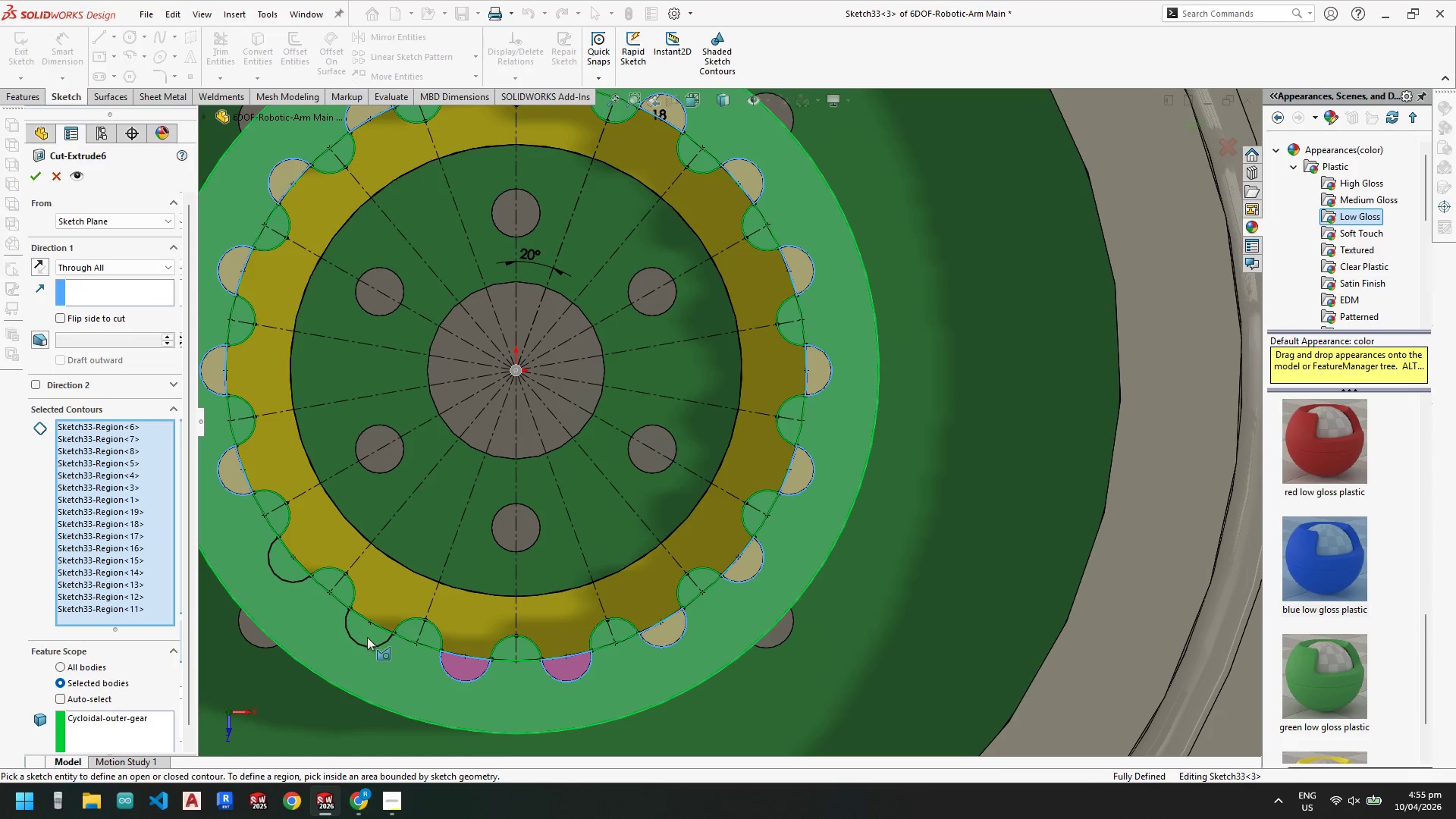 
left_click([366, 636])
 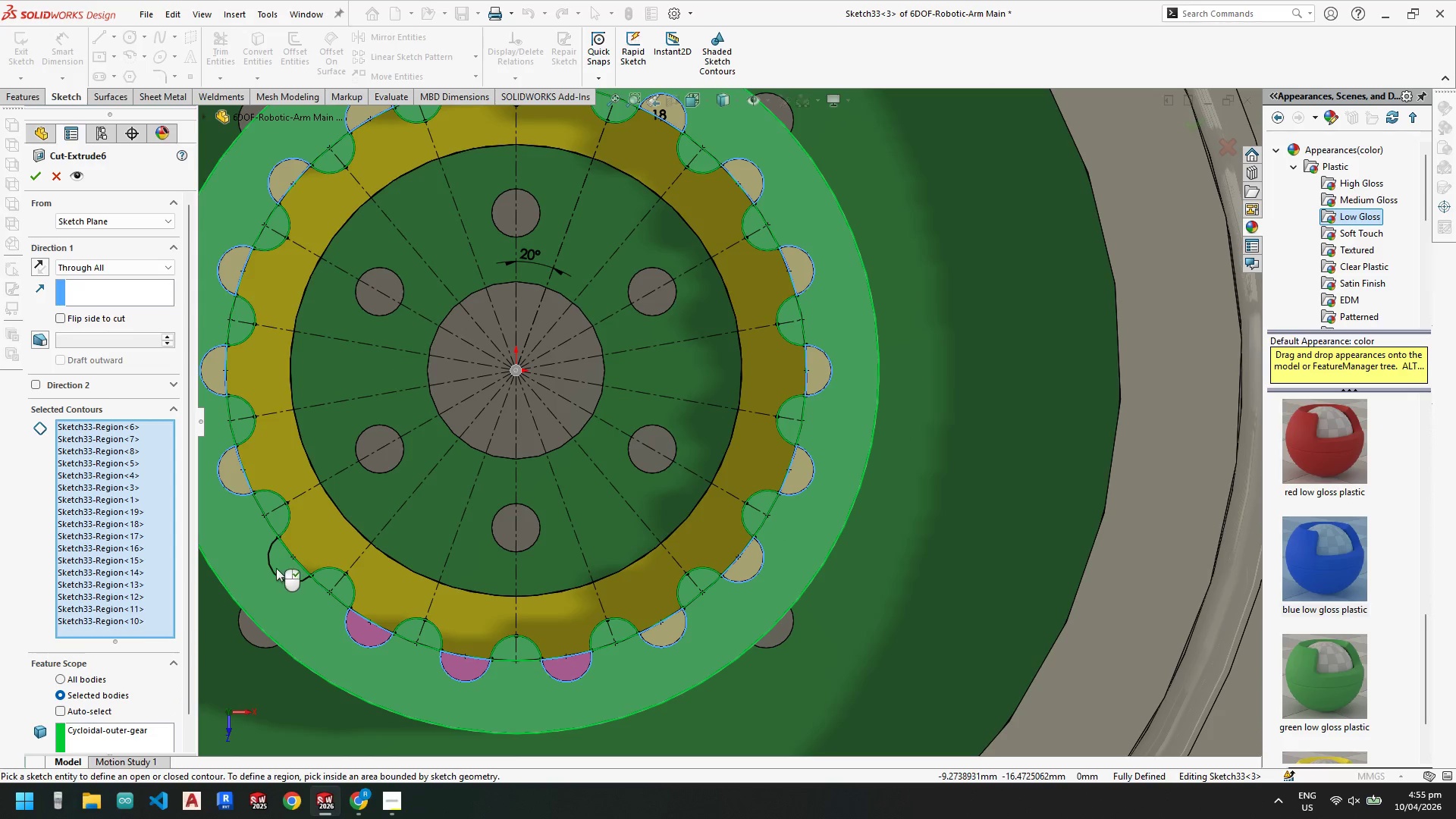 
left_click([276, 567])
 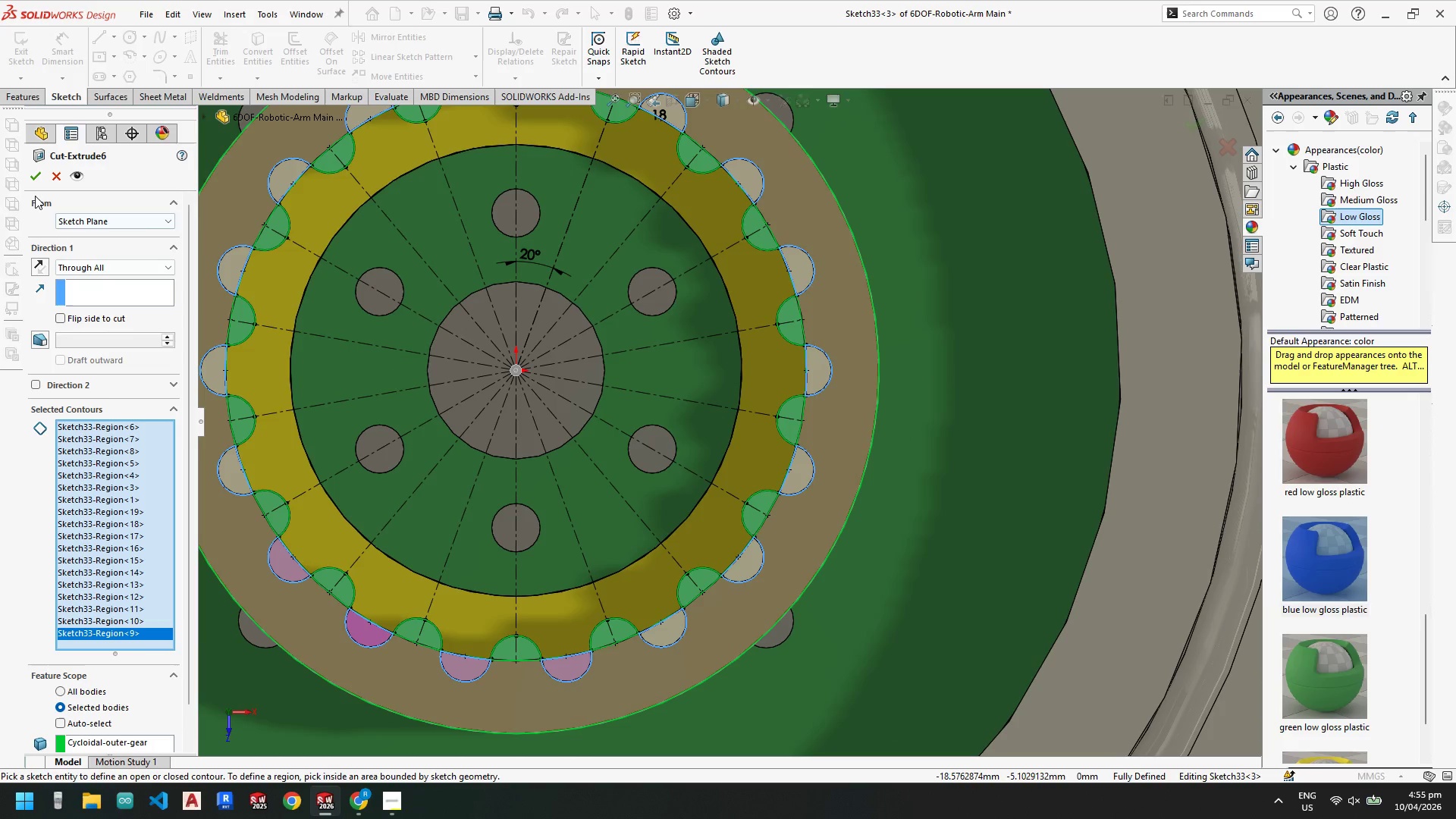 
left_click([39, 174])
 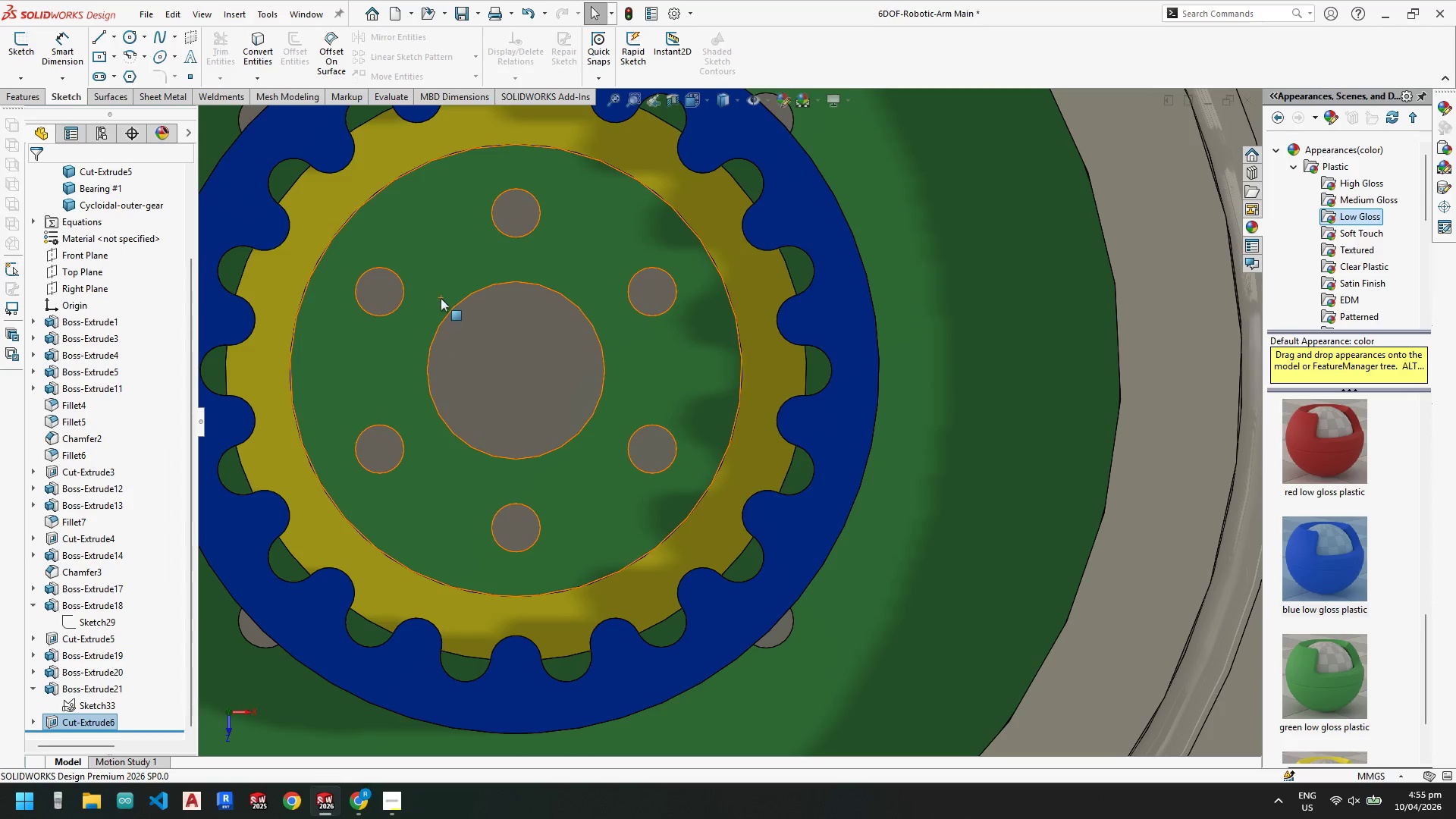 
scroll: coordinate [599, 365], scroll_direction: up, amount: 2.0
 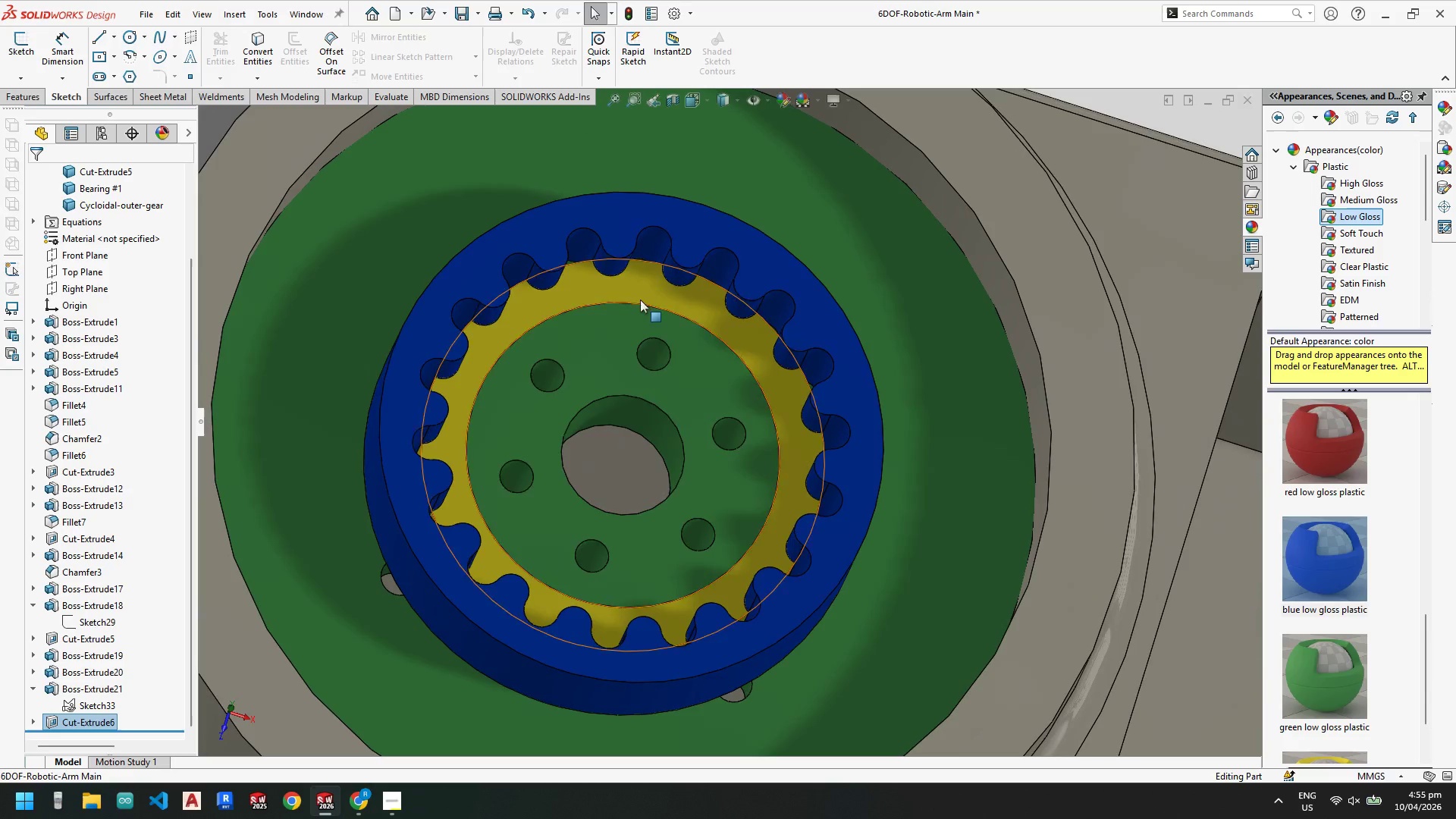 
double_click([613, 338])
 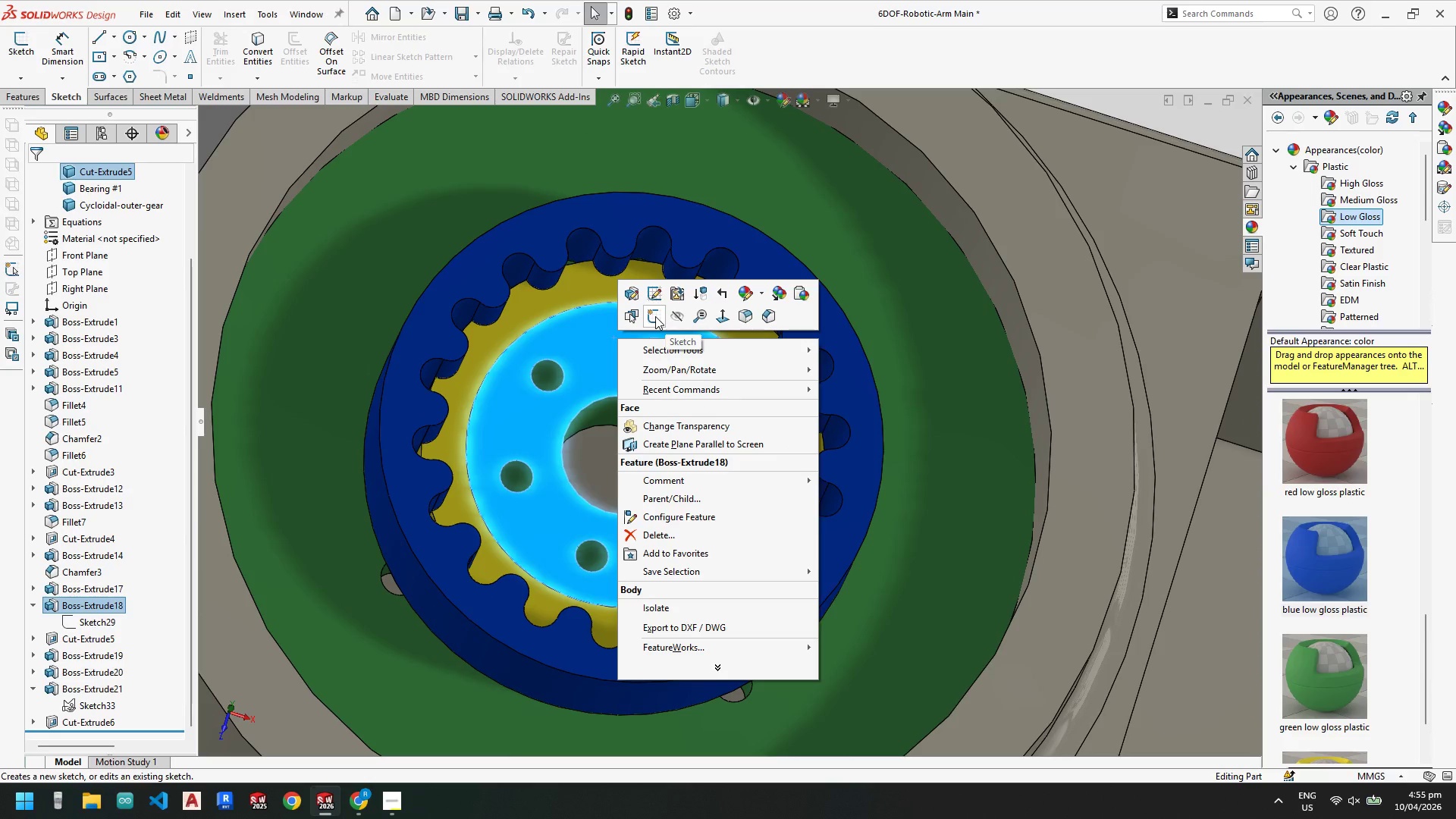 
left_click([655, 316])
 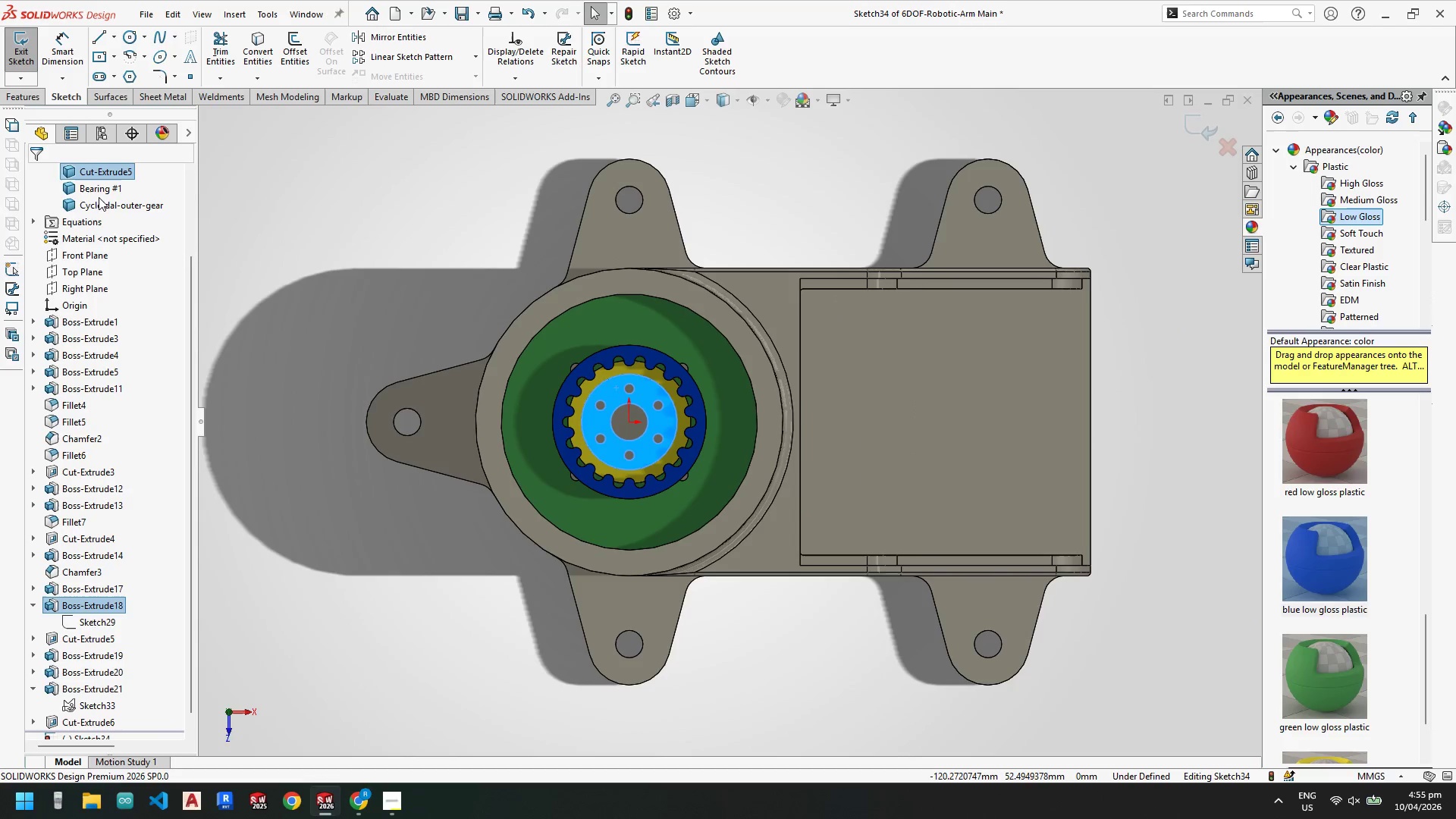 
scroll: coordinate [102, 237], scroll_direction: up, amount: 2.0
 